 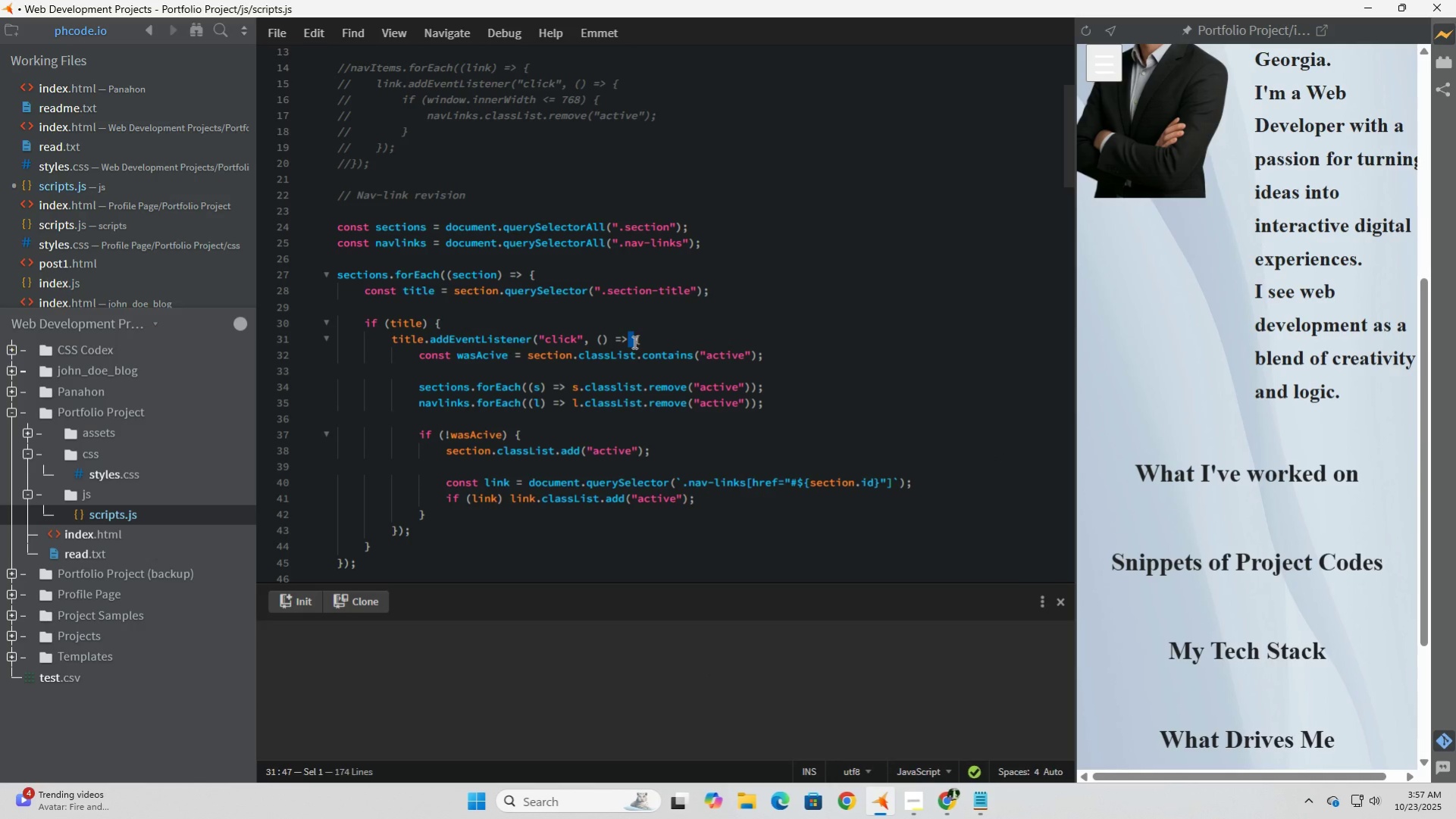 
left_click([708, 341])
 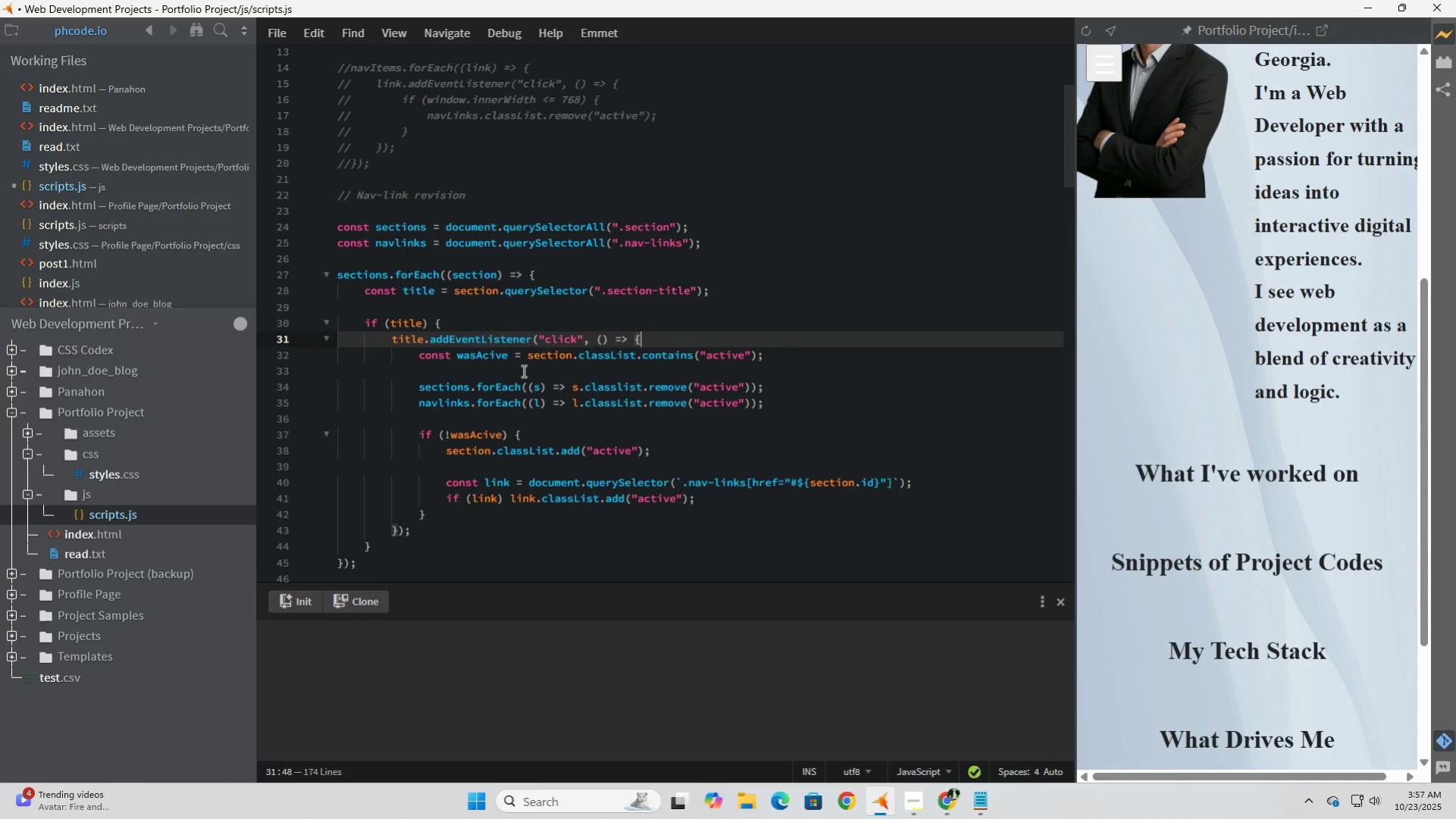 
wait(5.7)
 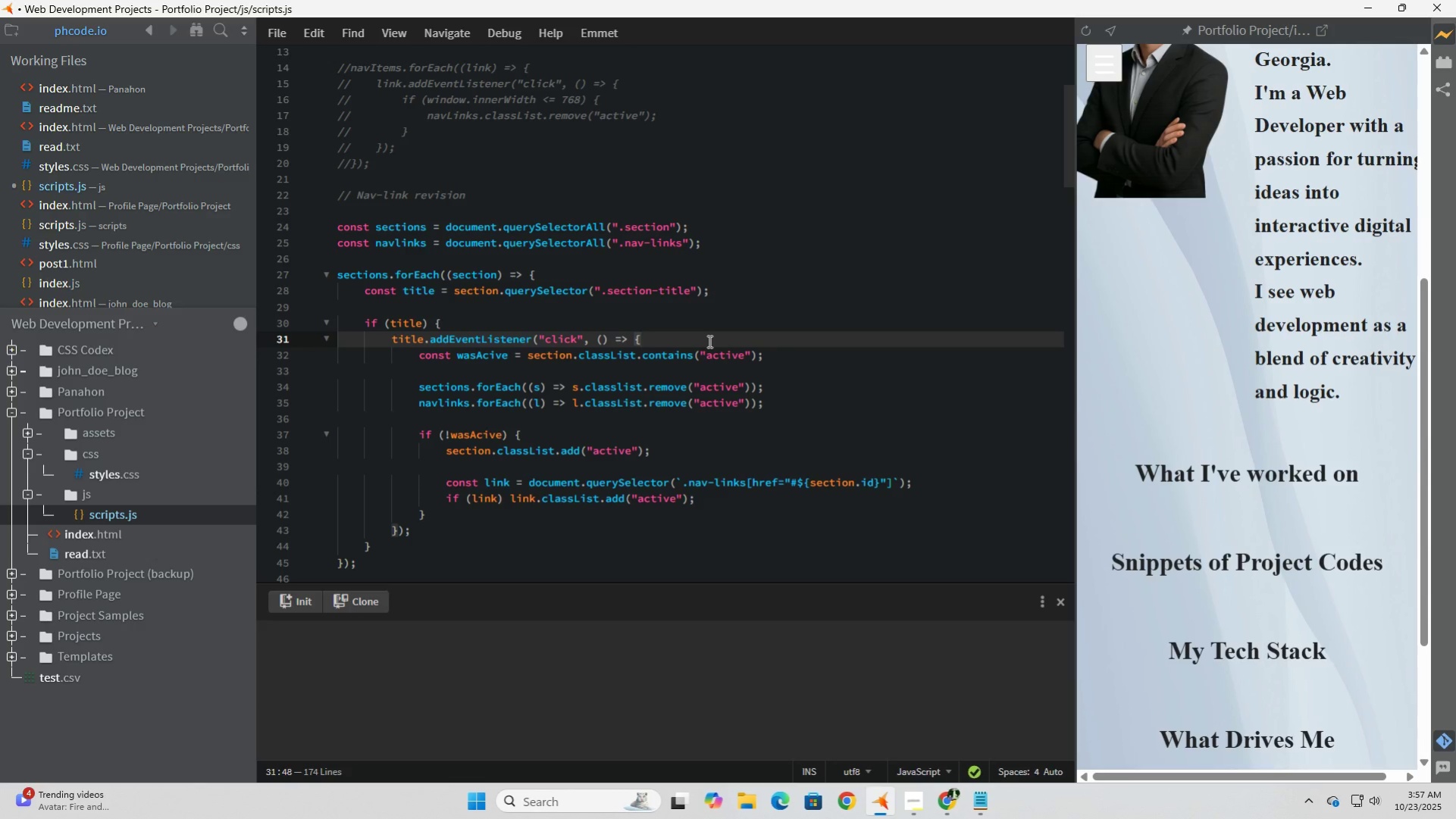 
scroll: coordinate [522, 370], scroll_direction: down, amount: 4.0
 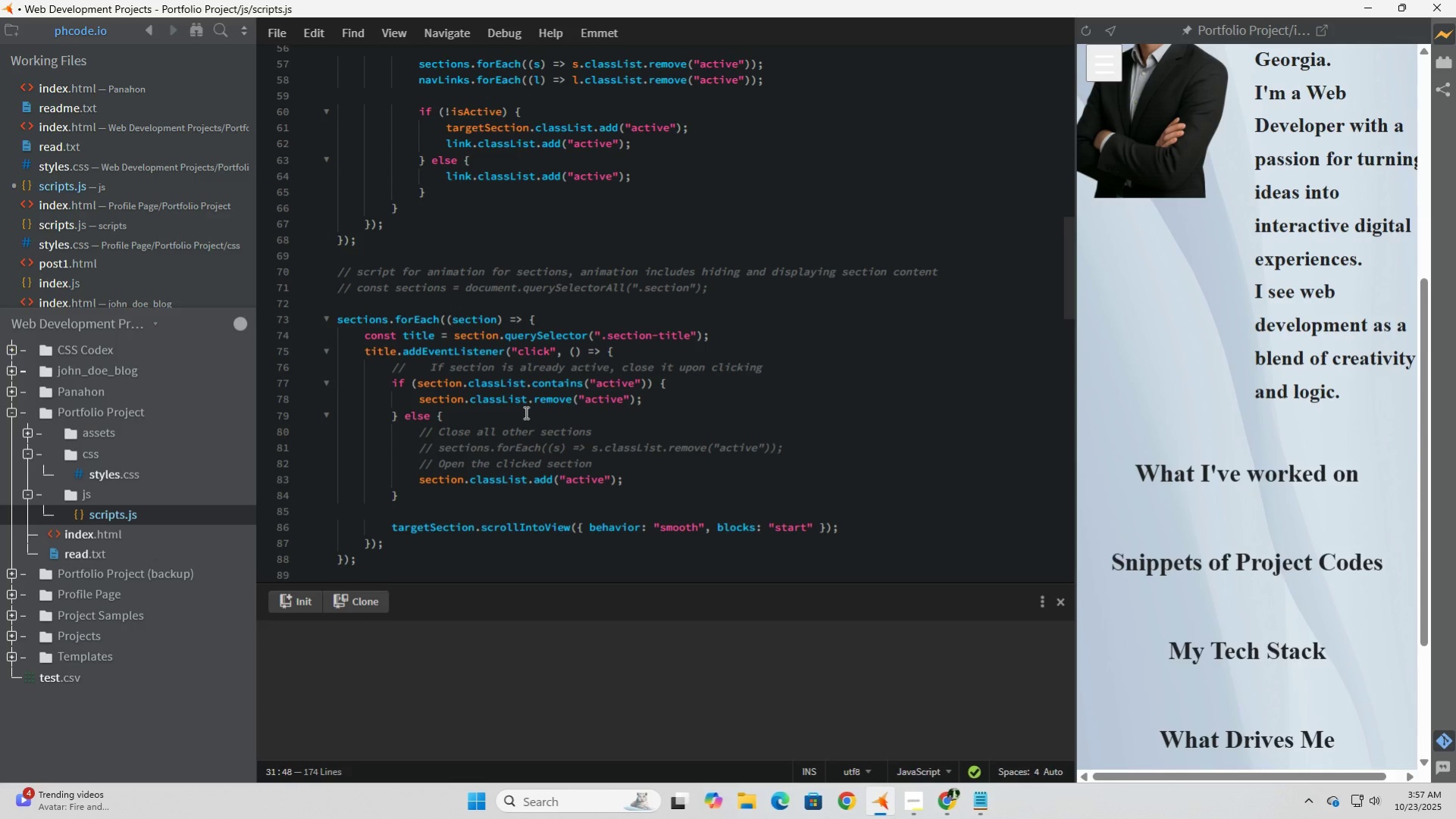 
wait(30.43)
 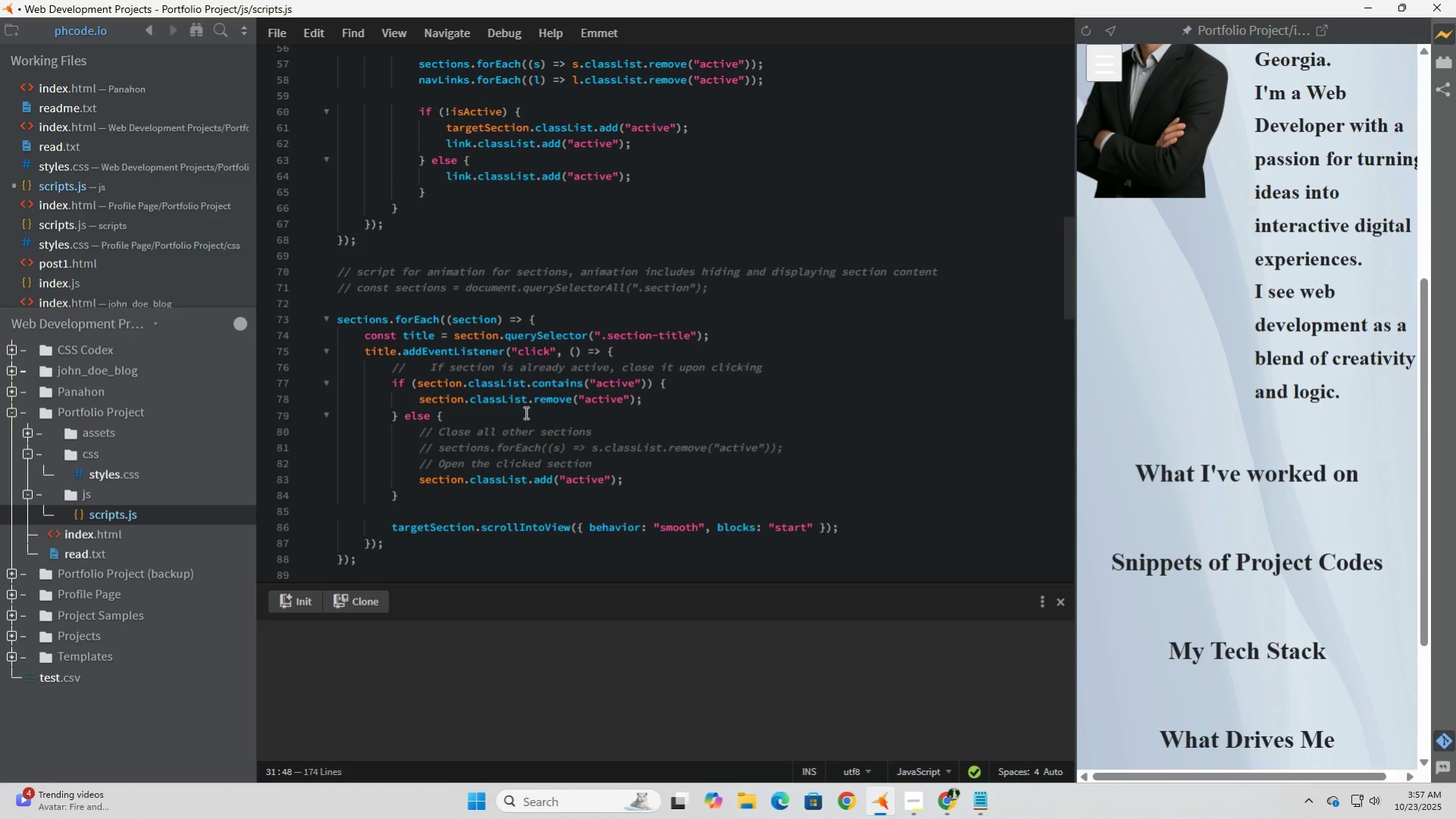 
left_click([421, 450])
 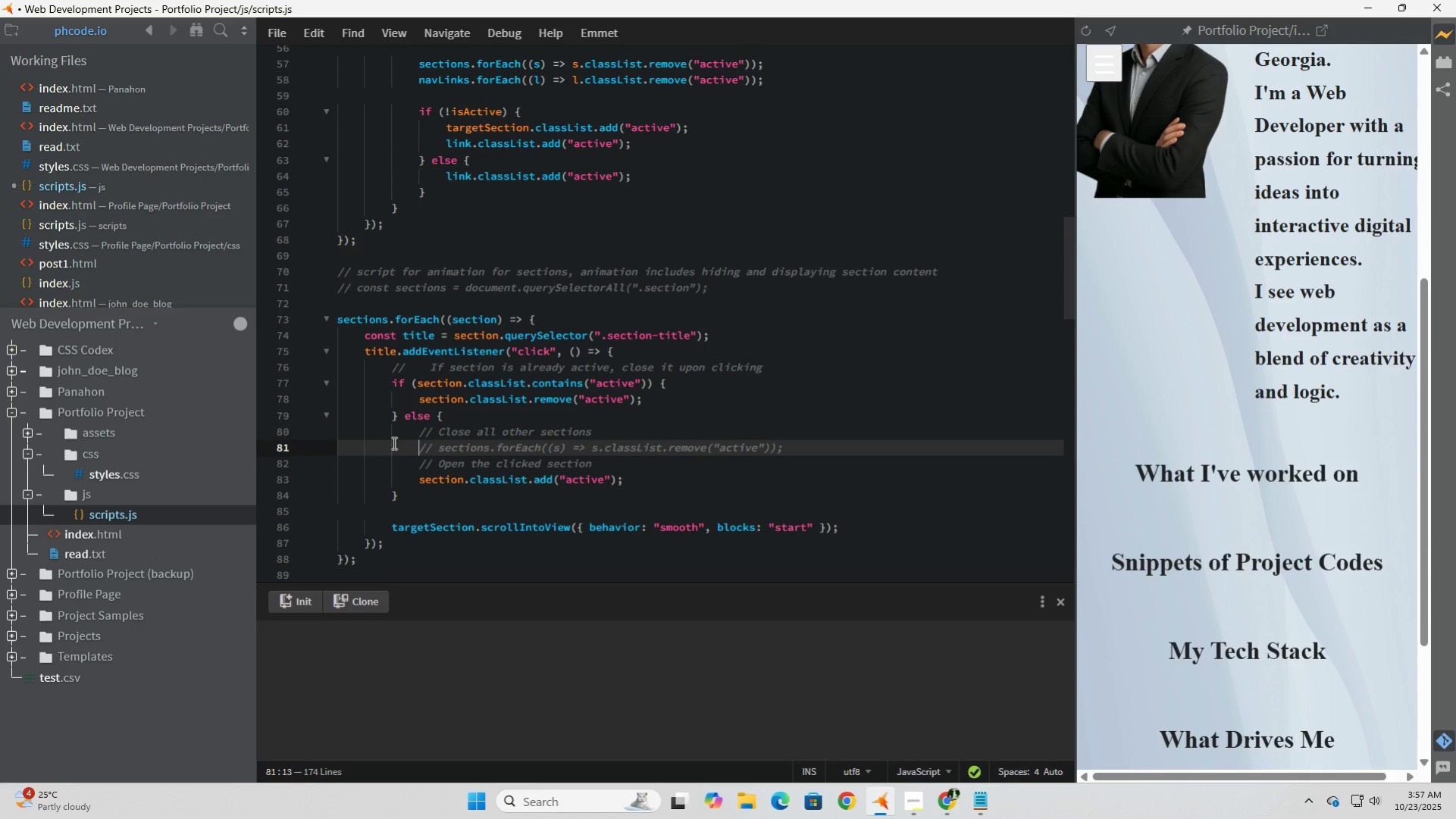 
left_click([393, 442])
 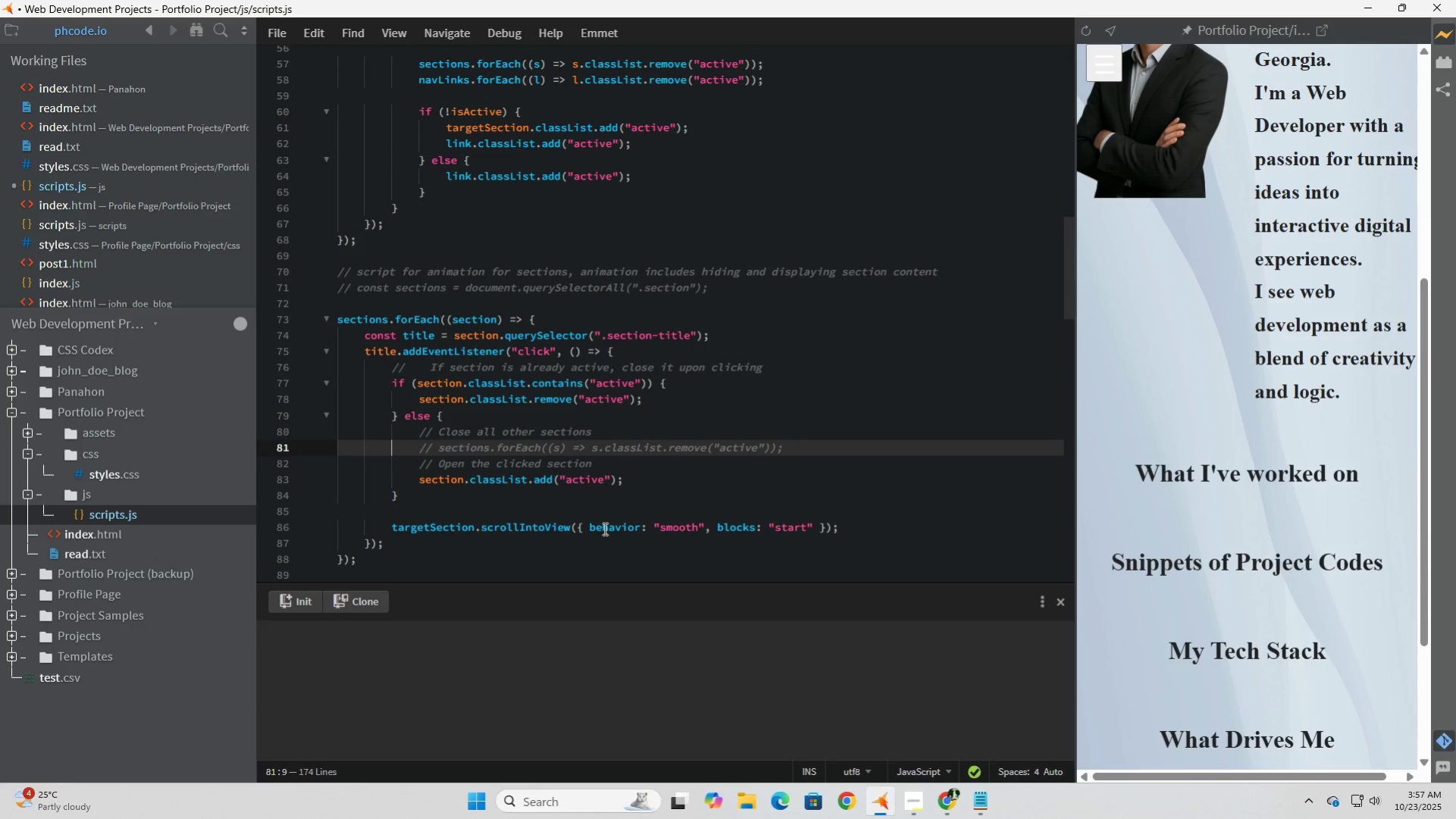 
key(Delete)
 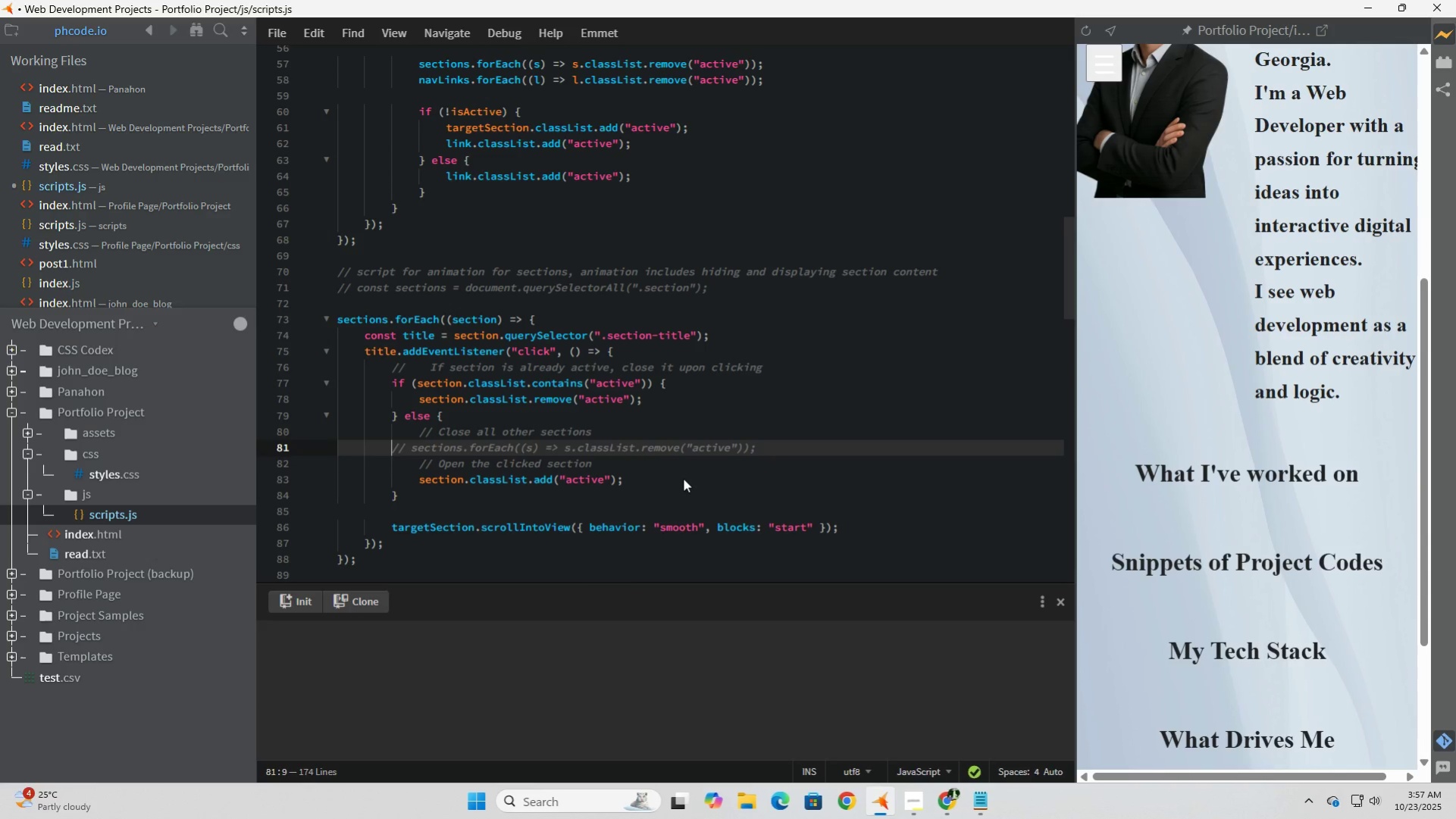 
key(Delete)
 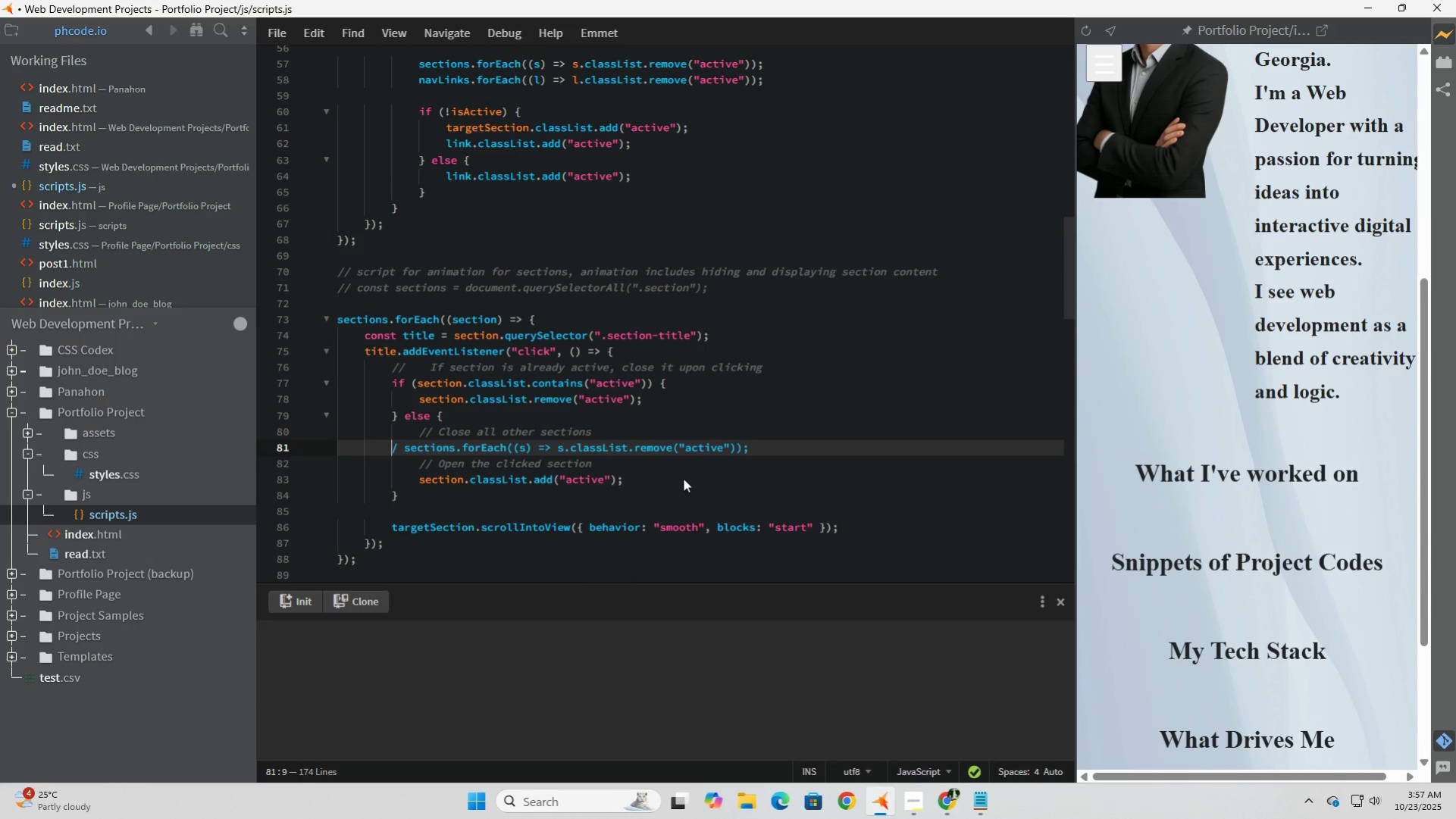 
key(Delete)
 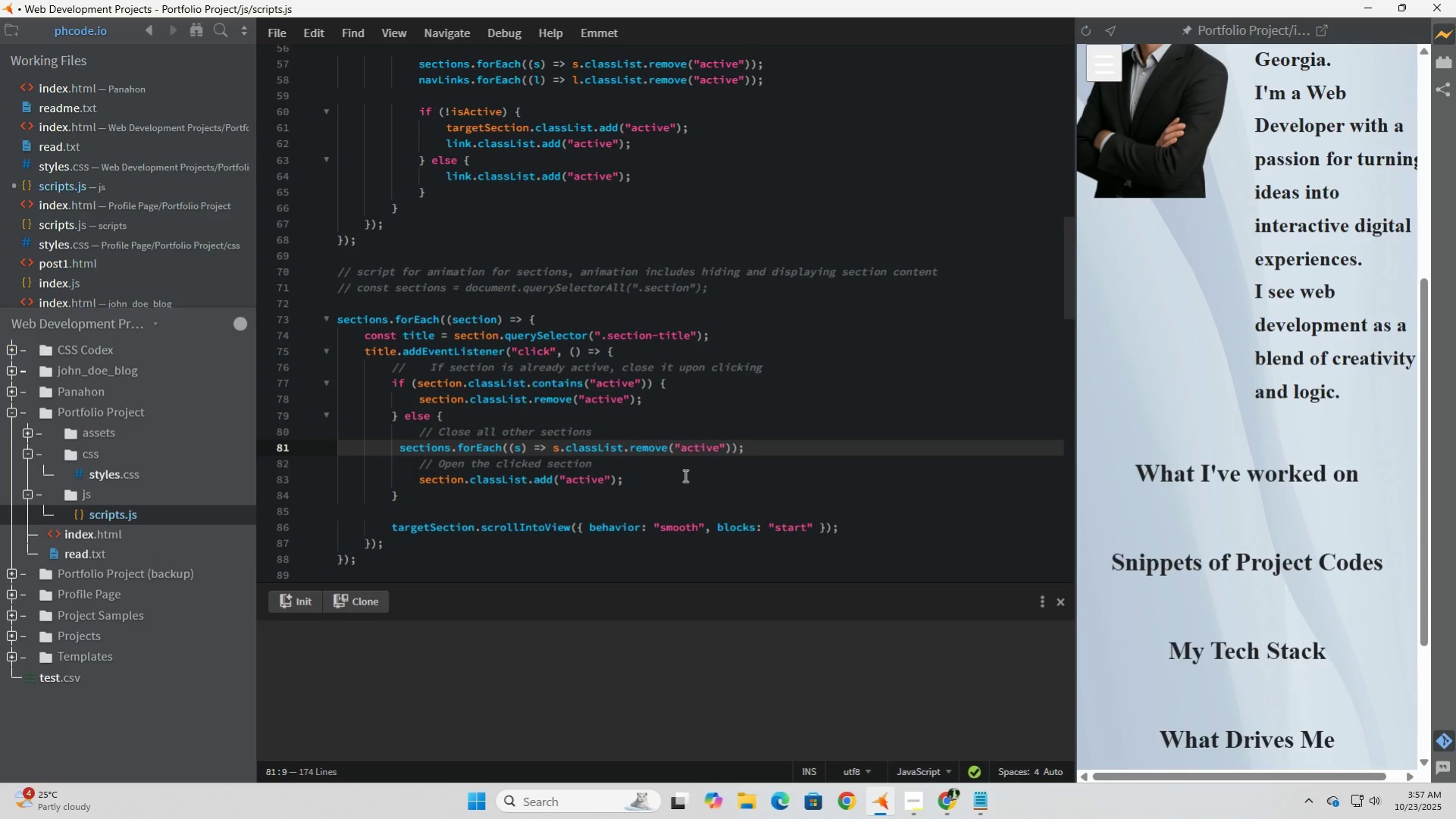 
key(Tab)
 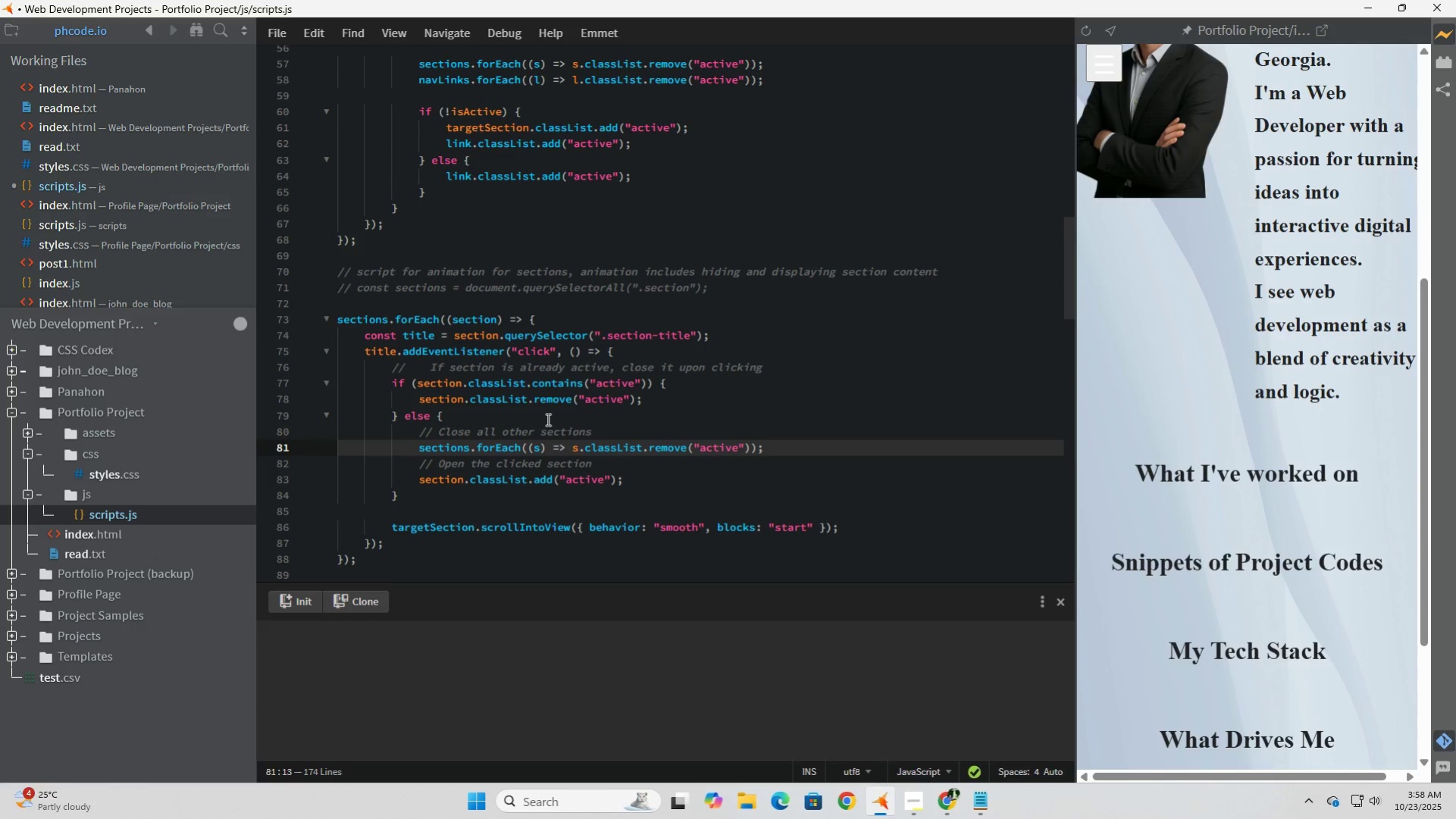 
left_click([546, 419])
 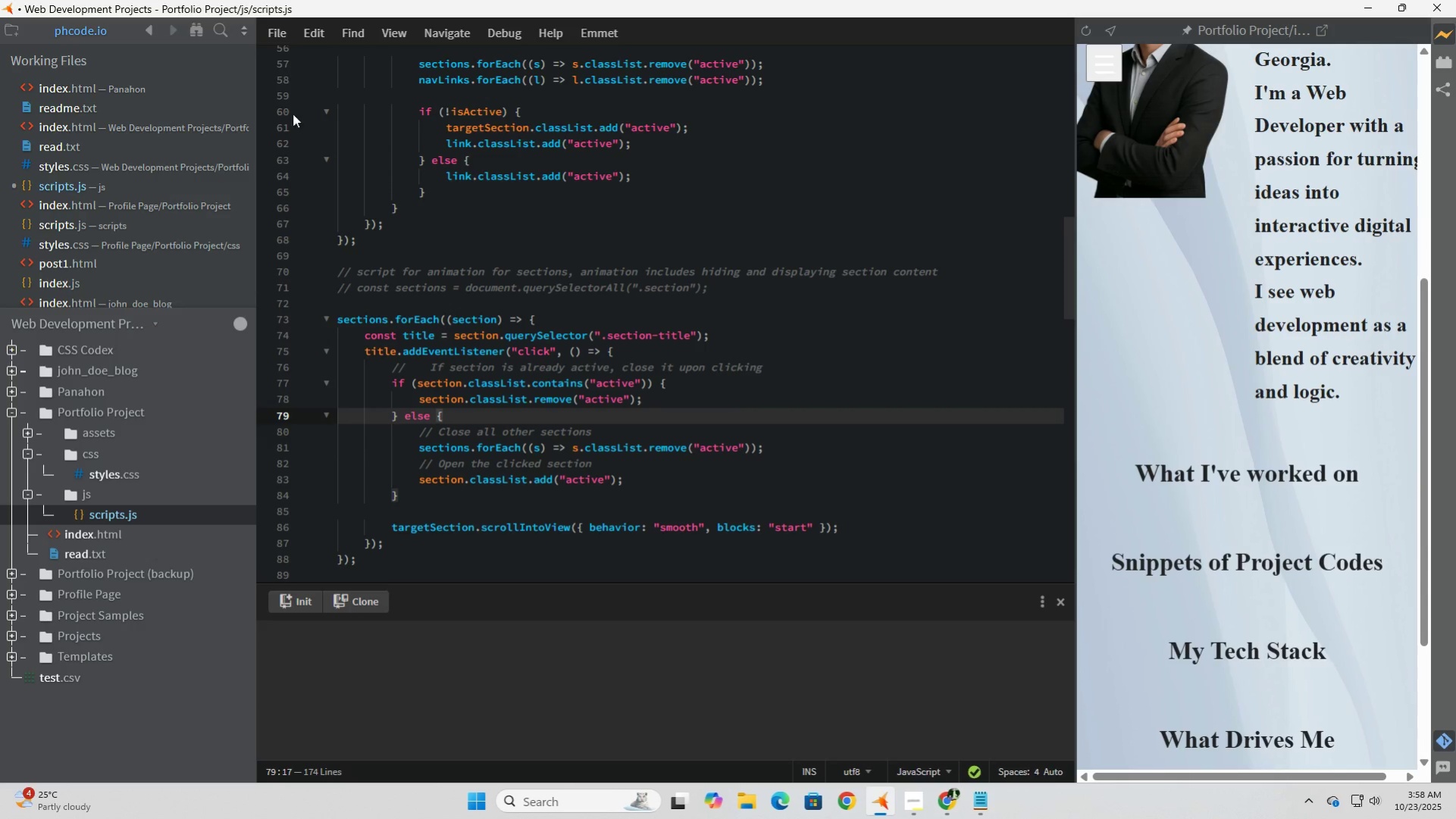 
left_click([276, 33])
 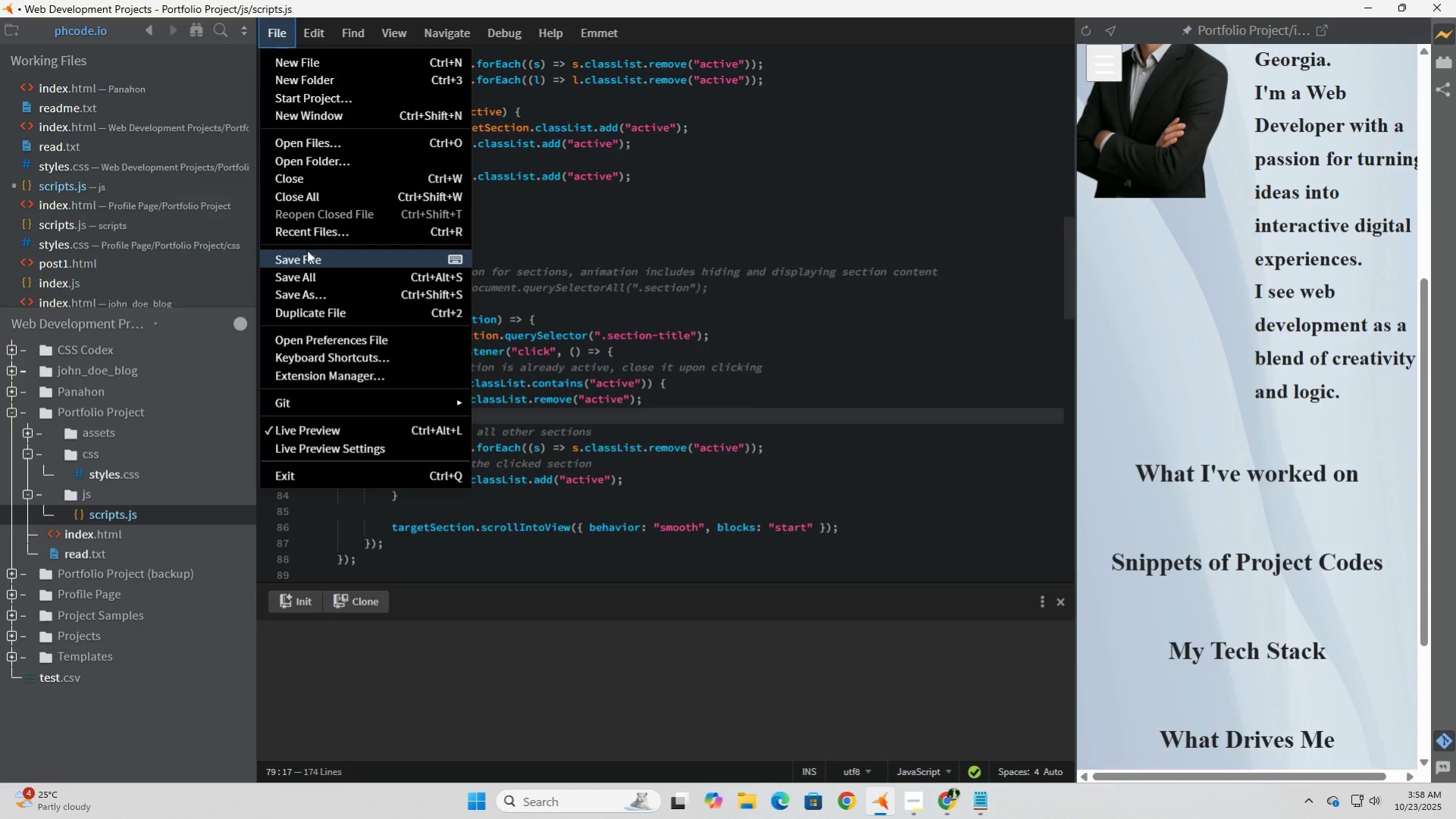 
left_click([307, 250])
 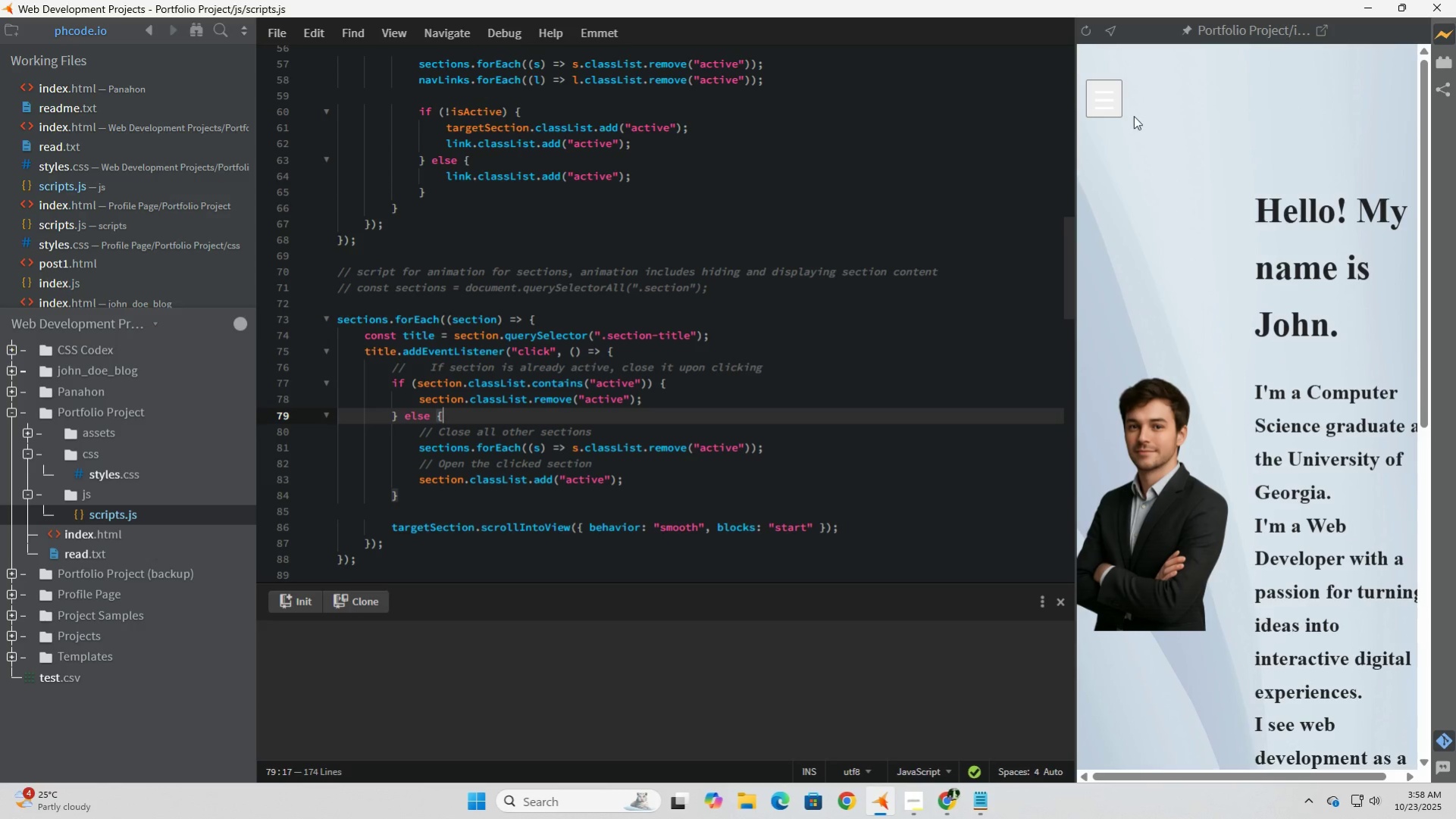 
left_click([1116, 105])
 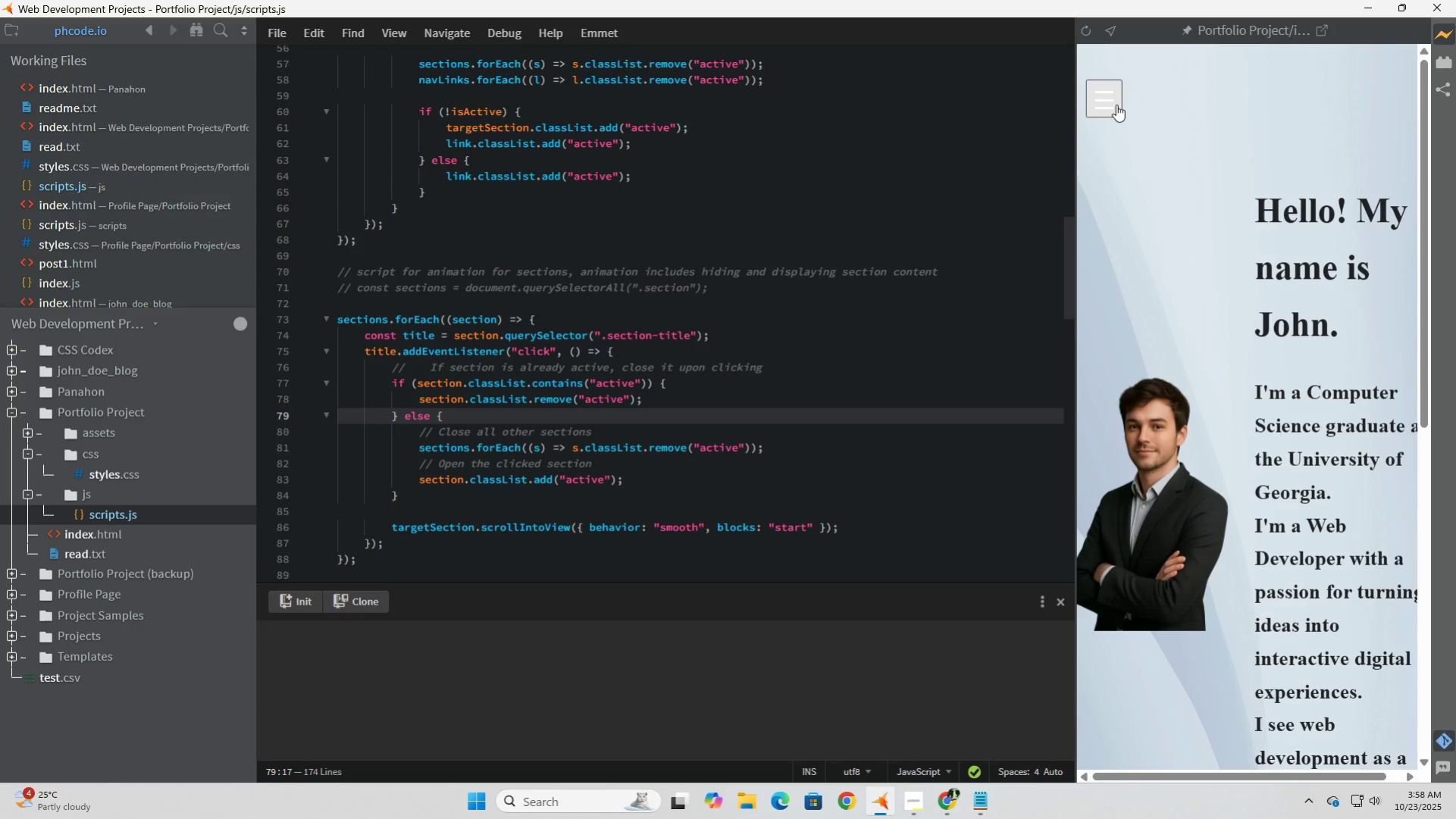 
left_click([1116, 105])
 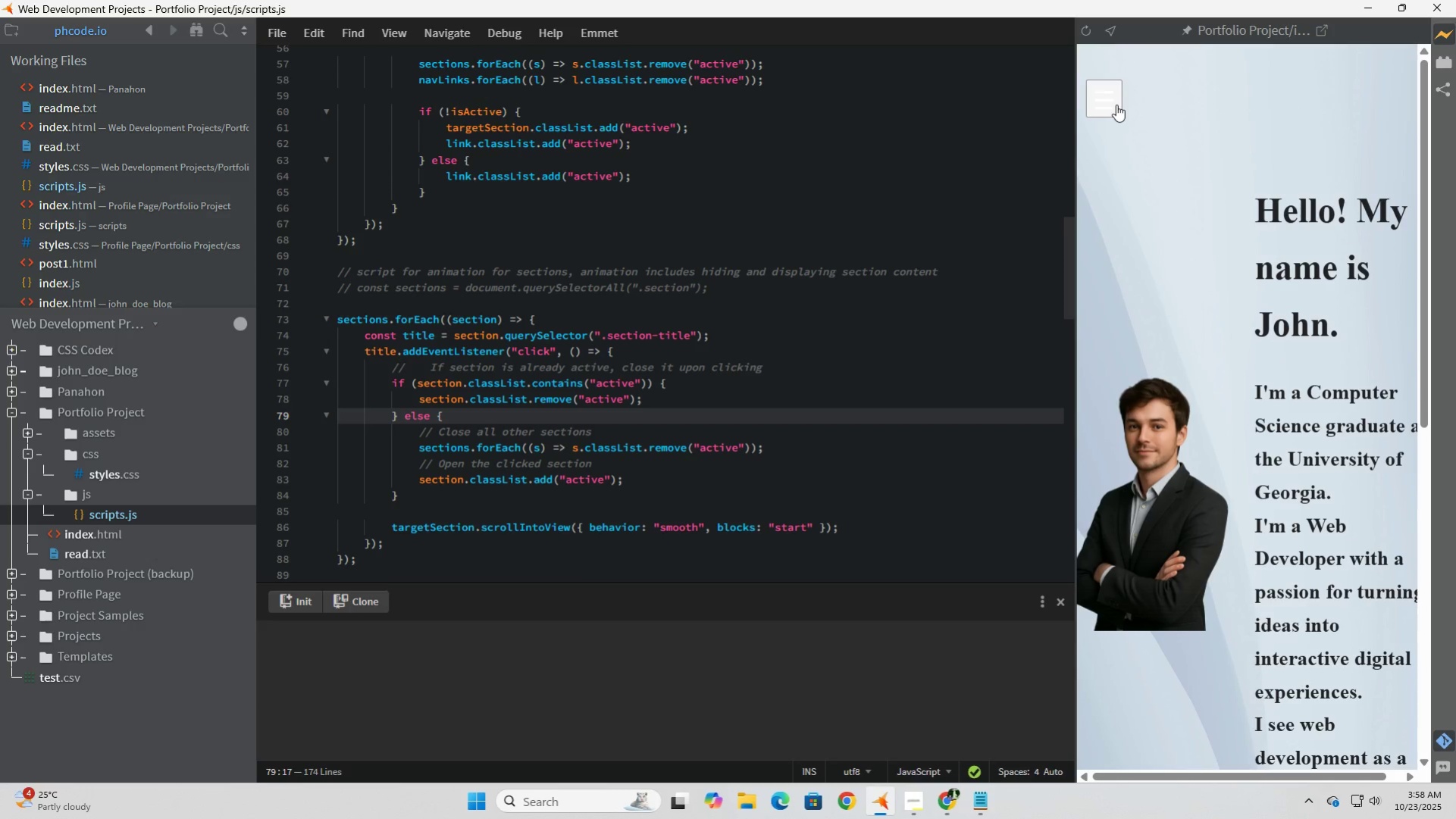 
left_click([1116, 105])
 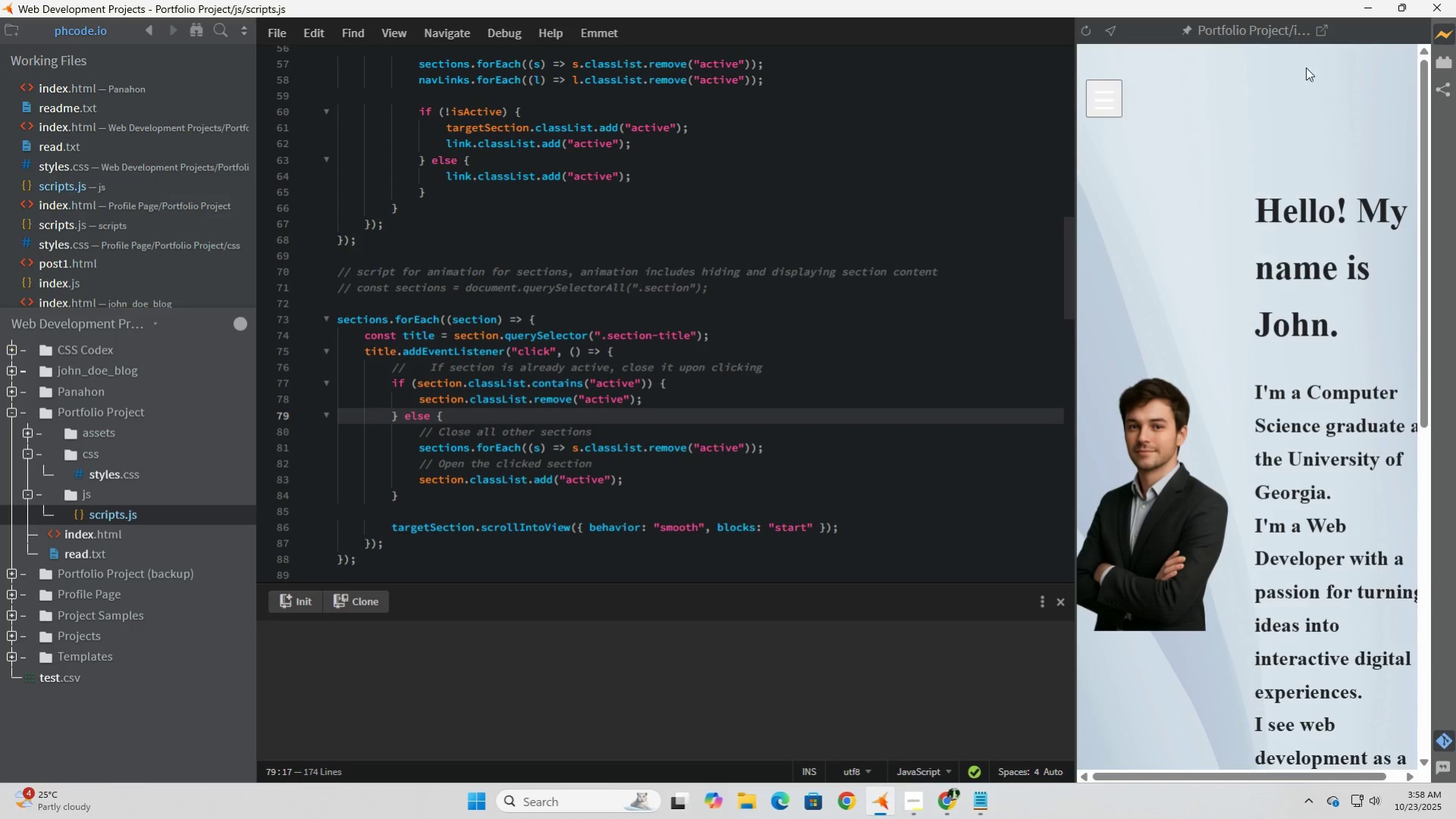 
left_click([1297, 58])
 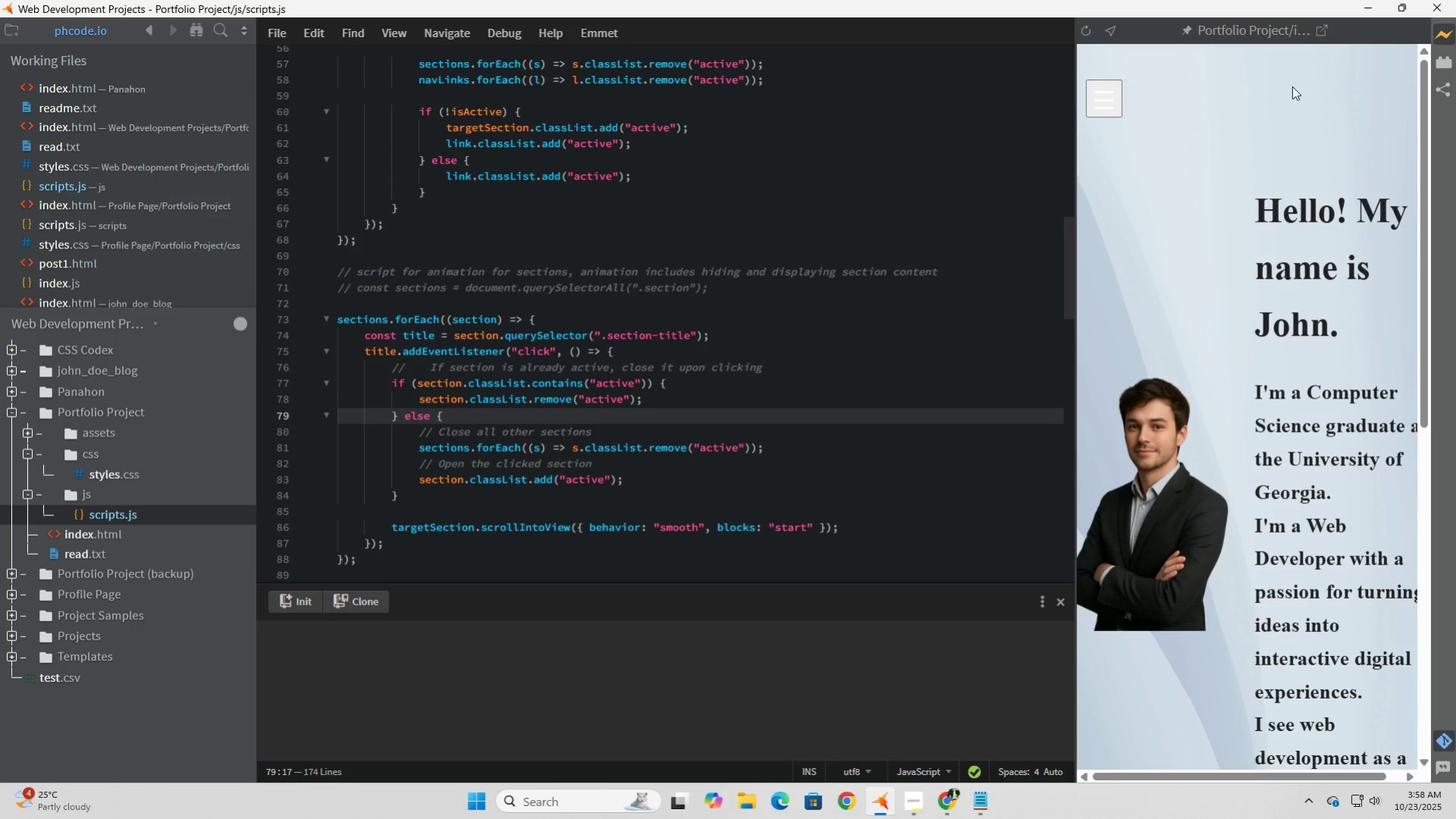 
left_click([1341, 34])
 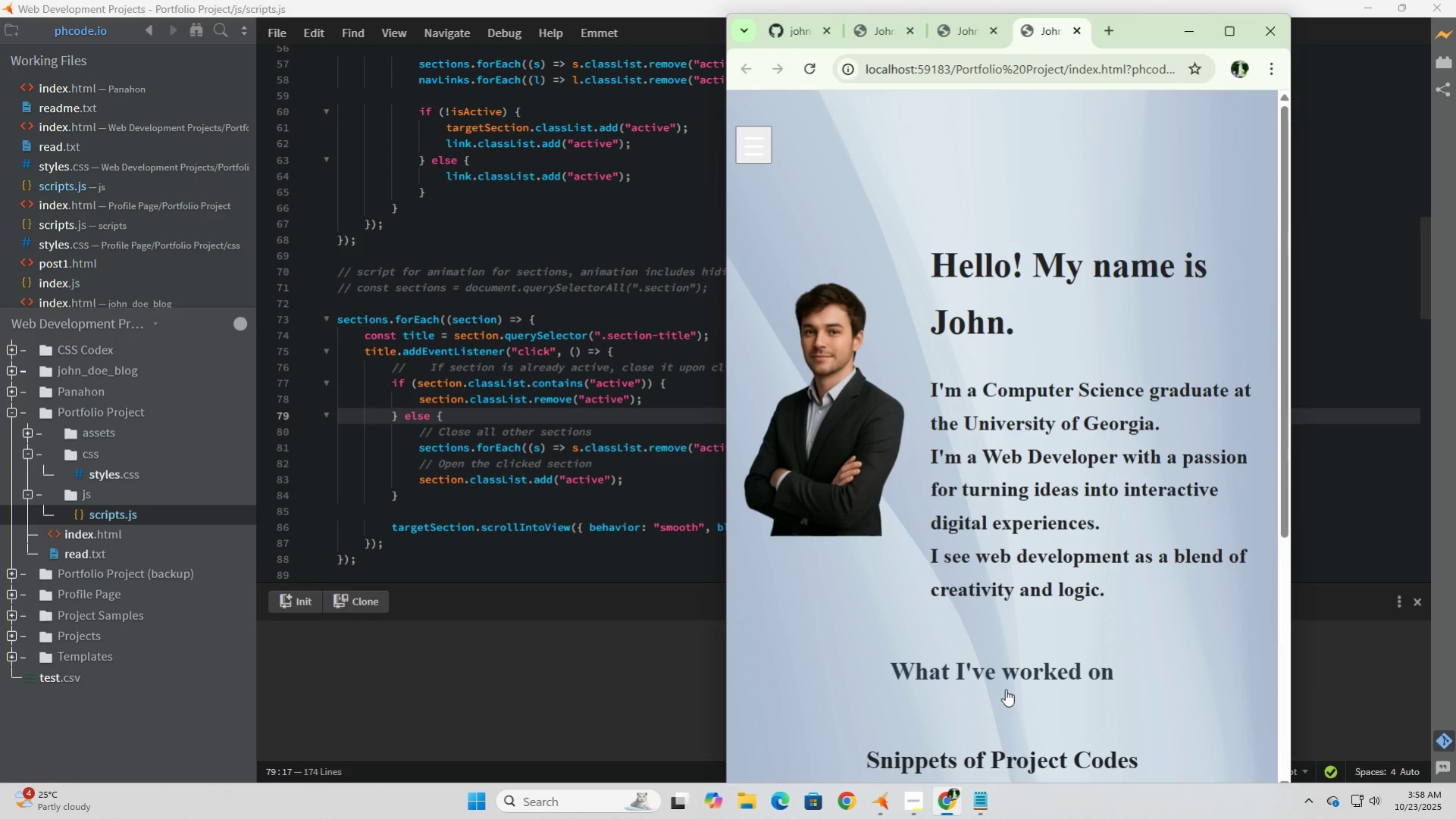 
left_click([1004, 673])
 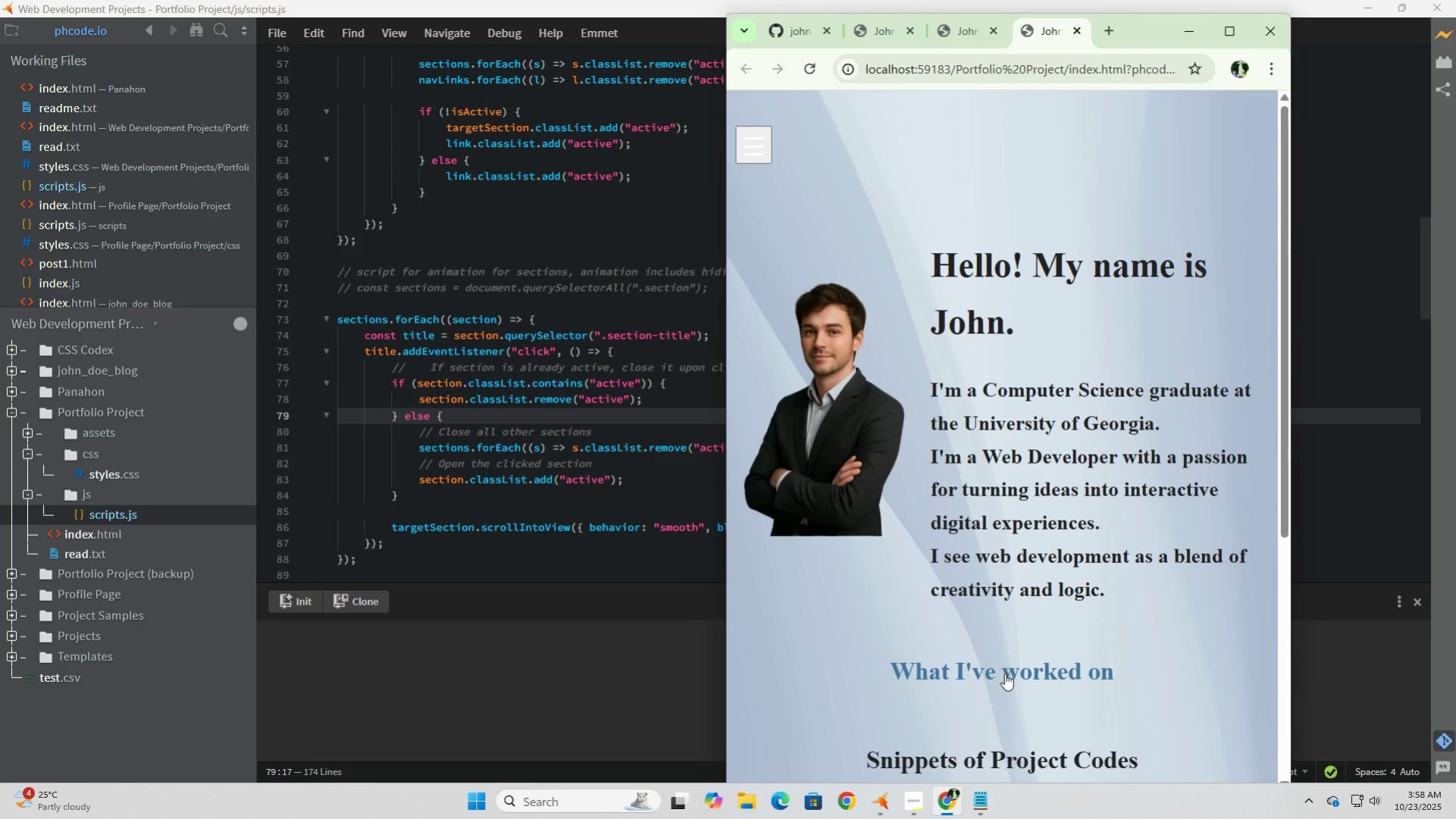 
left_click([1004, 673])
 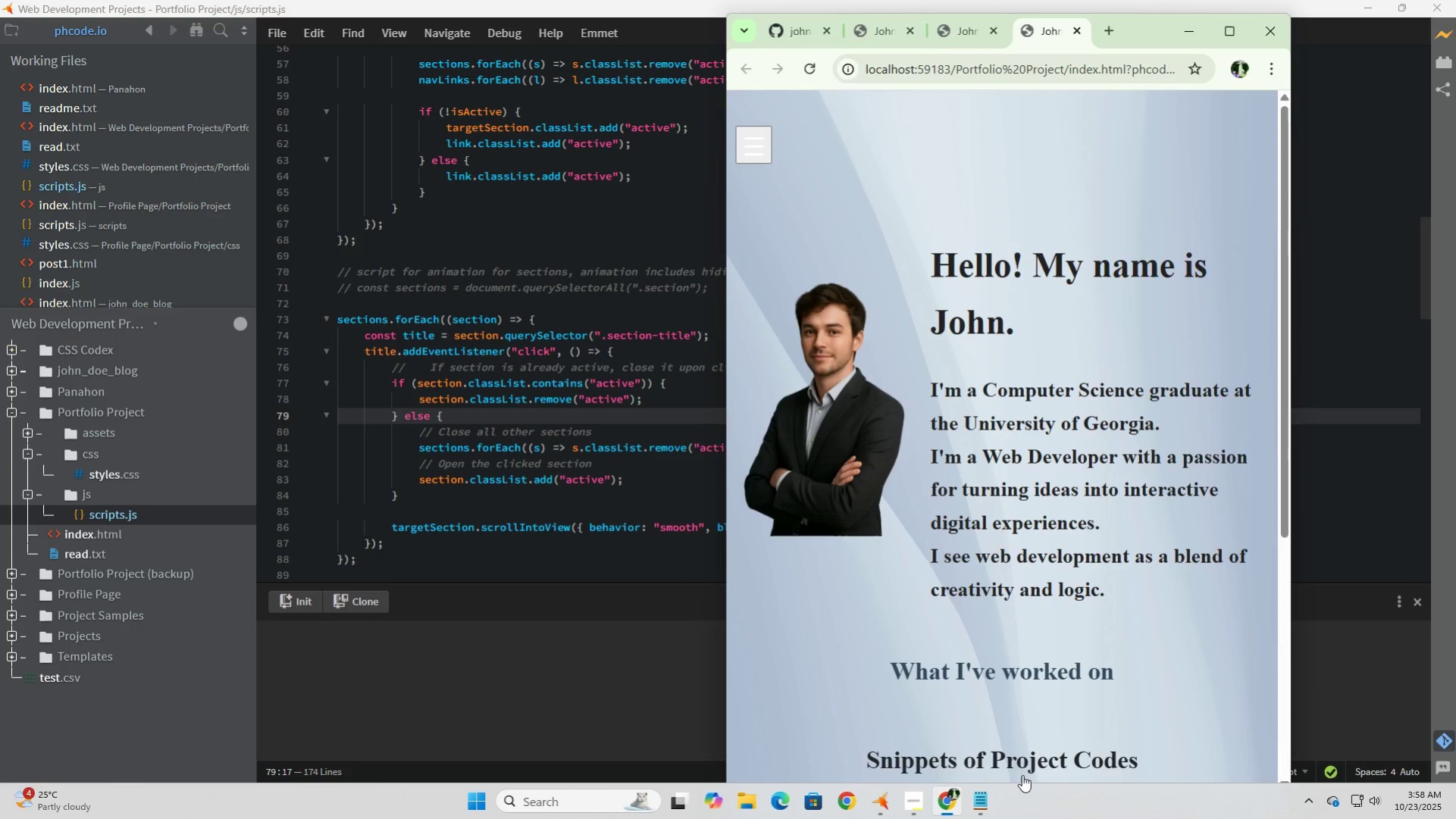 
left_click_drag(start_coordinate=[1022, 774], to_coordinate=[1020, 769])
 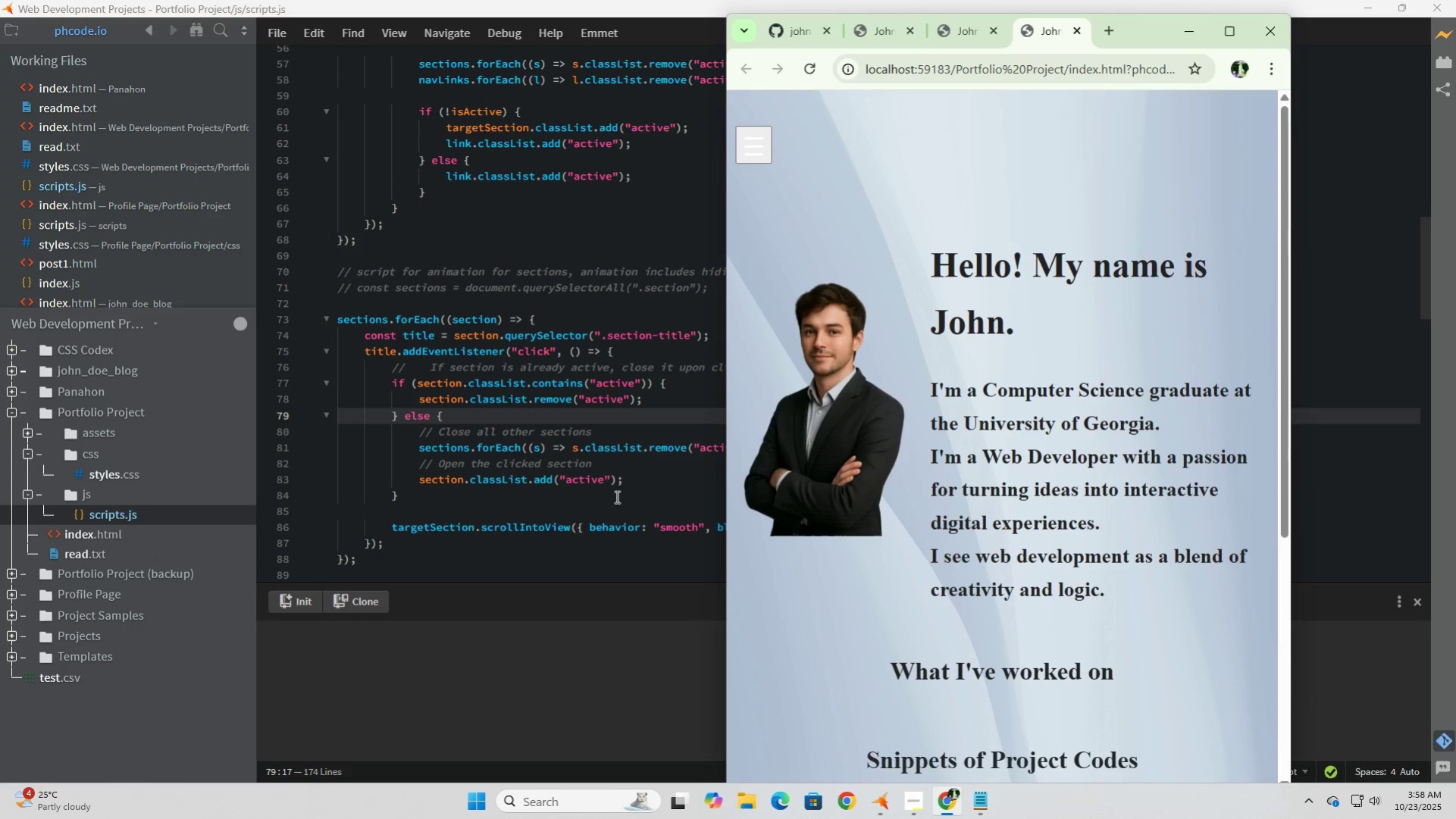 
left_click([647, 496])
 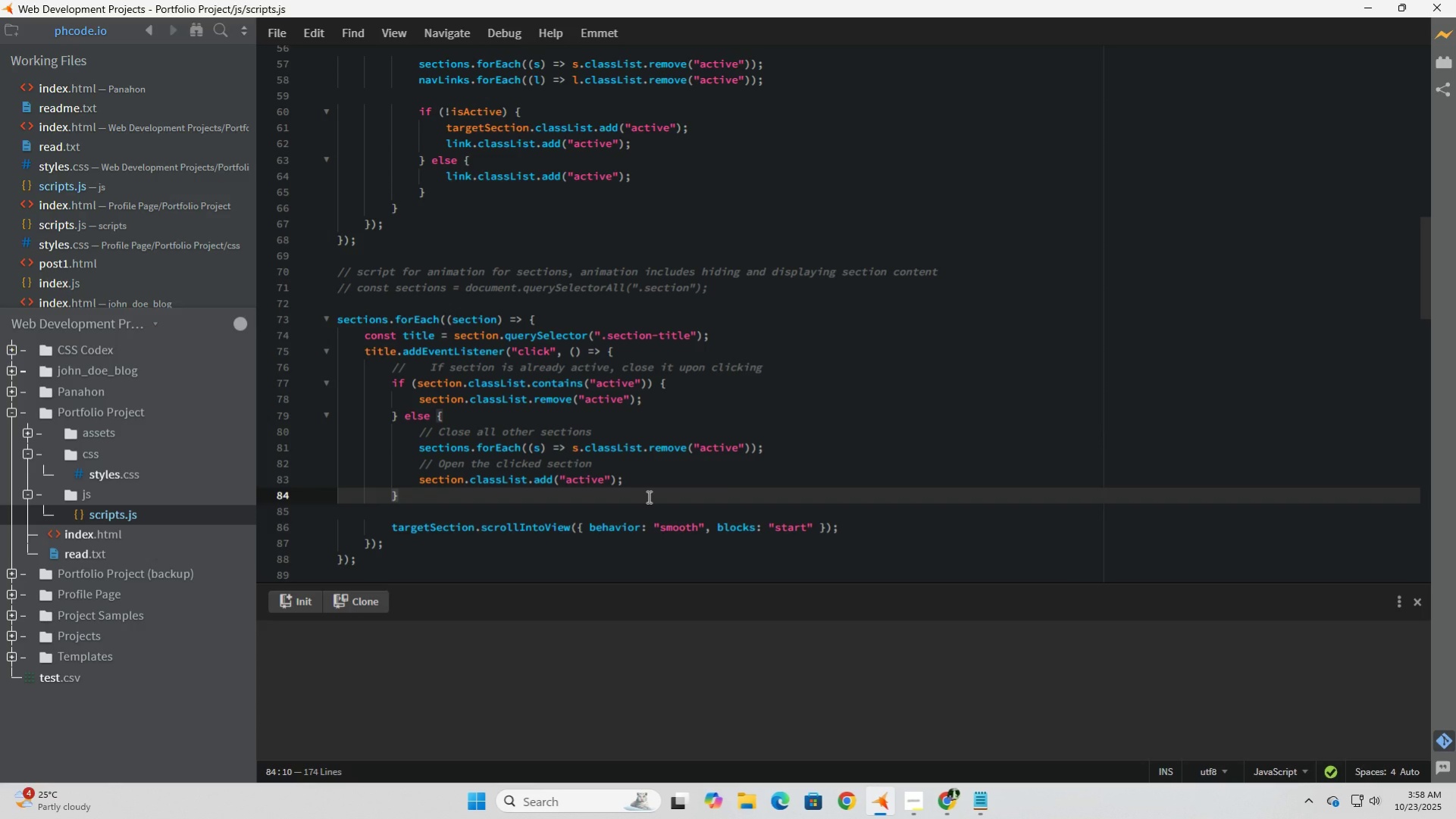 
scroll: coordinate [647, 496], scroll_direction: down, amount: 2.0
 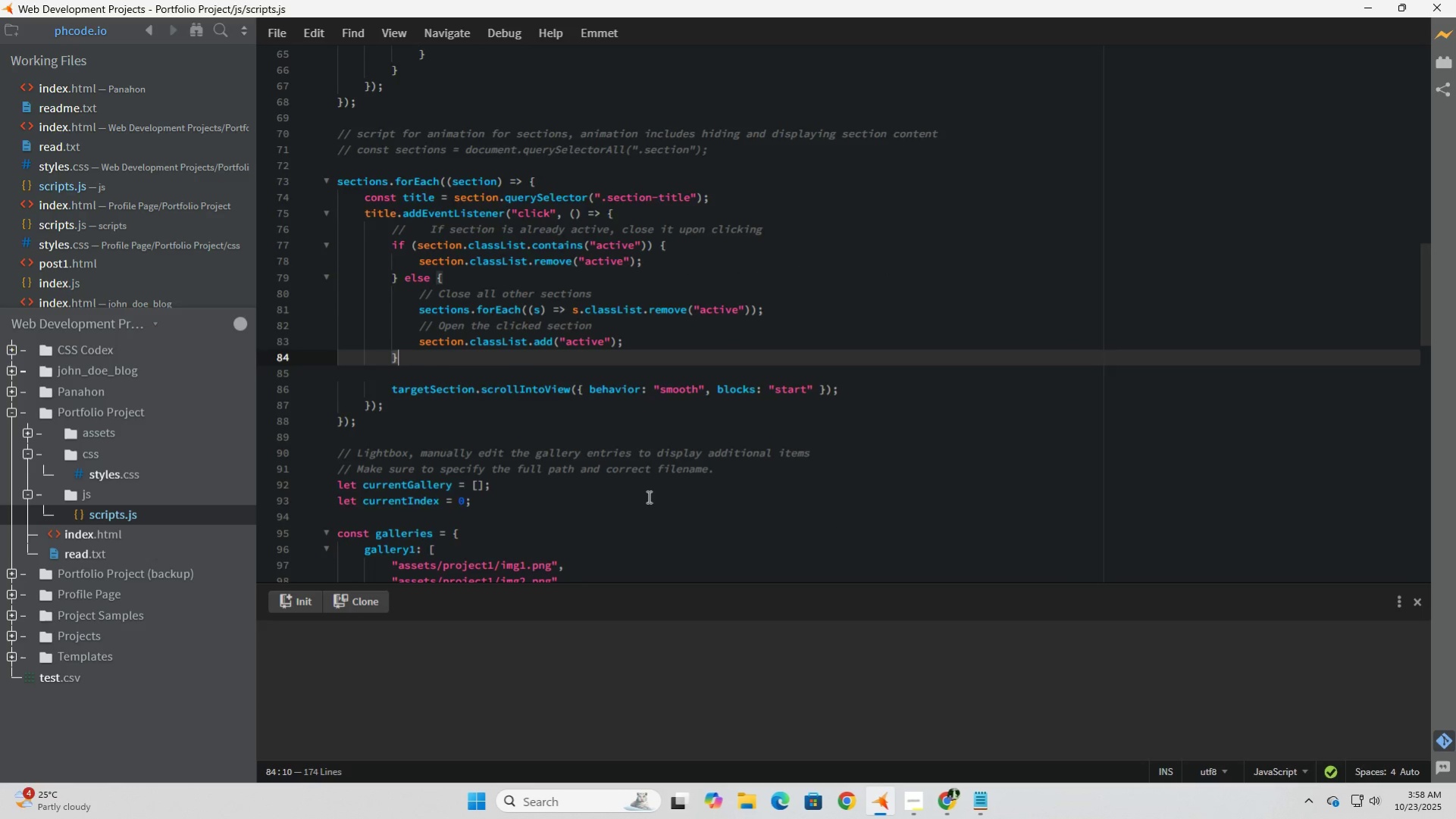 
scroll: coordinate [647, 496], scroll_direction: up, amount: 8.0
 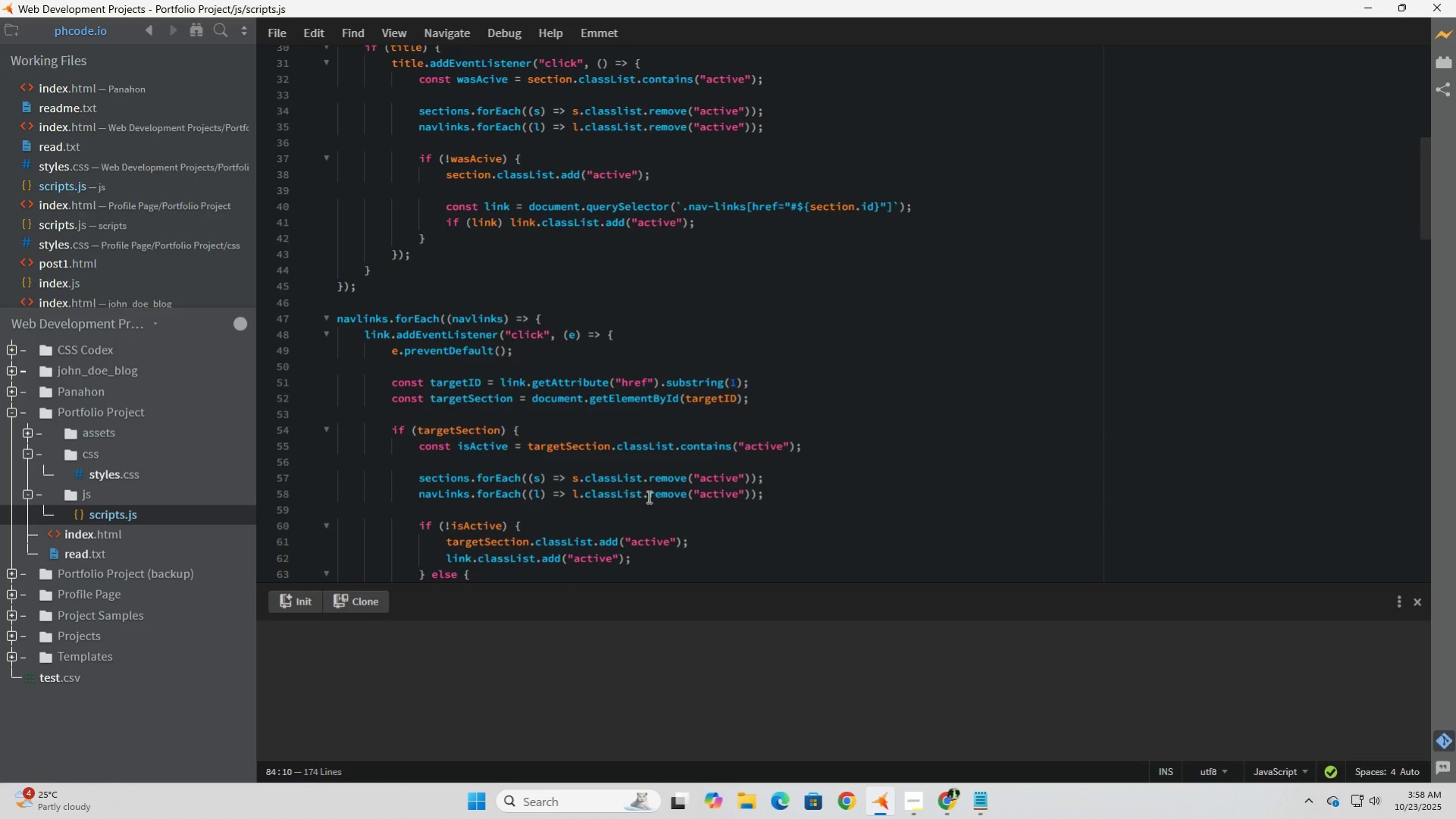 
scroll: coordinate [647, 496], scroll_direction: down, amount: 2.0
 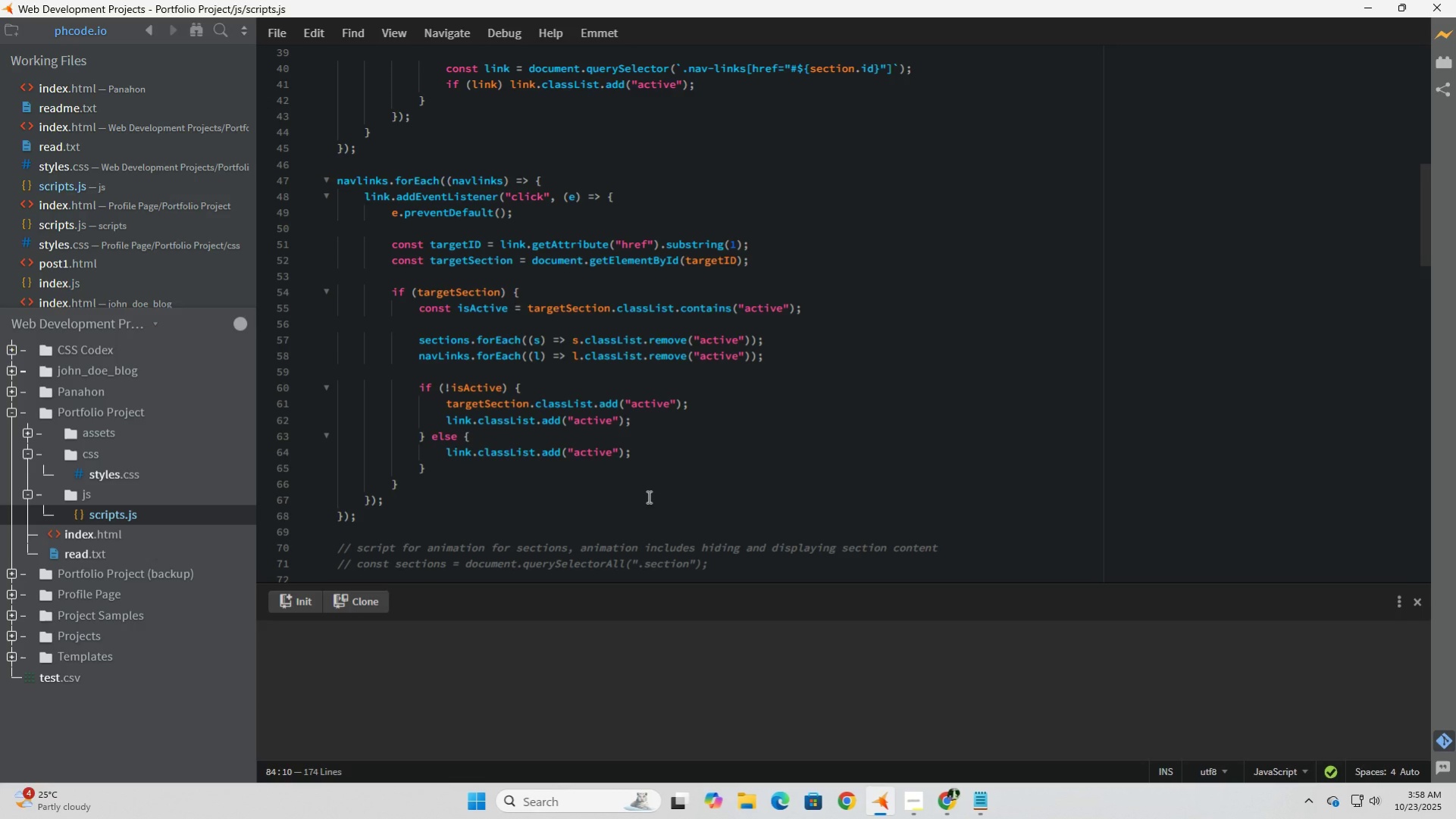 
wait(9.9)
 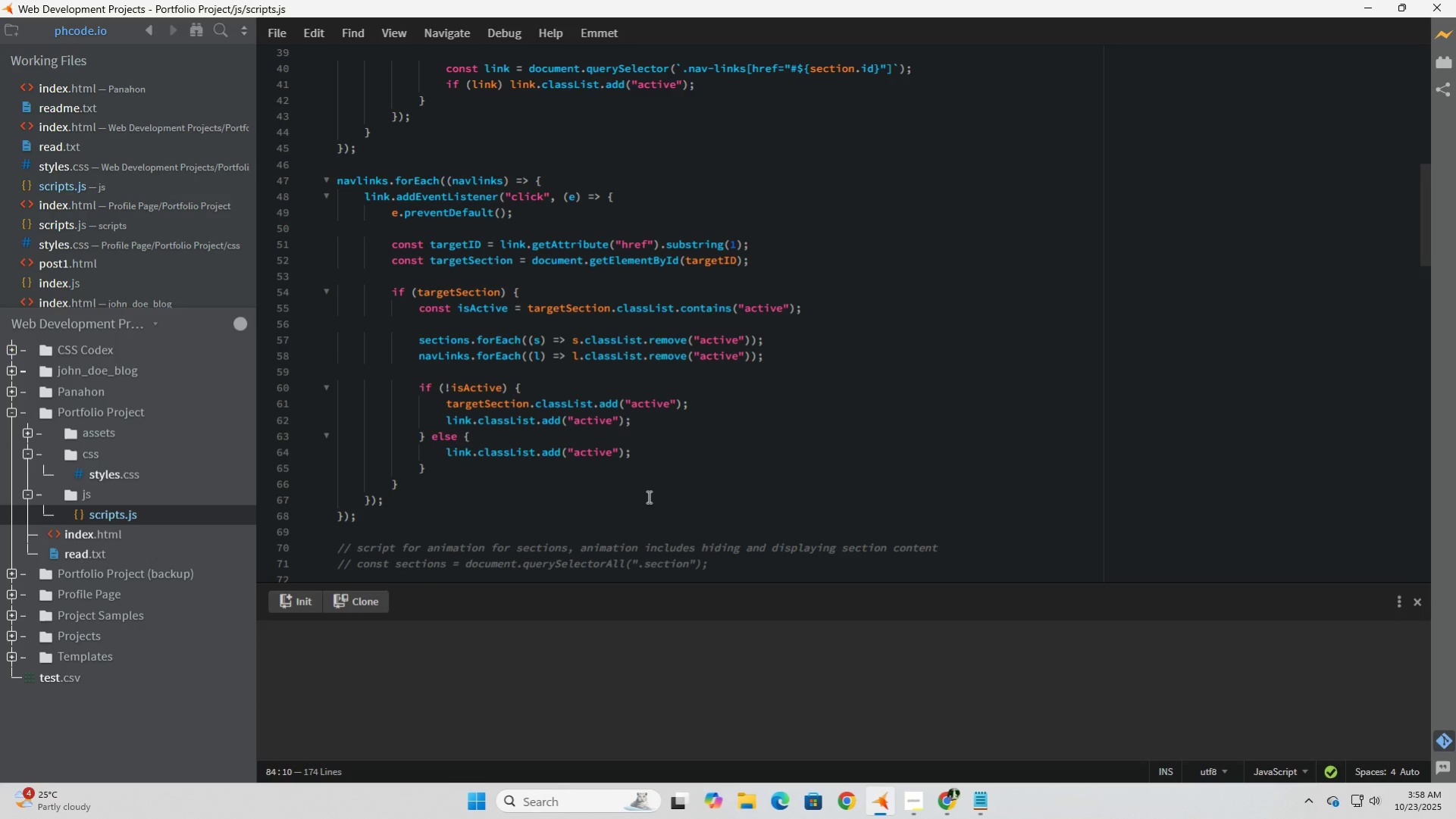 
right_click([86, 495])
 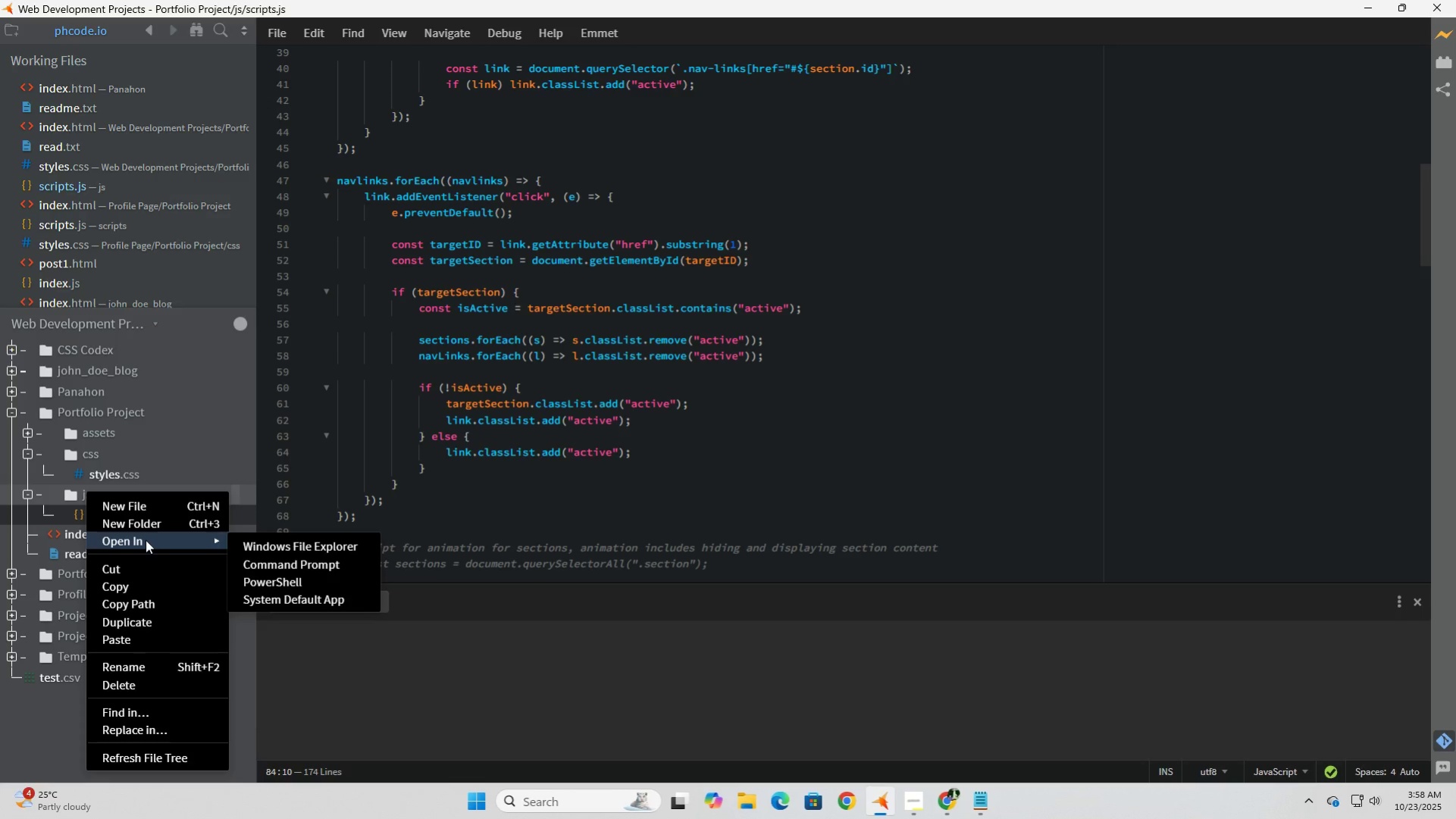 
double_click([152, 508])
 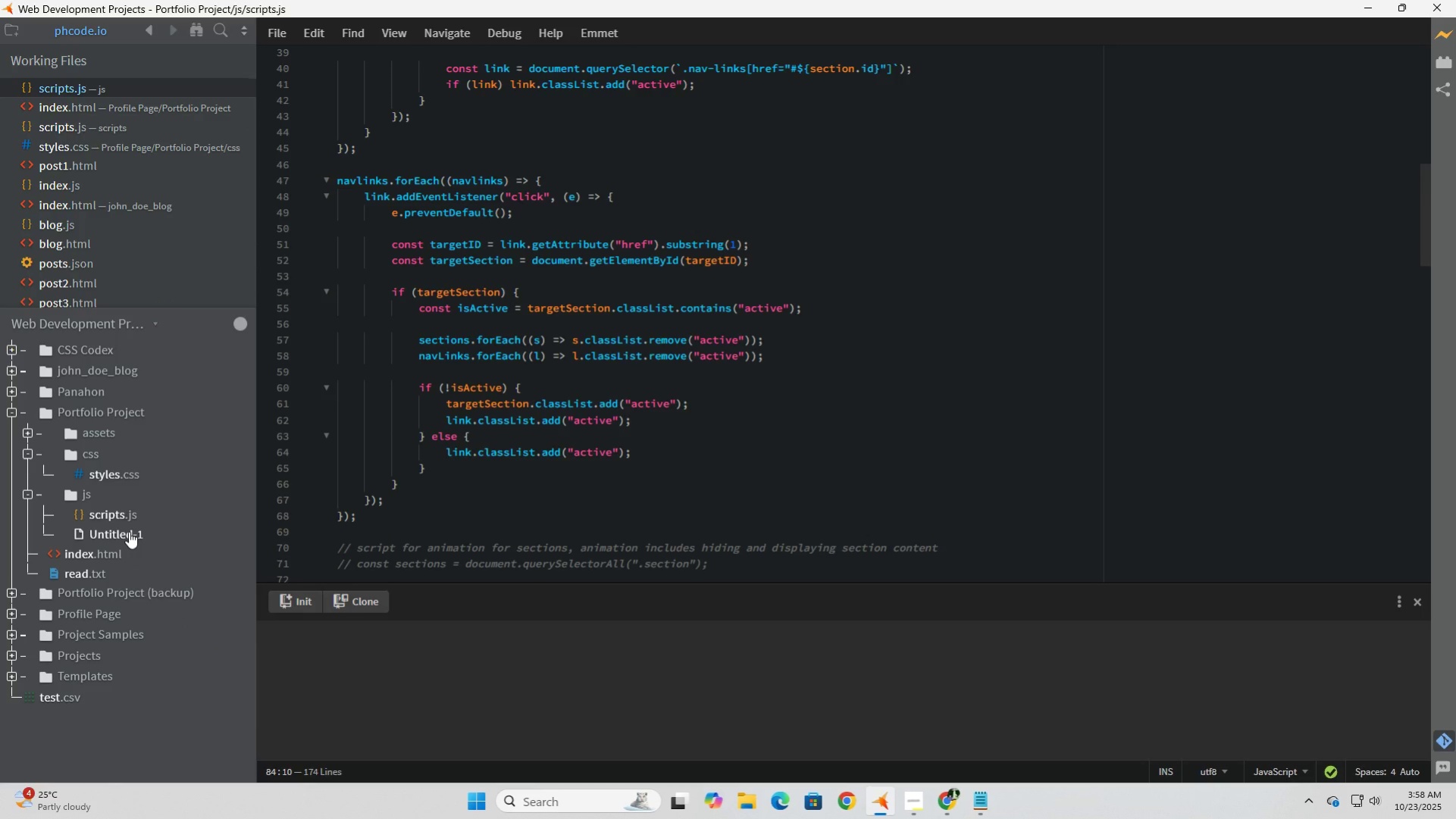 
left_click([129, 531])
 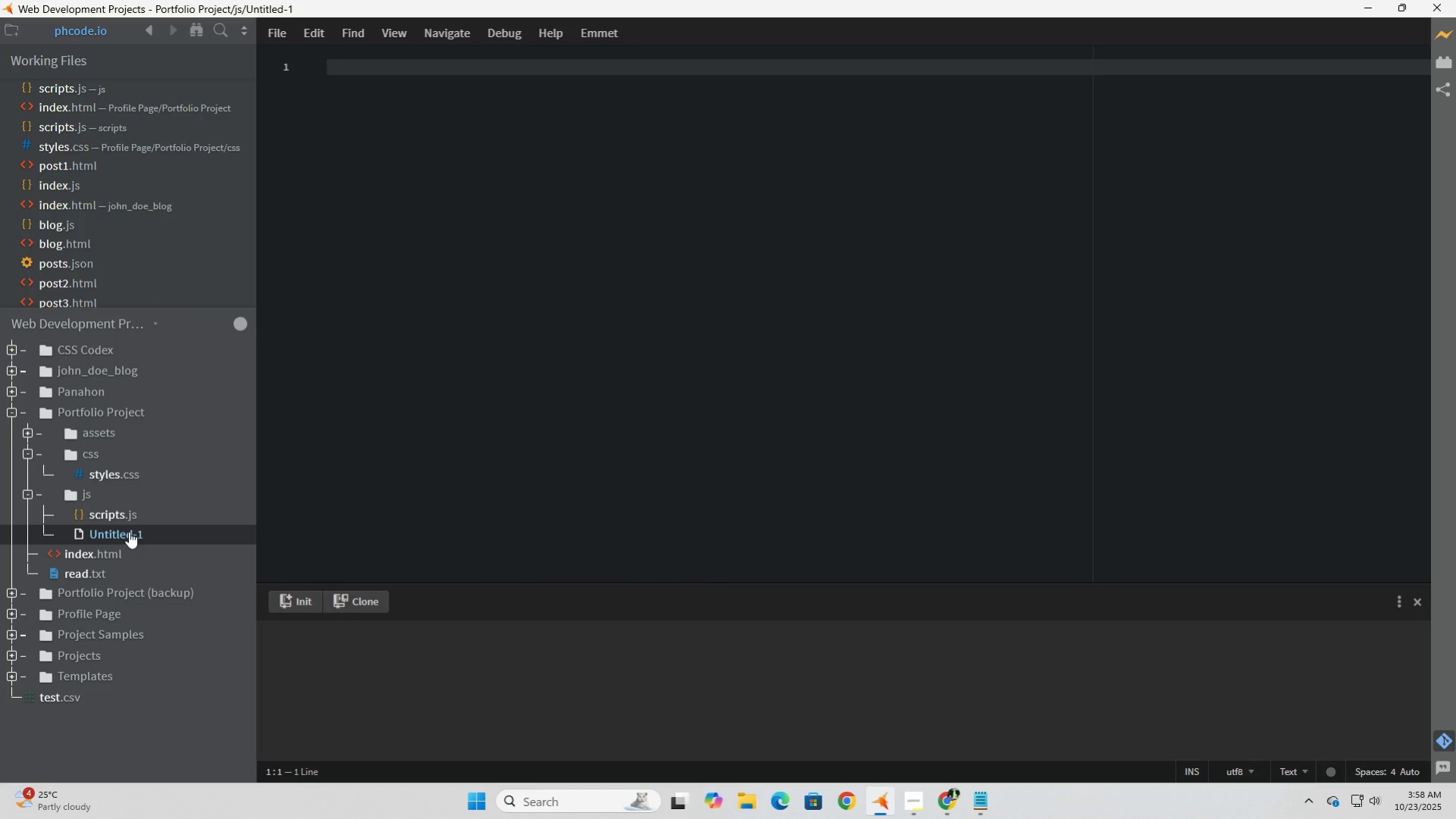 
right_click([129, 531])
 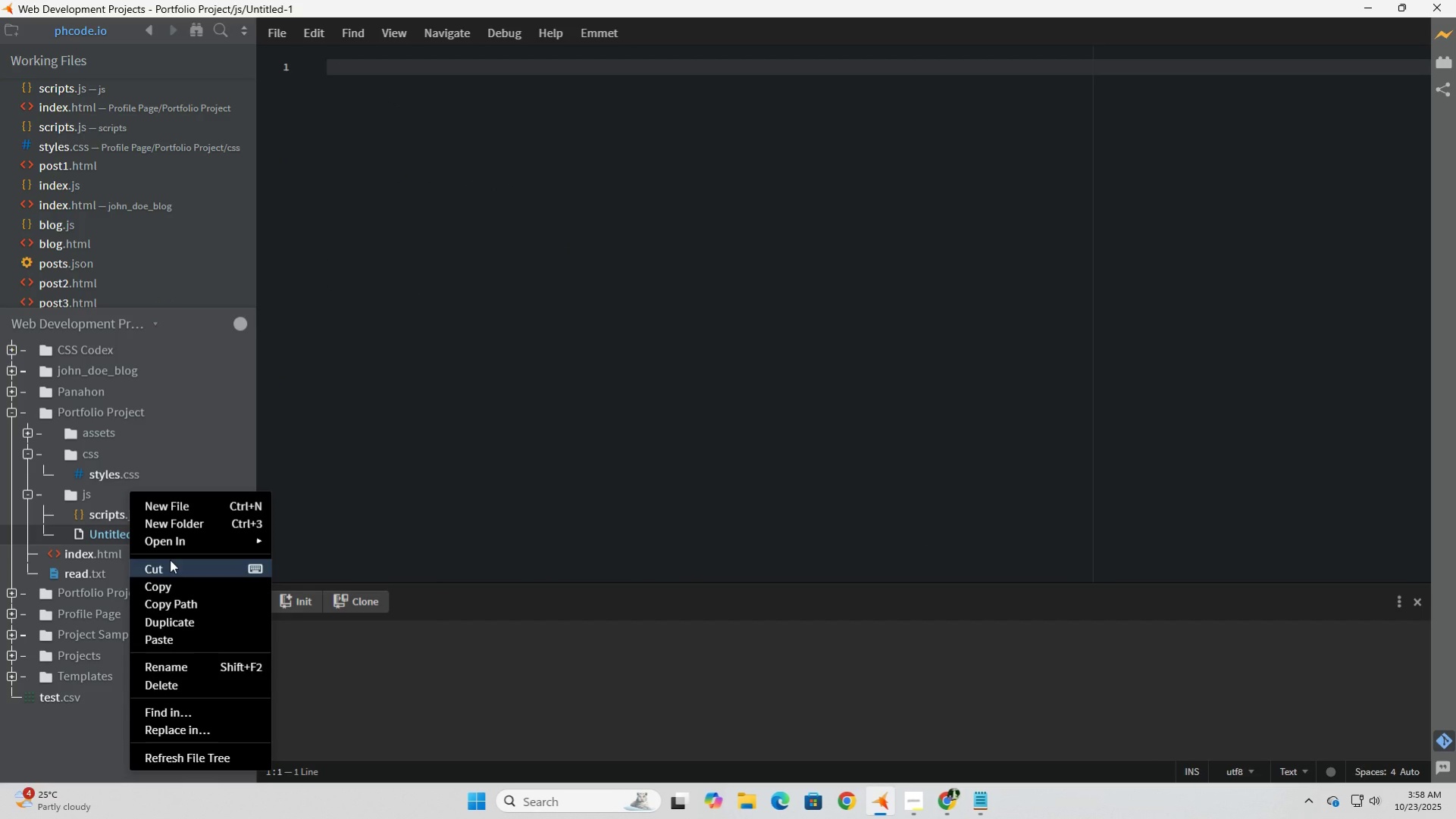 
left_click([199, 665])
 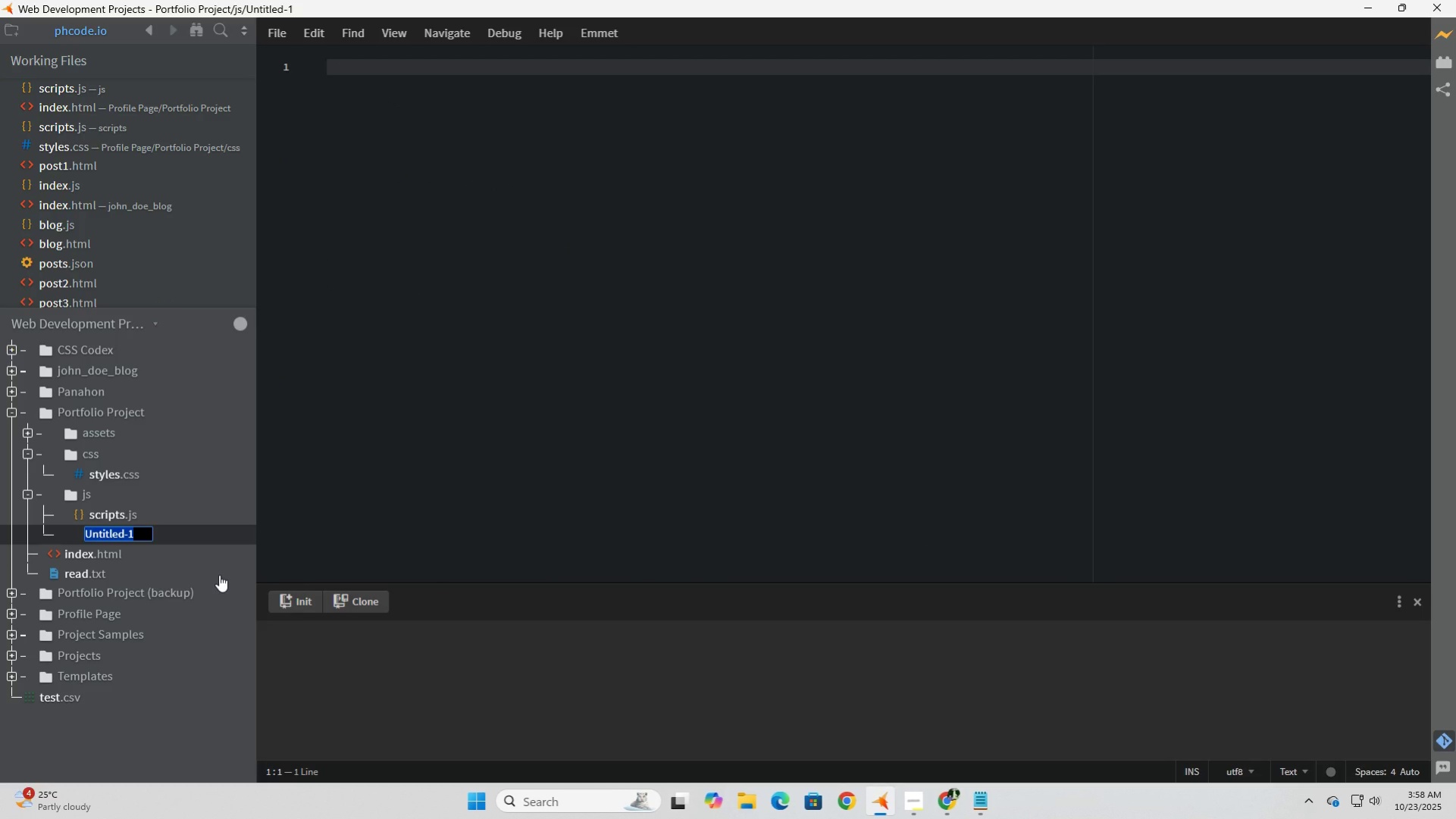 
type(alt-script.js)
 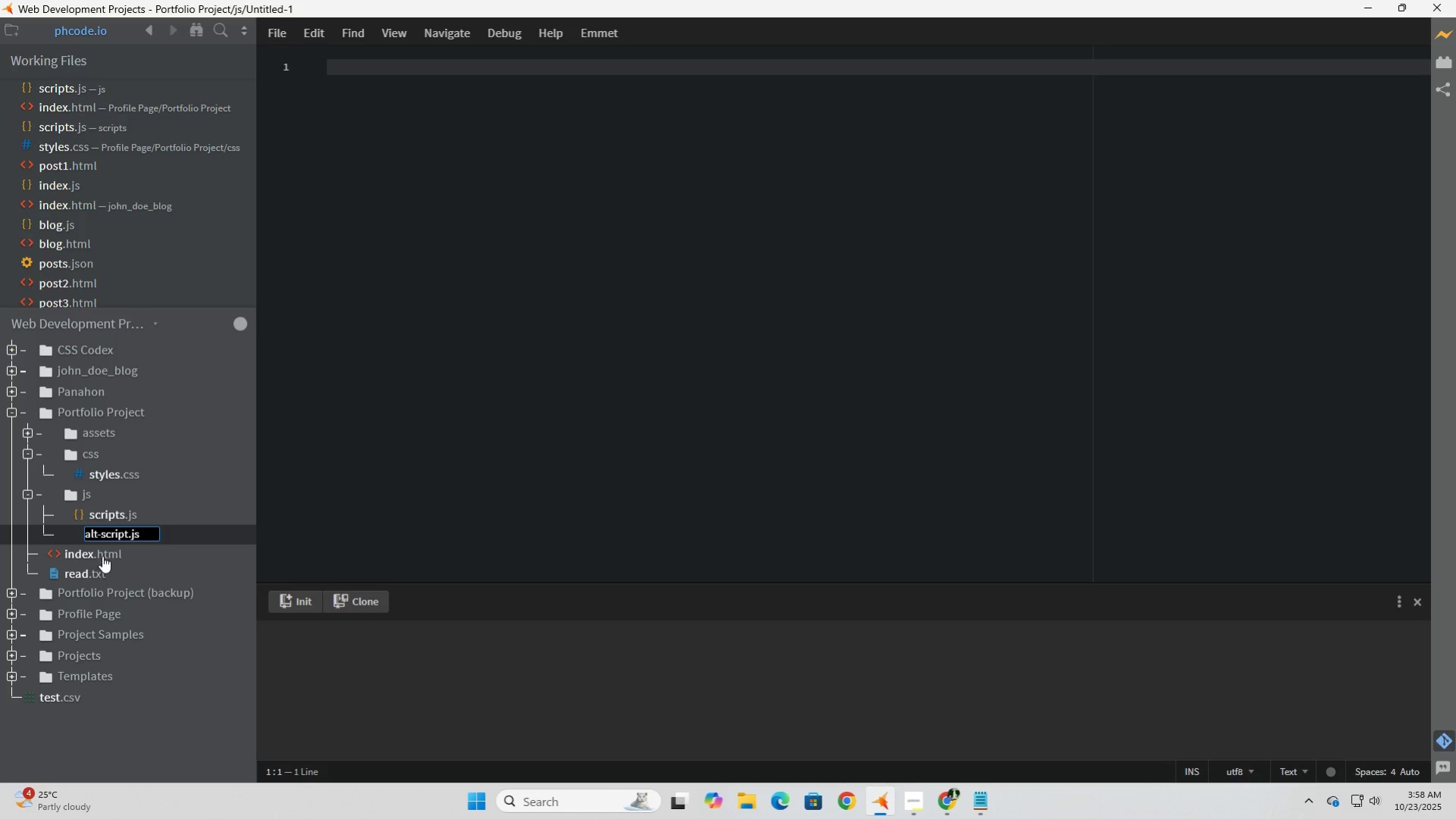 
left_click([102, 552])
 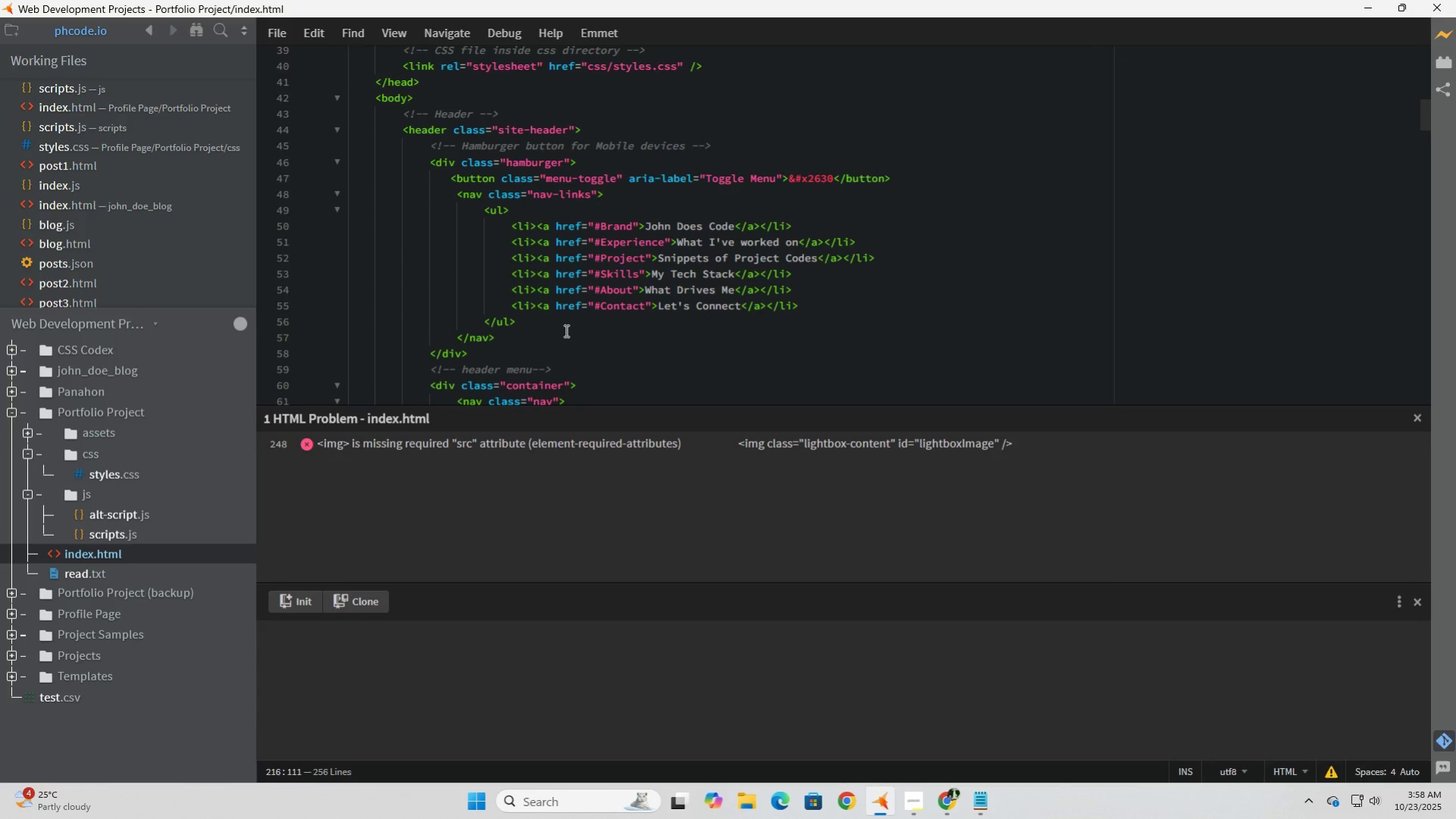 
scroll: coordinate [571, 330], scroll_direction: down, amount: 51.0
 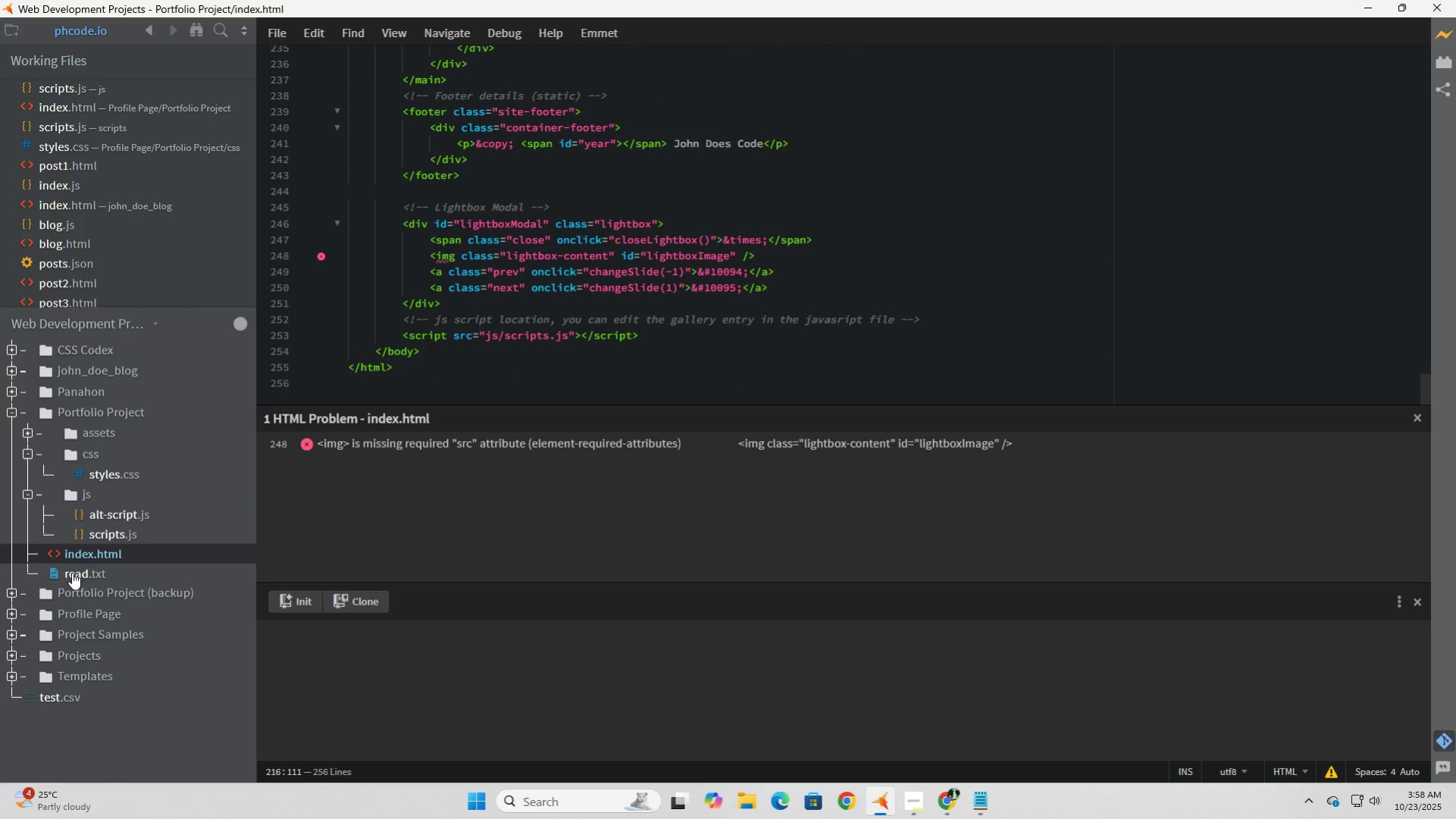 
left_click([99, 514])
 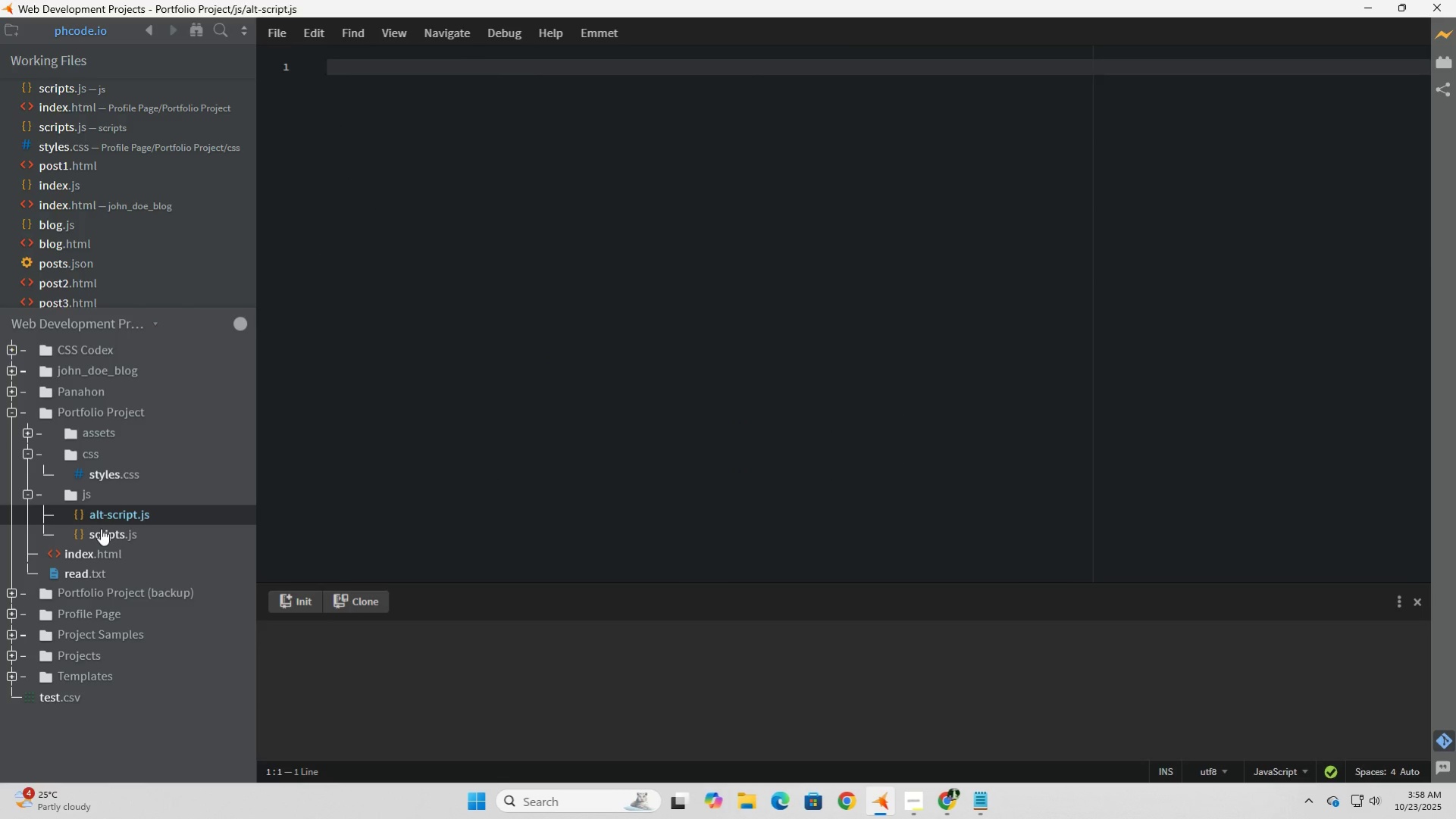 
left_click([101, 528])
 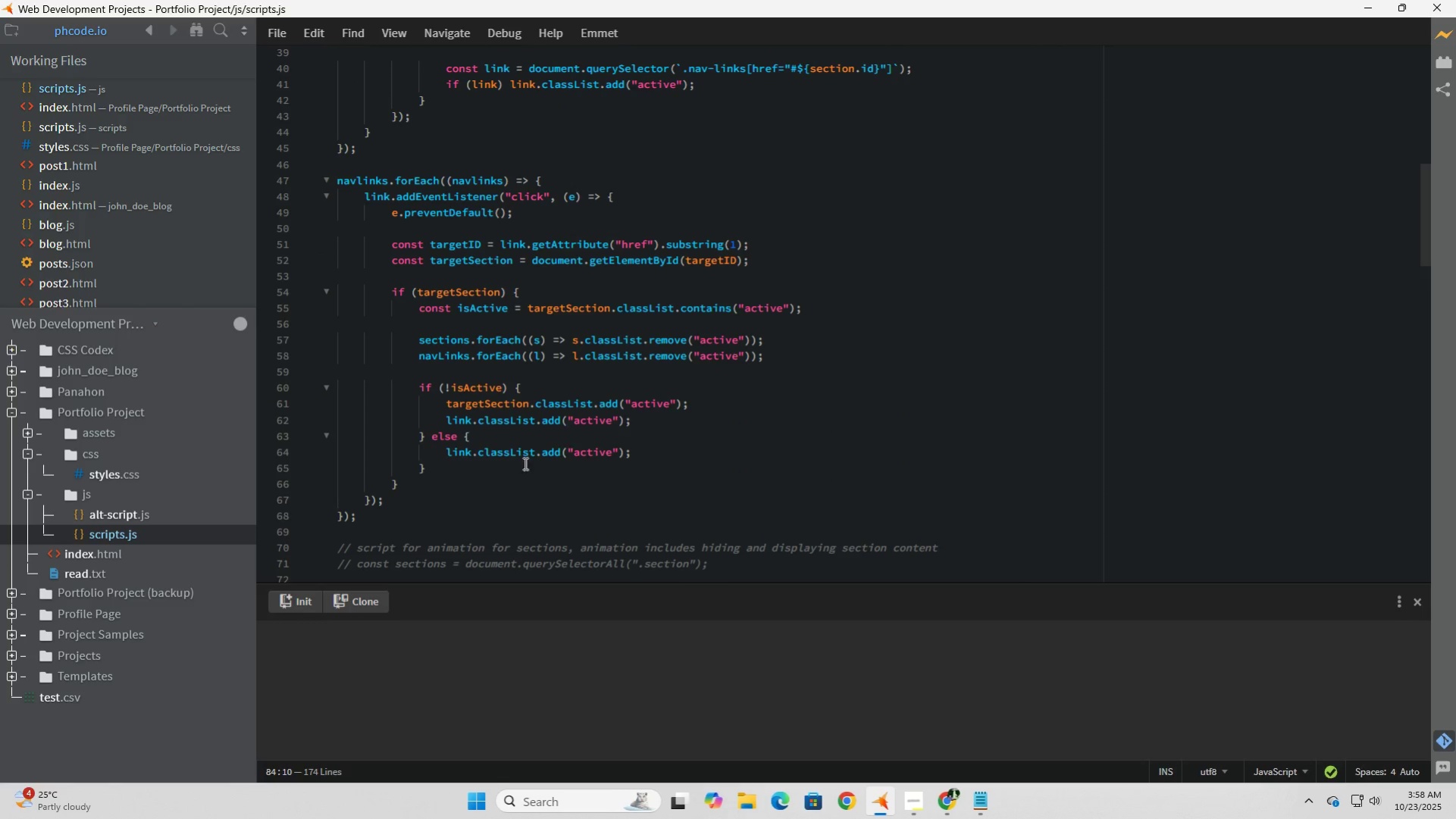 
scroll: coordinate [499, 472], scroll_direction: down, amount: 2.0
 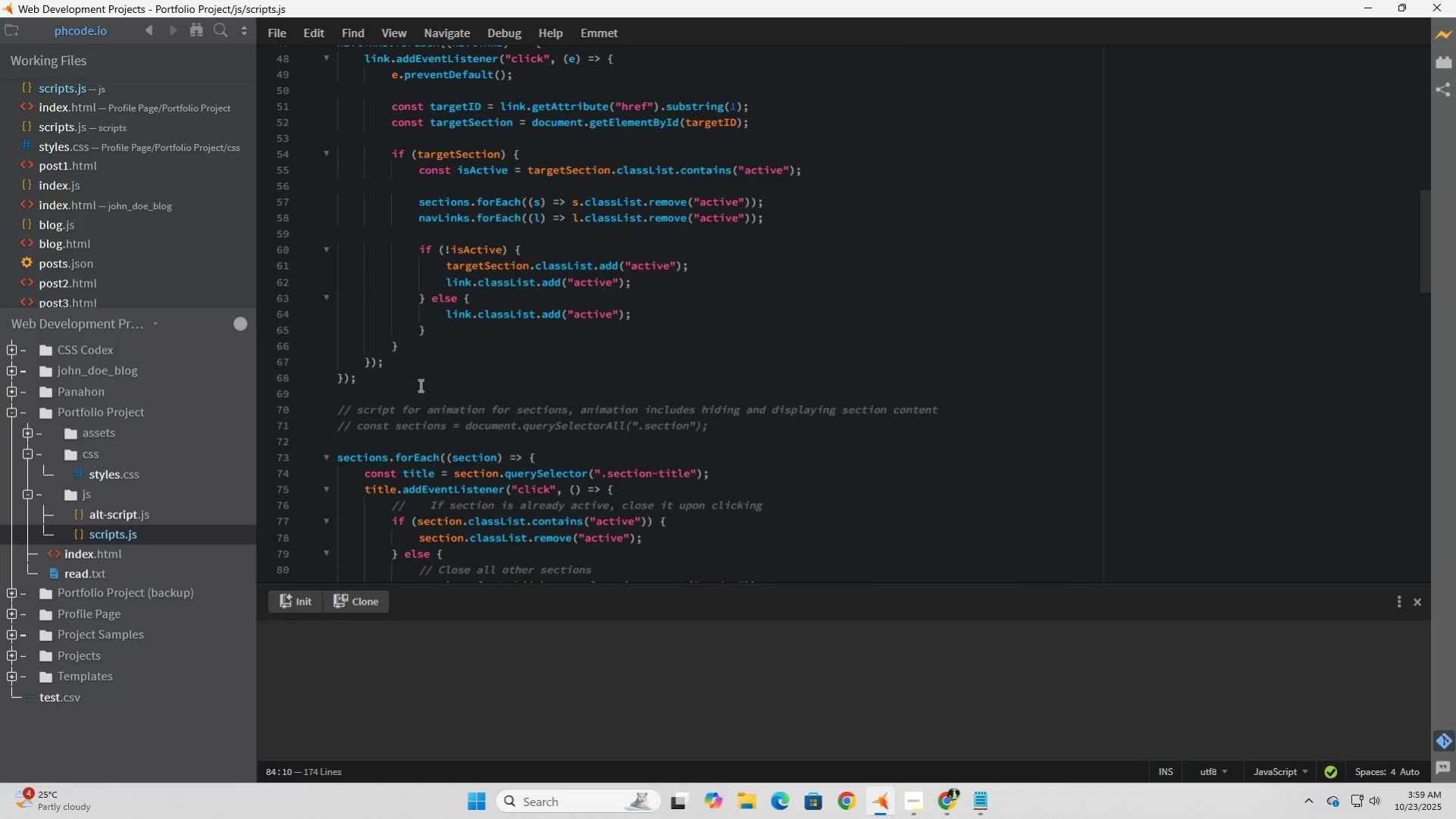 
left_click_drag(start_coordinate=[405, 382], to_coordinate=[266, 350])
 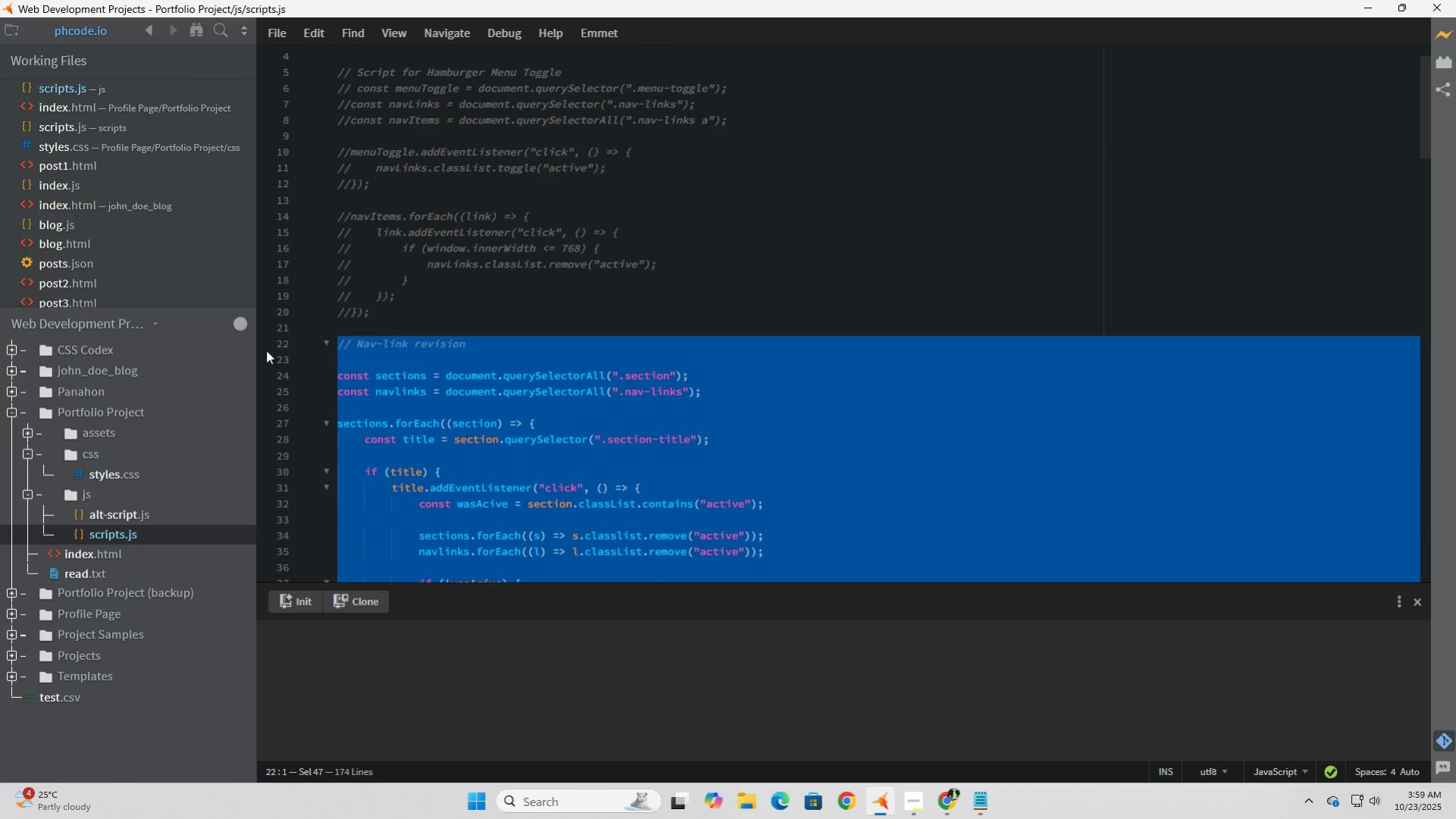 
key(Control+X)
 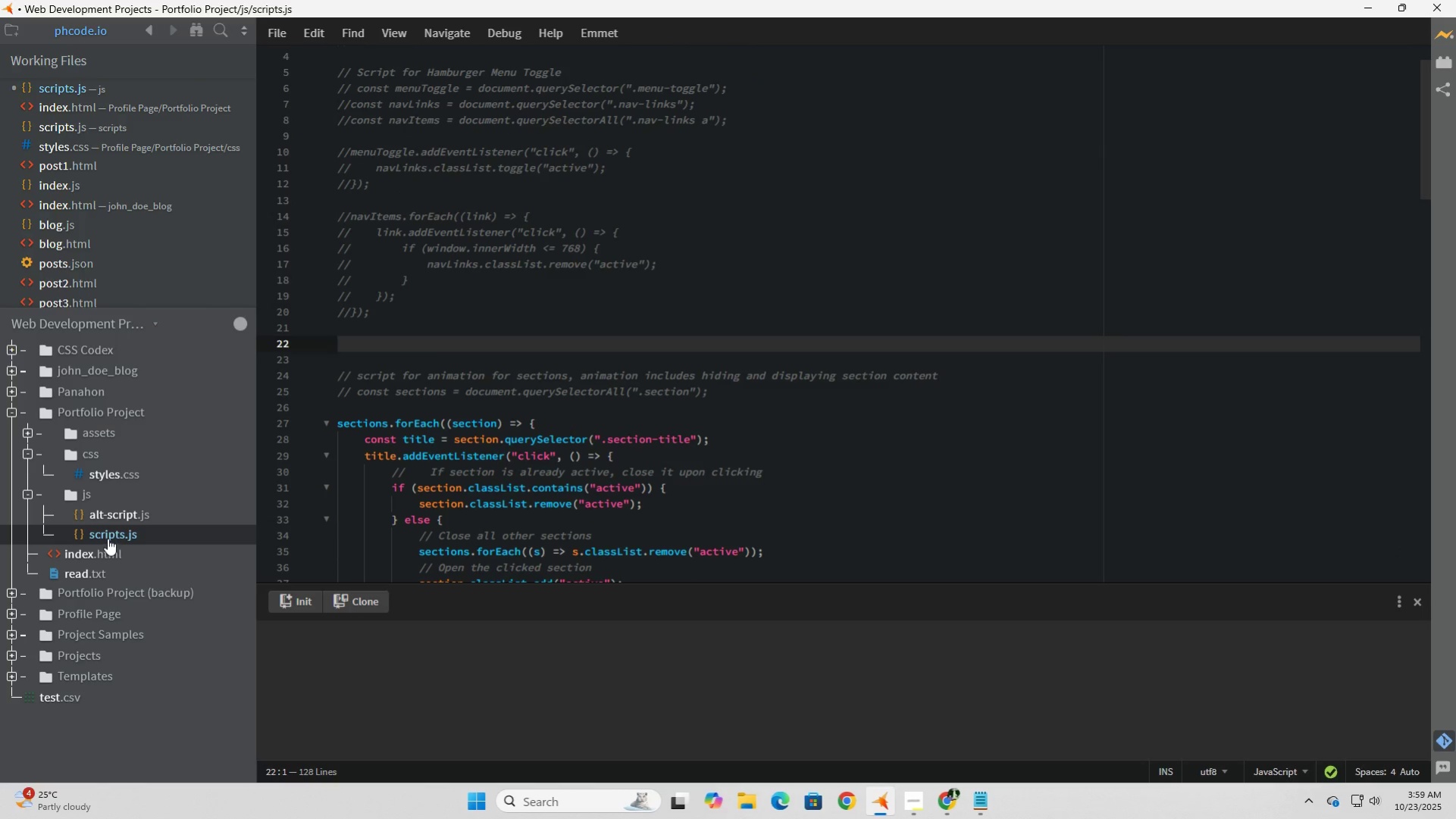 
left_click([146, 508])
 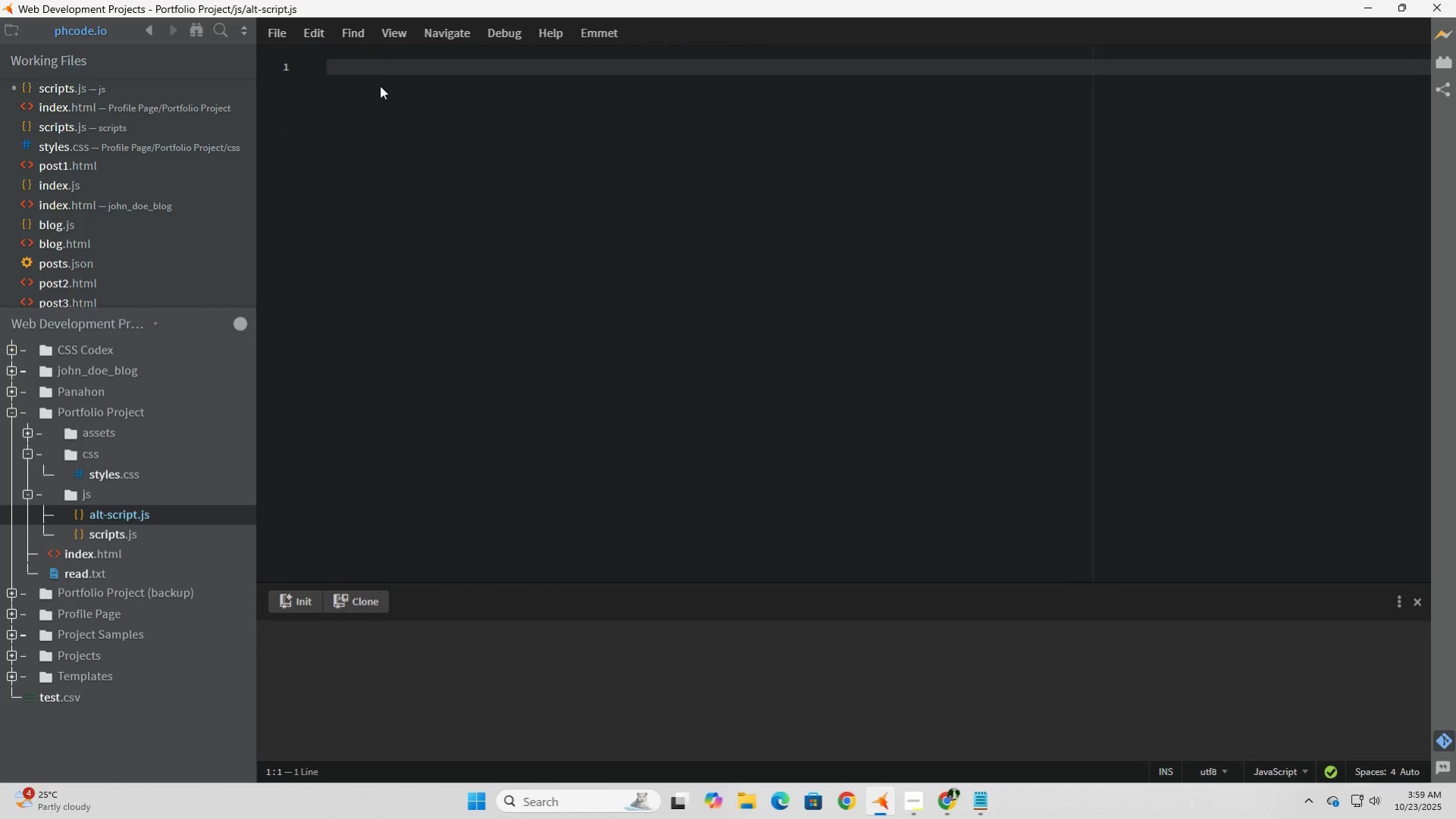 
left_click([384, 73])
 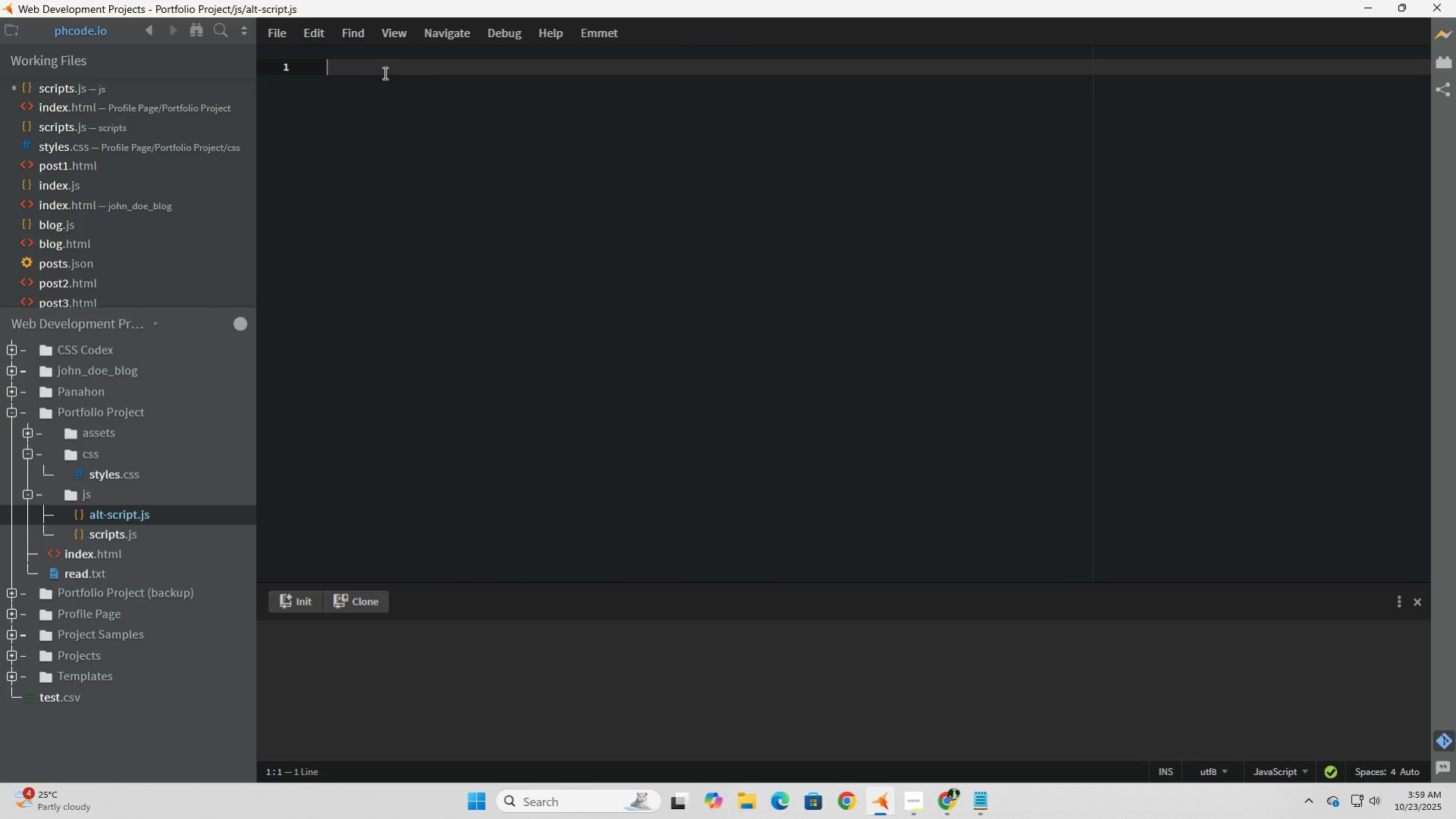 
key(Control+V)
 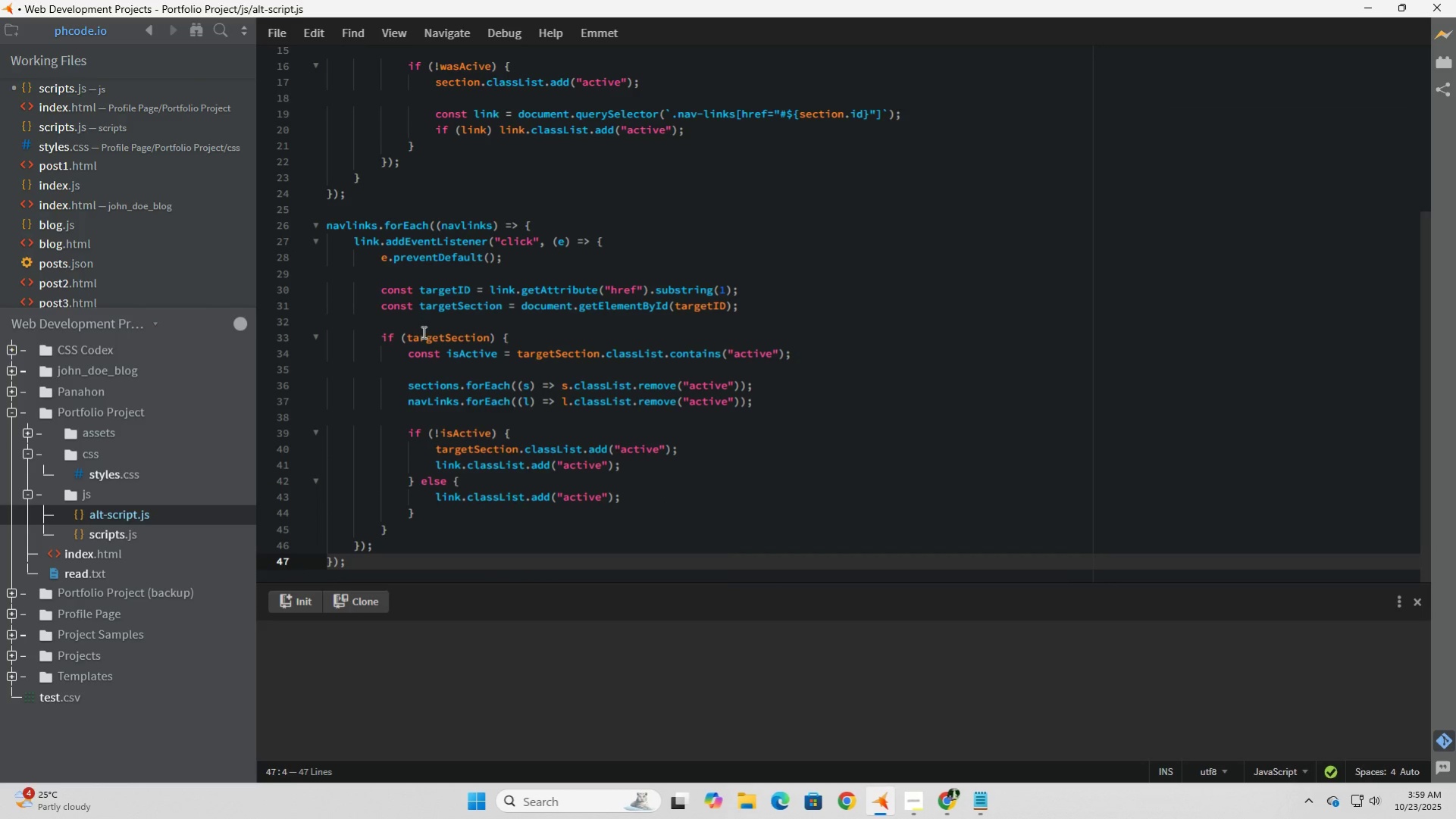 
scroll: coordinate [373, 405], scroll_direction: up, amount: 13.0
 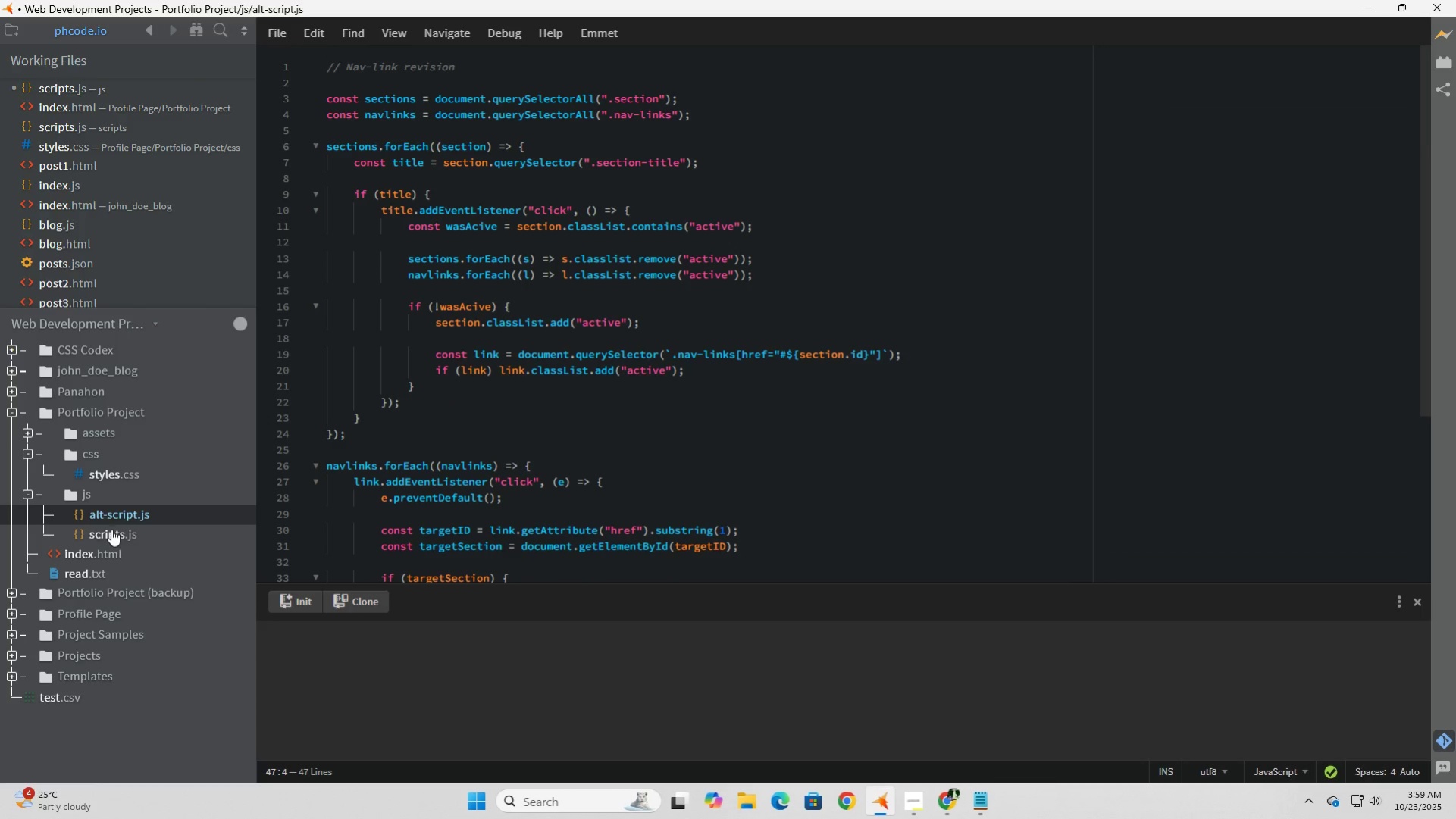 
left_click([117, 533])
 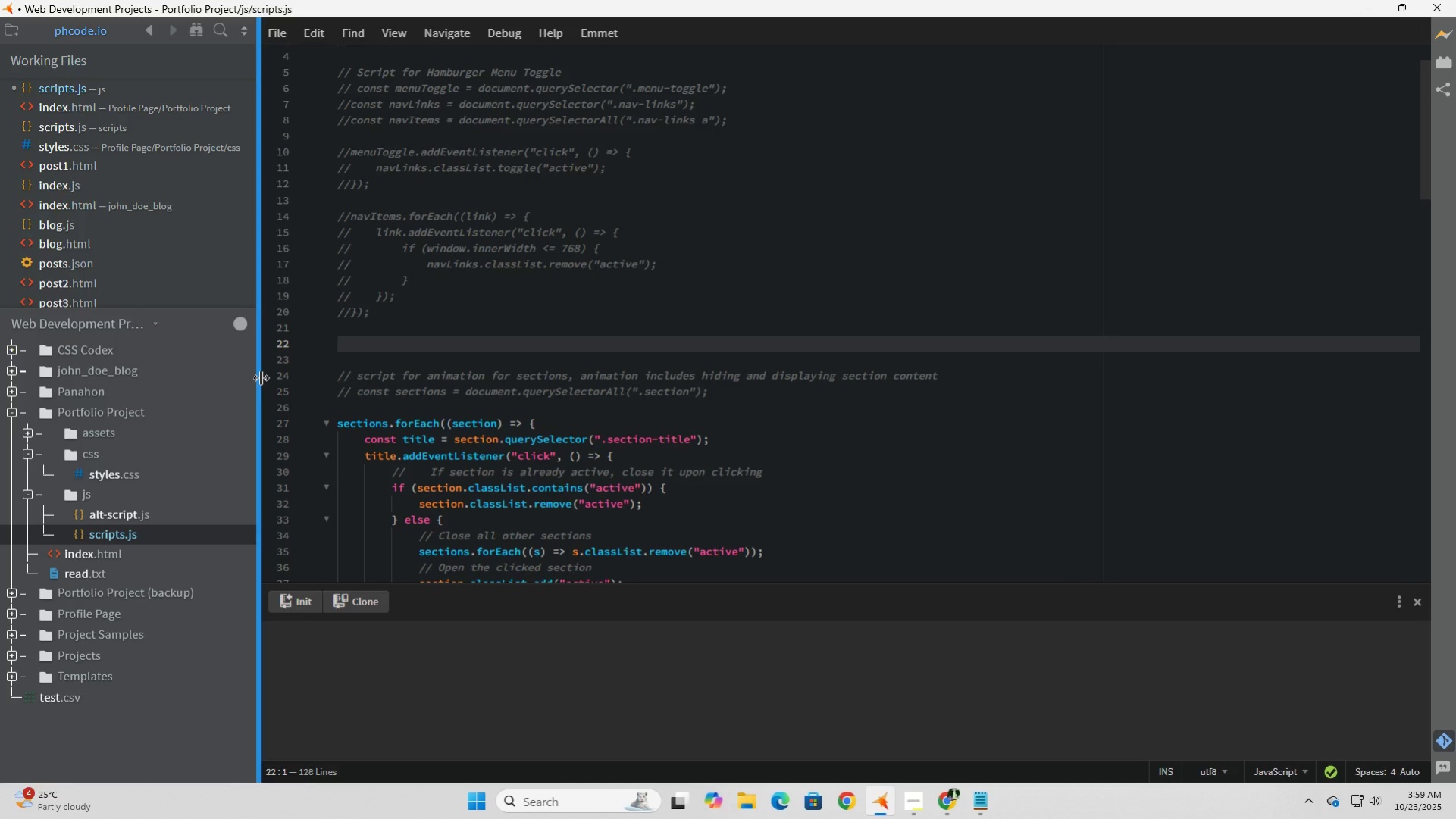 
scroll: coordinate [445, 424], scroll_direction: down, amount: 5.0
 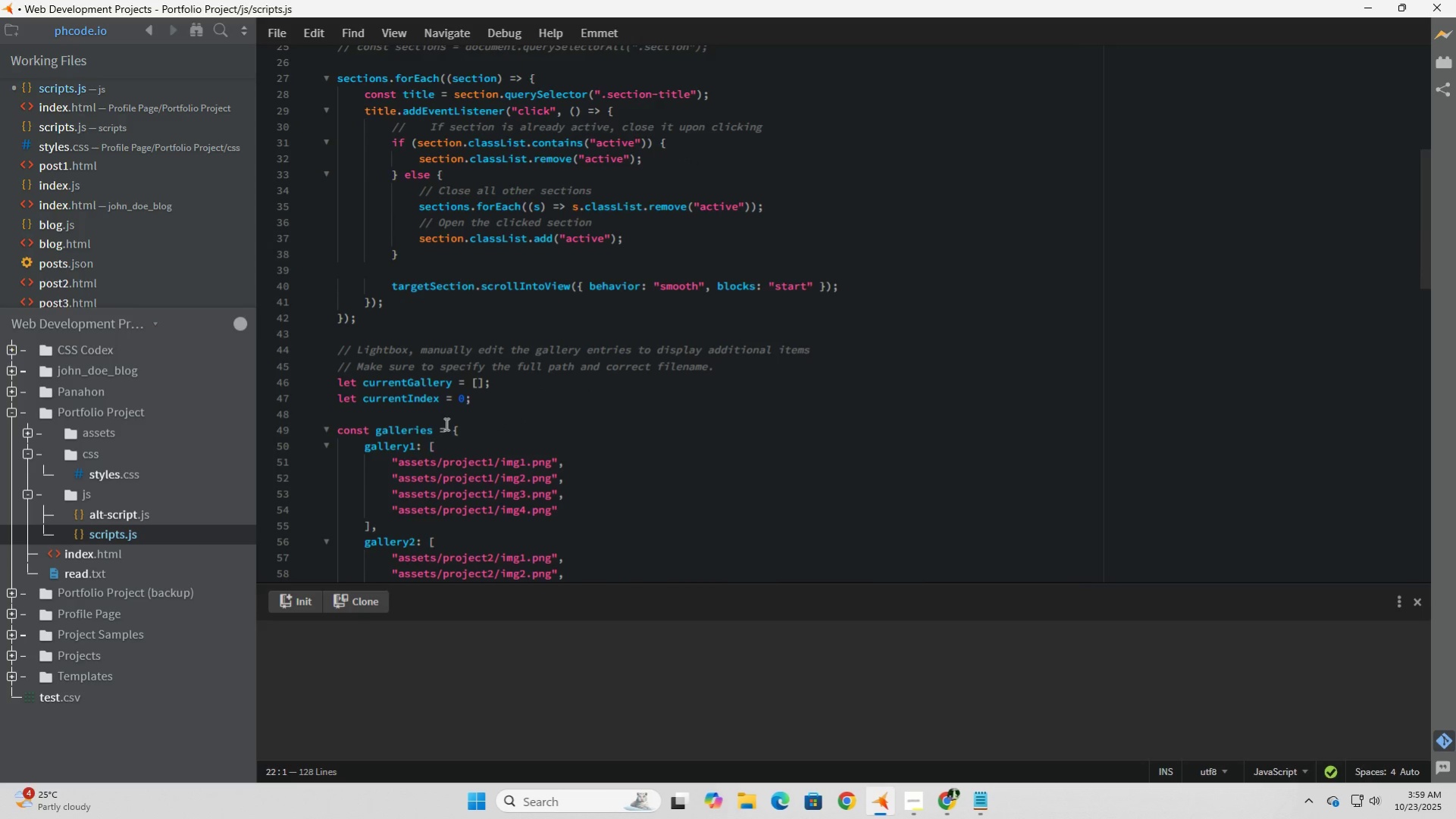 
scroll: coordinate [445, 424], scroll_direction: up, amount: 9.0
 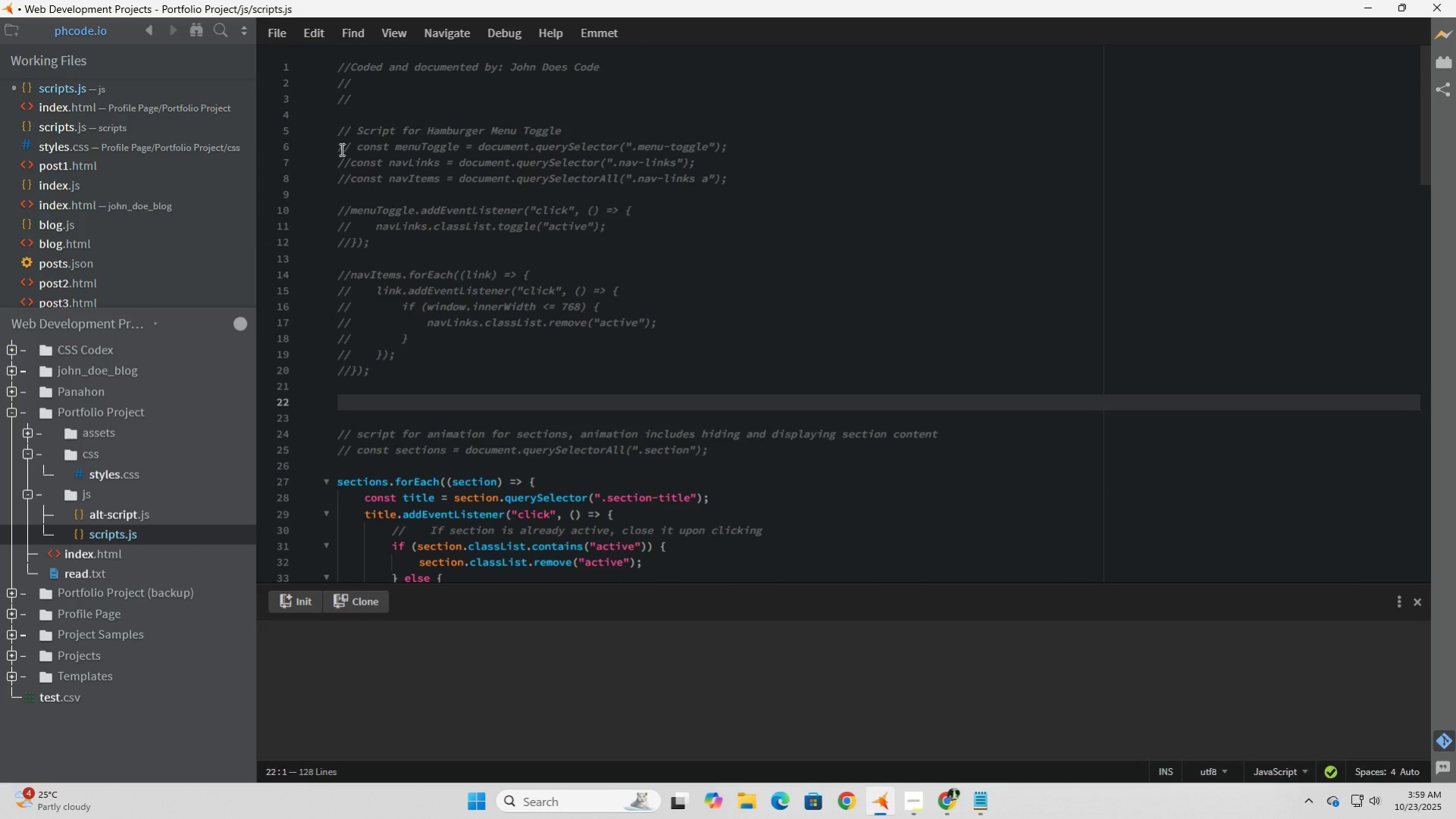 
double_click([340, 149])
 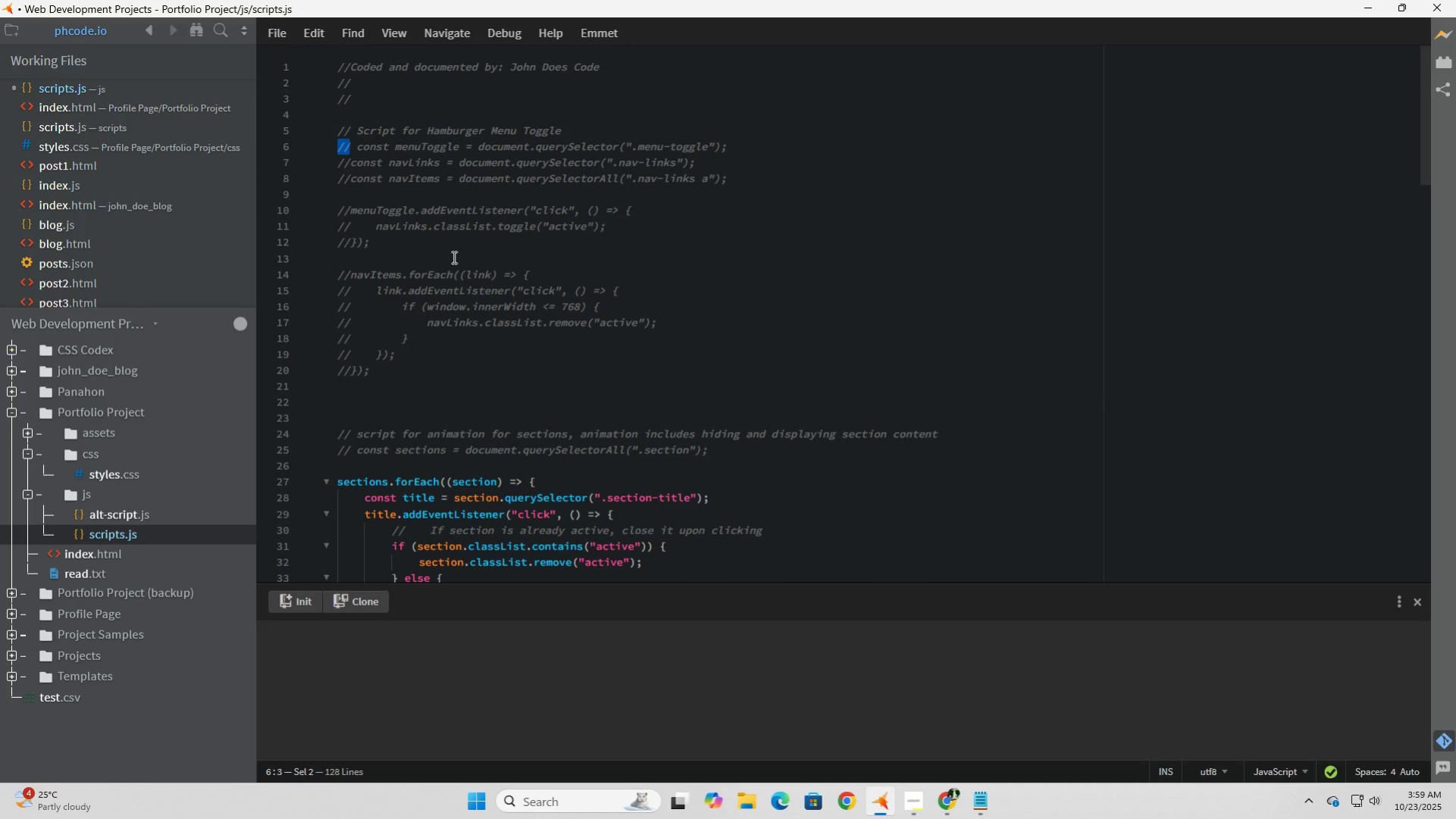 
key(Delete)
 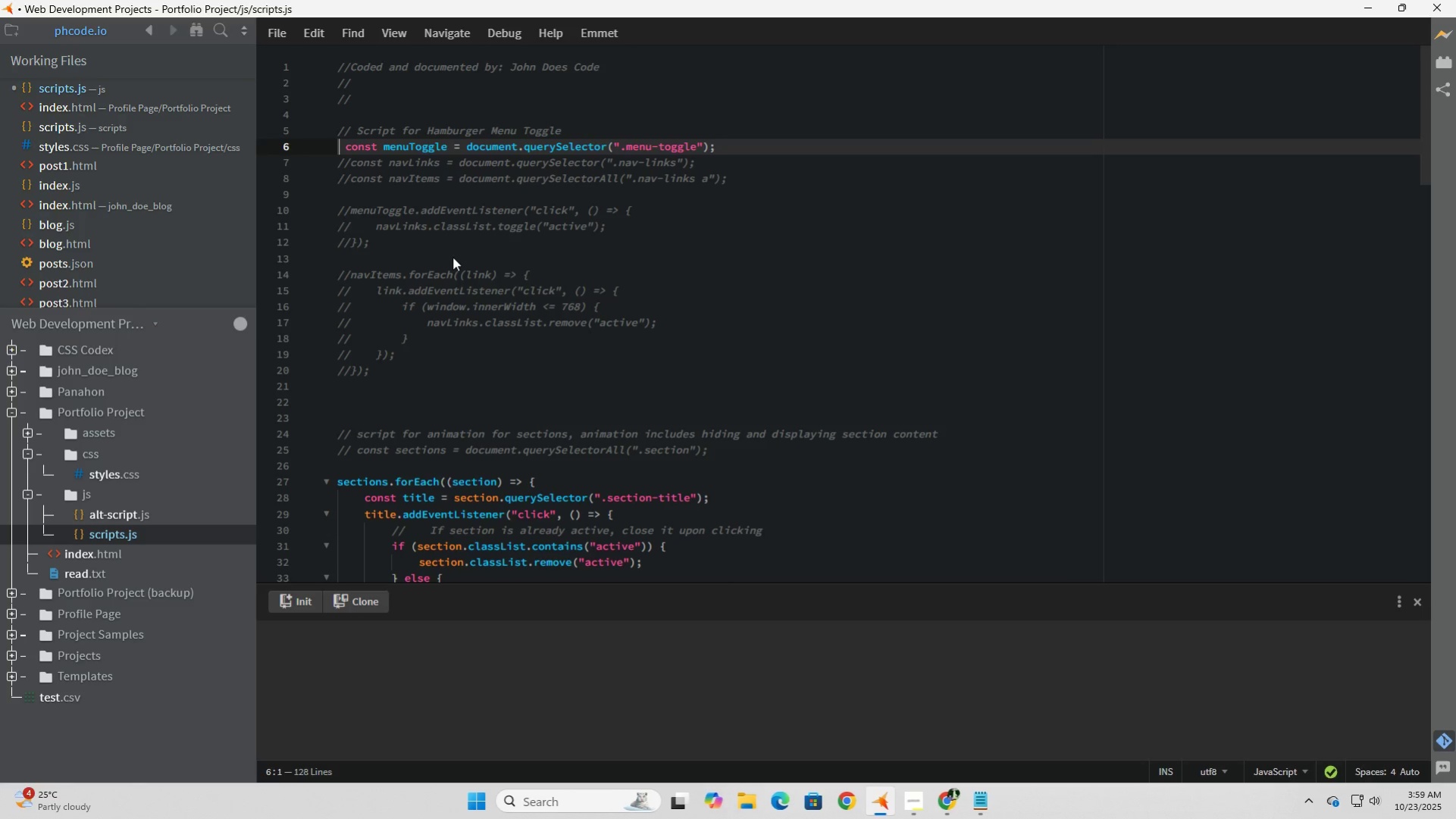 
key(Delete)
 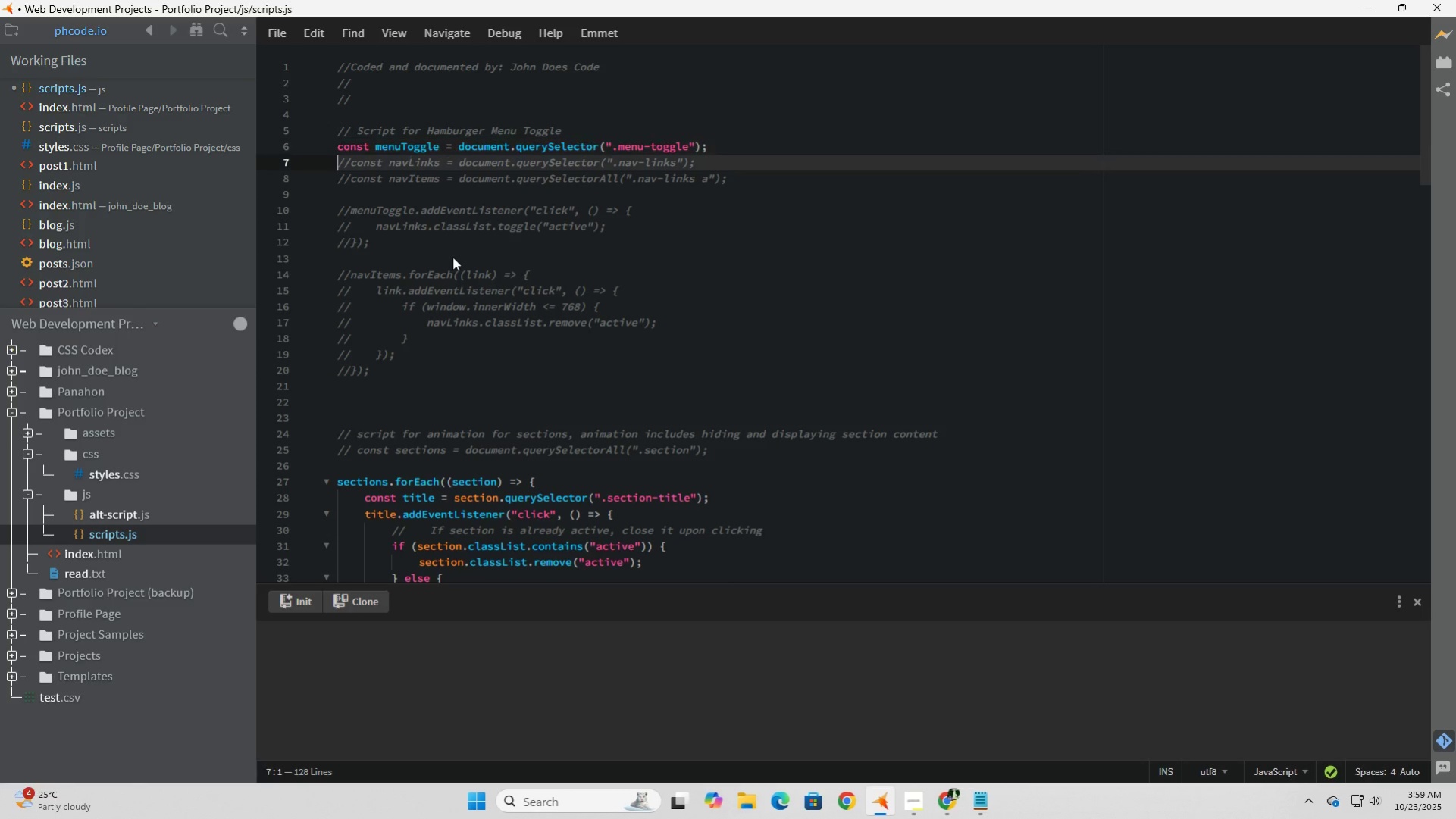 
key(ArrowDown)
 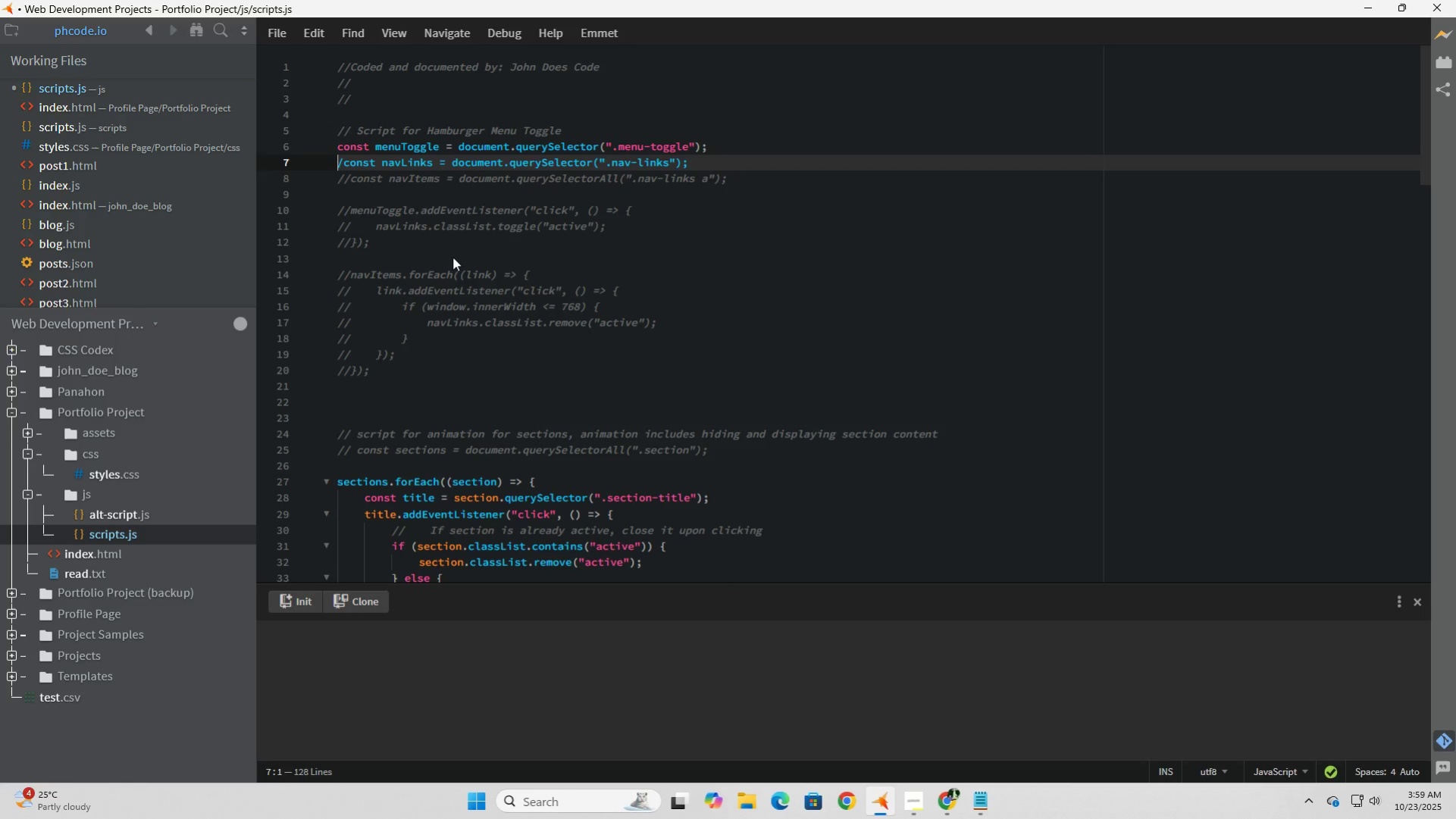 
key(Delete)
 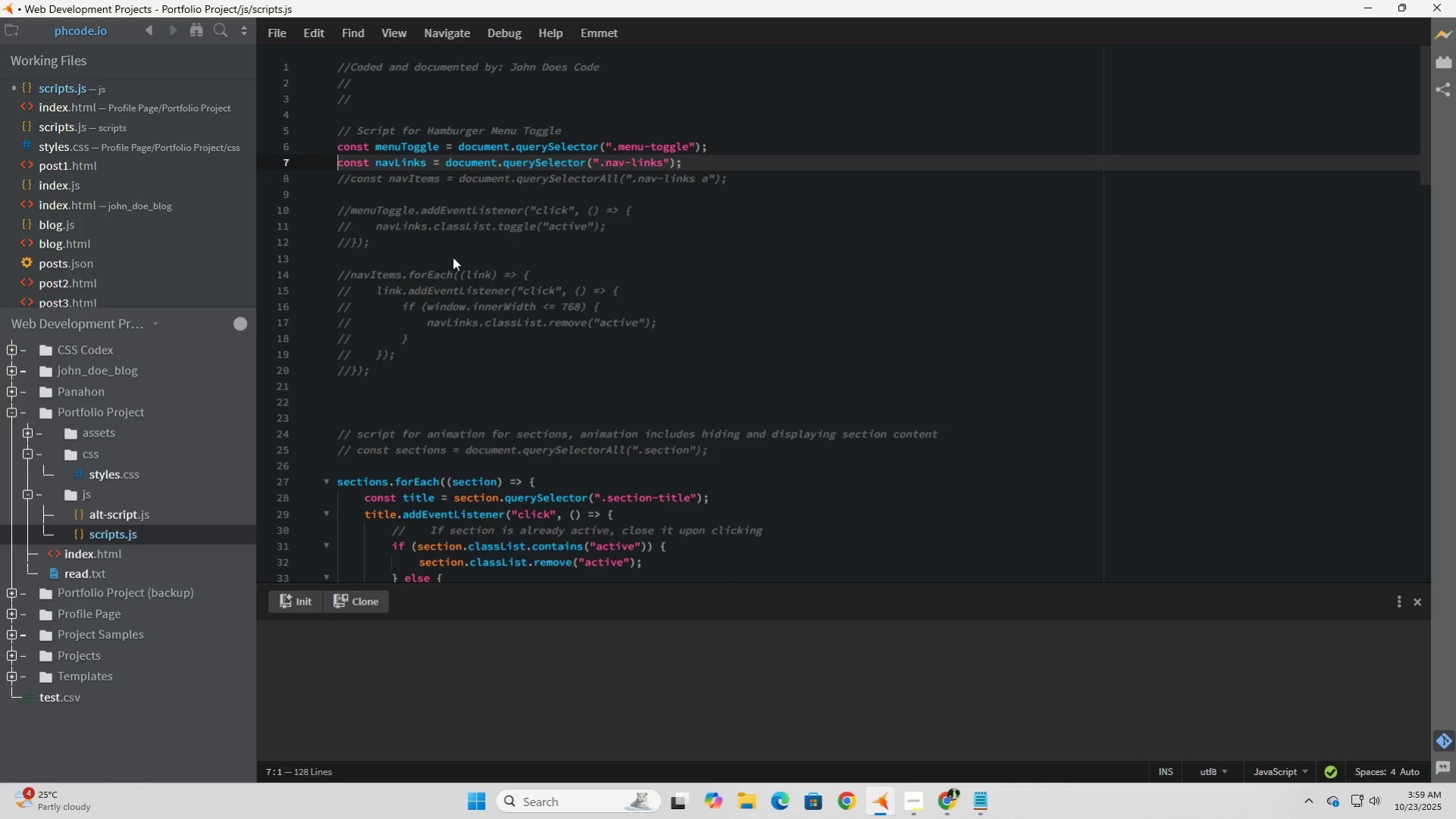 
key(Delete)
 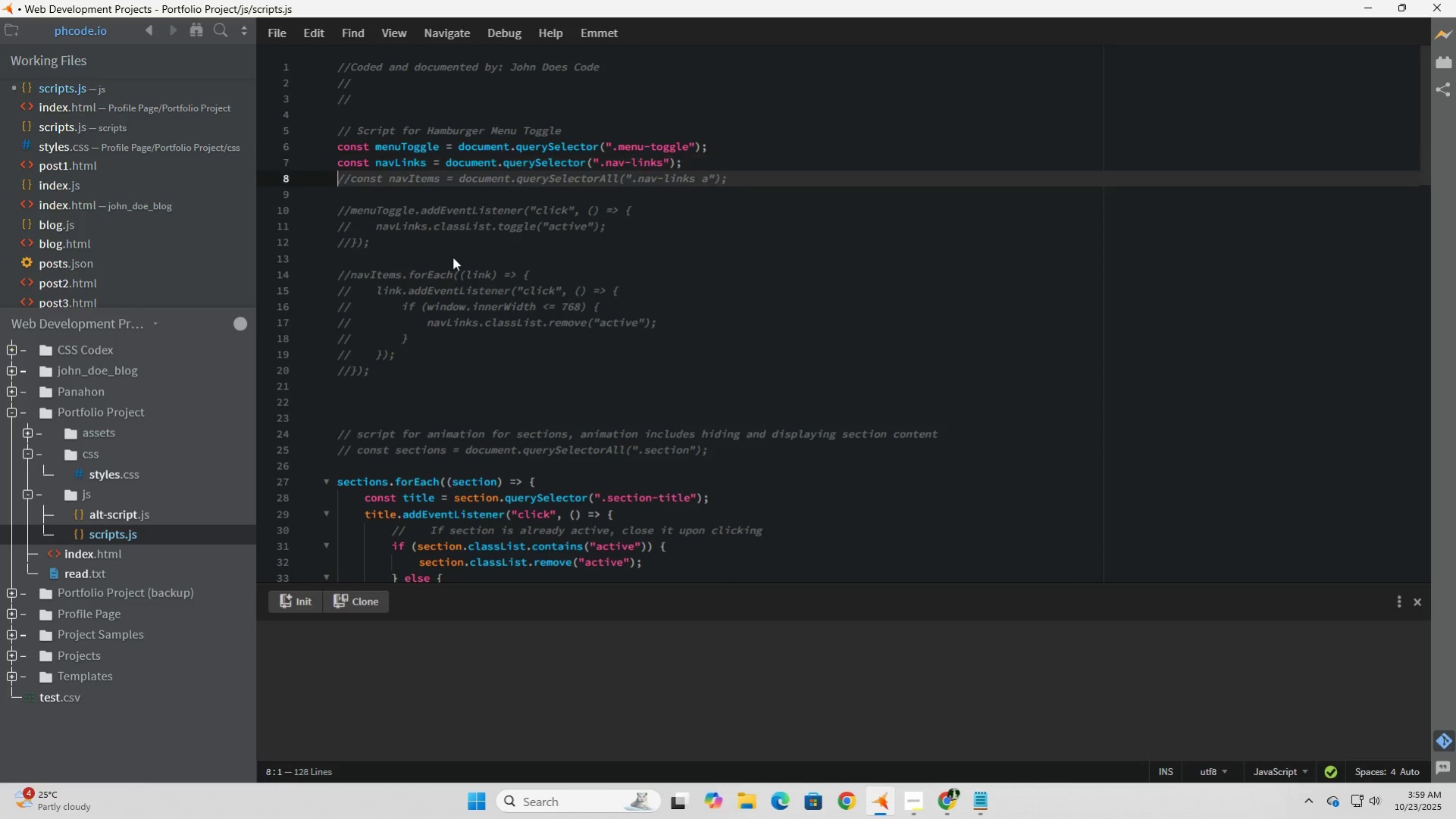 
key(ArrowDown)
 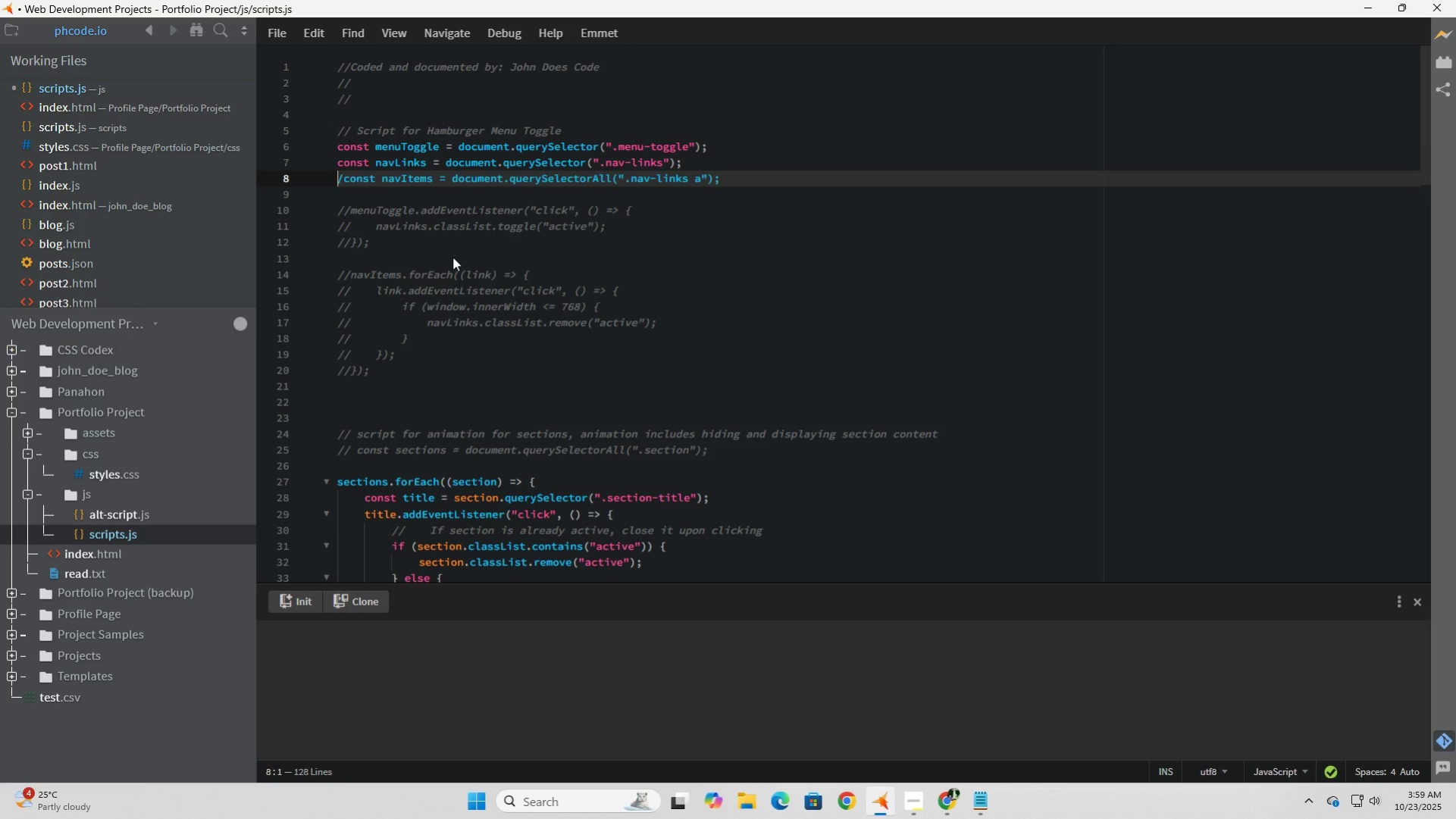 
key(Delete)
 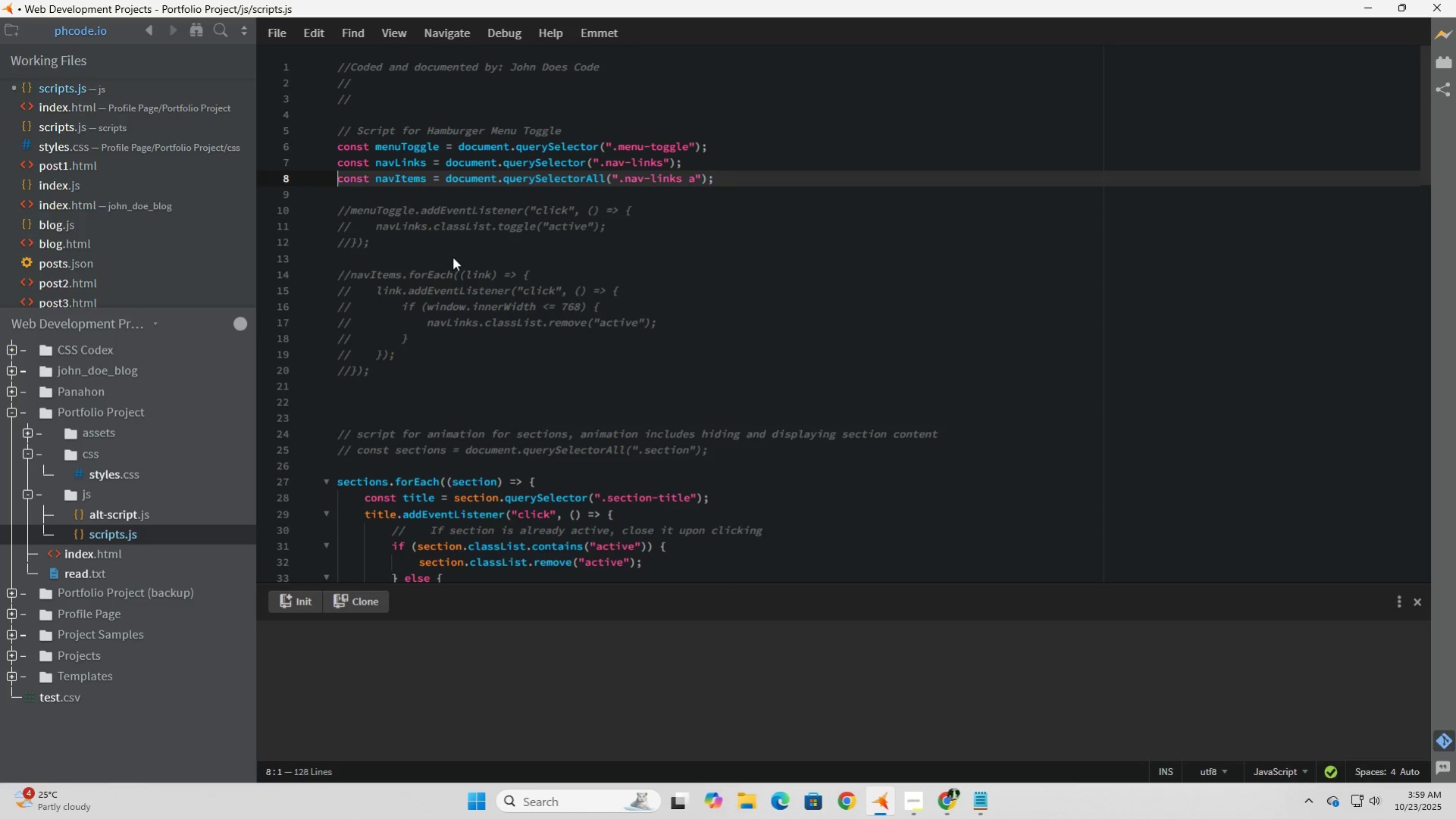 
key(Delete)
 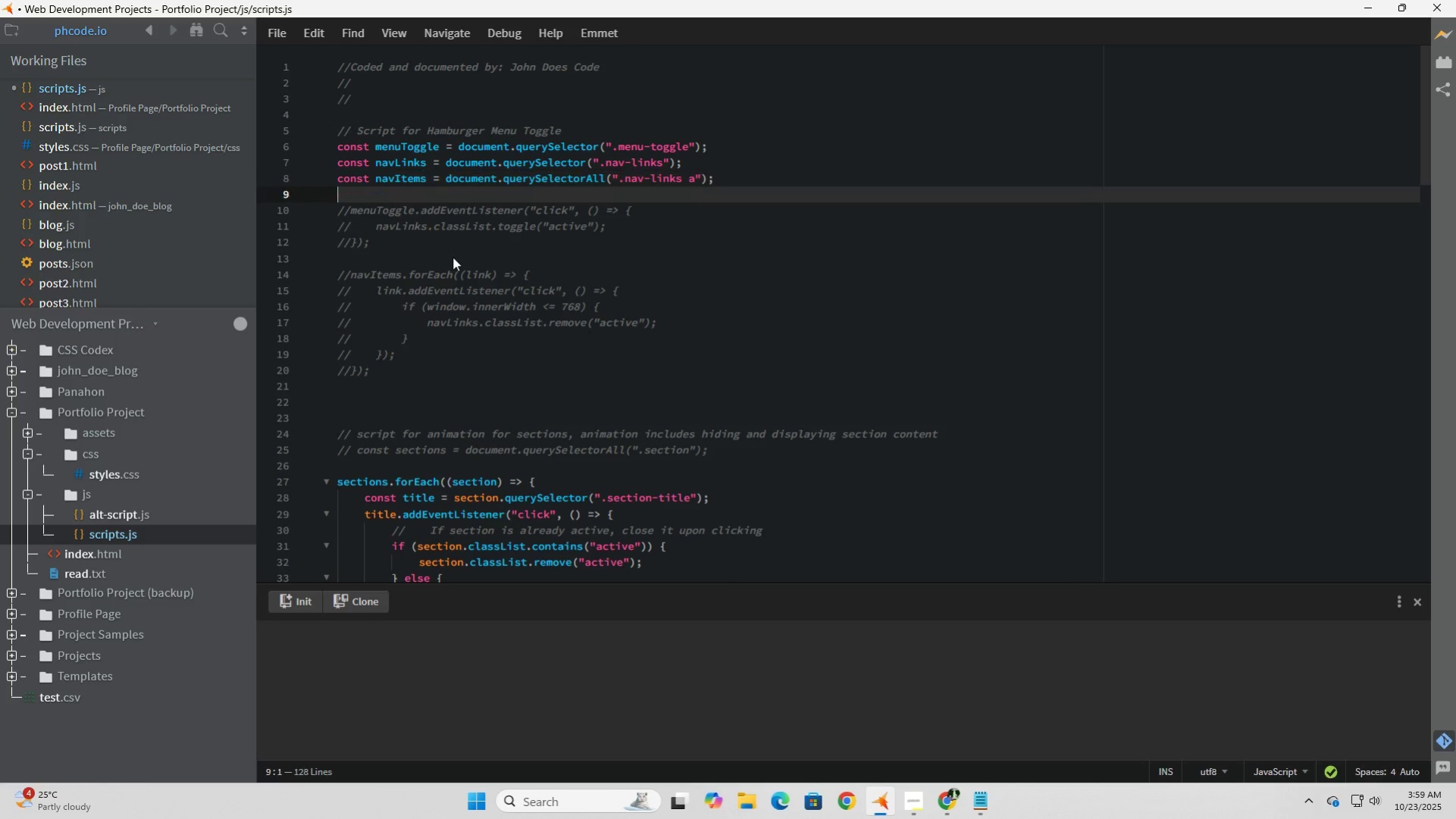 
key(ArrowDown)
 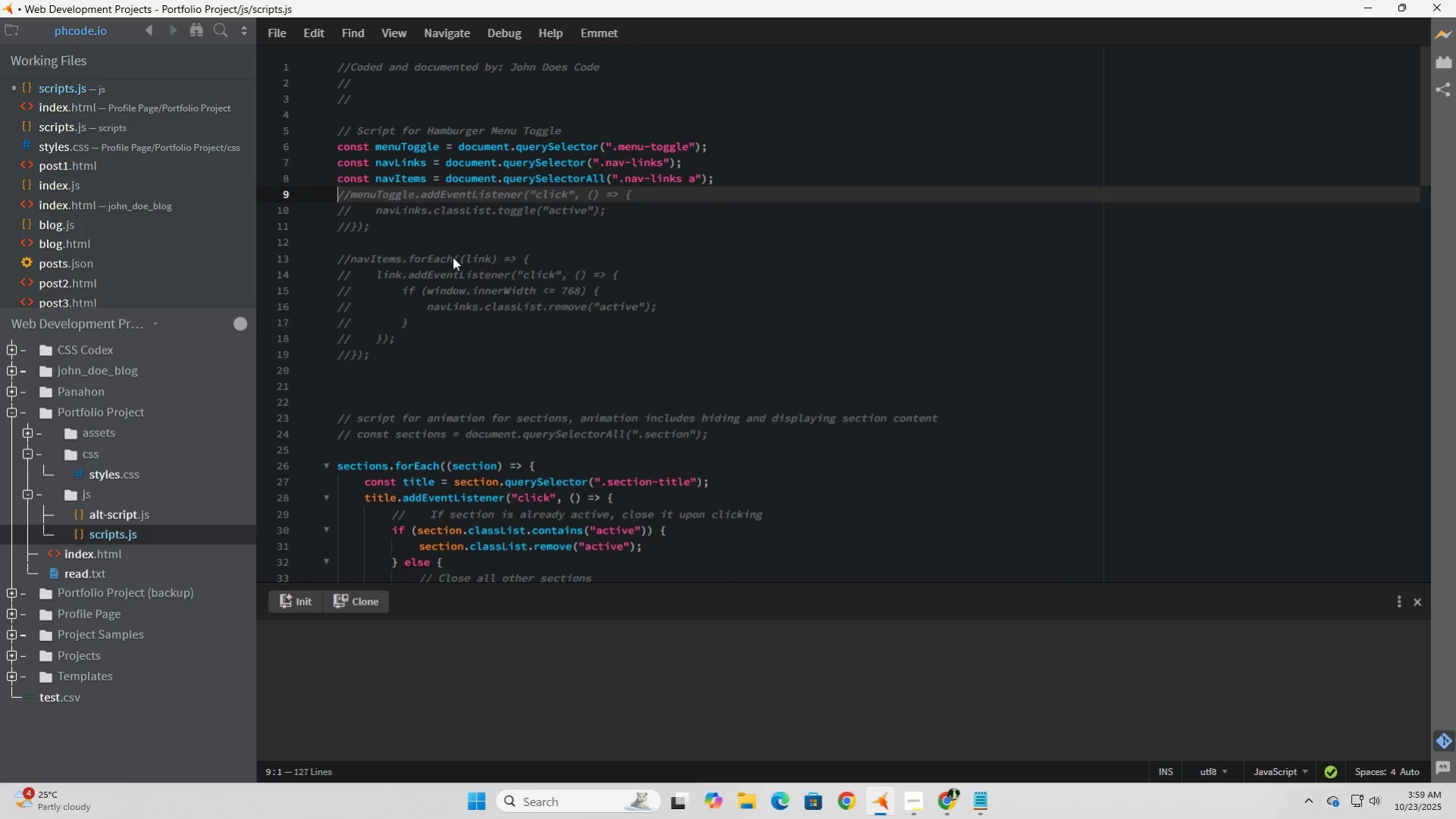 
key(Delete)
 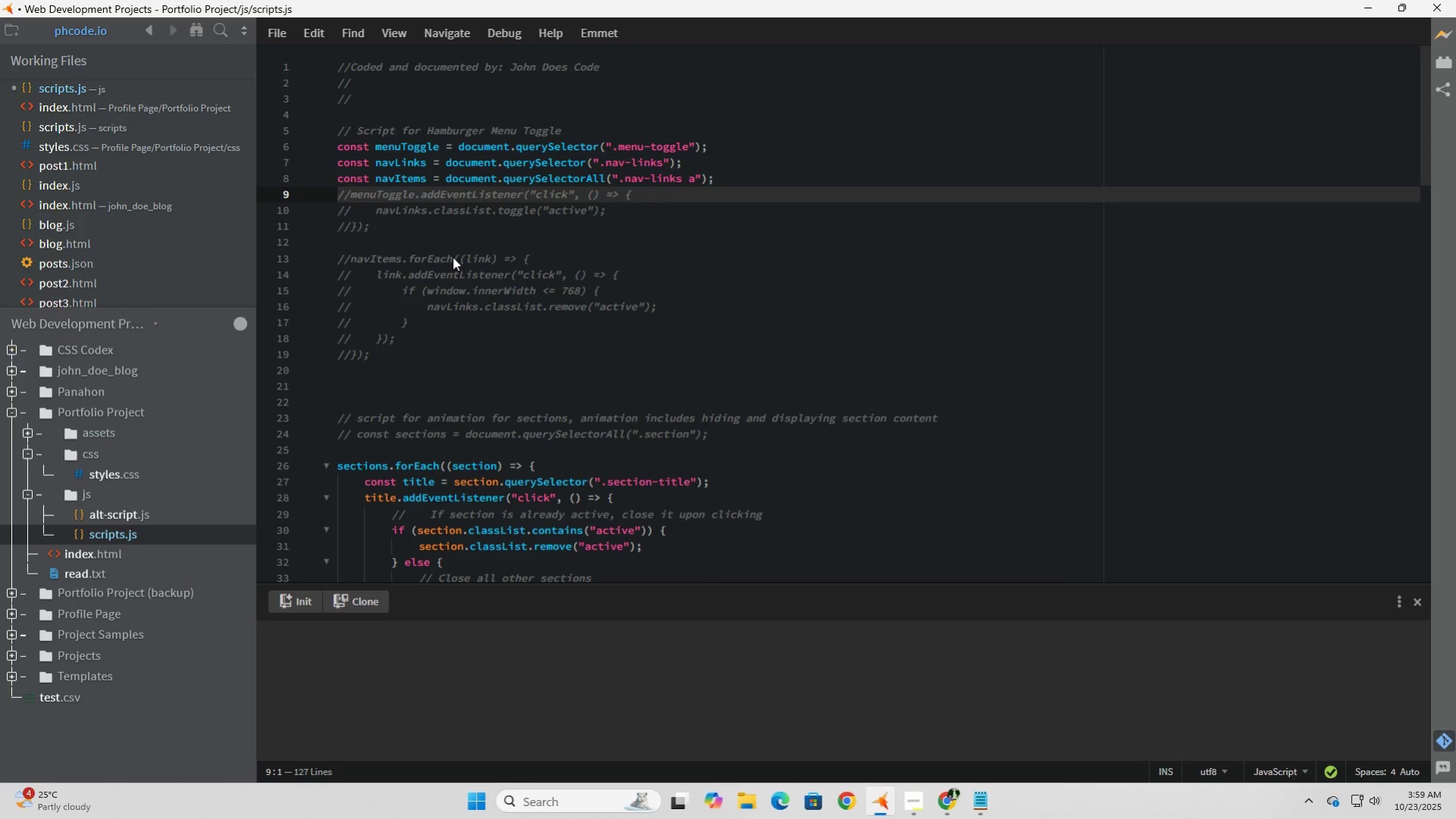 
key(Delete)
 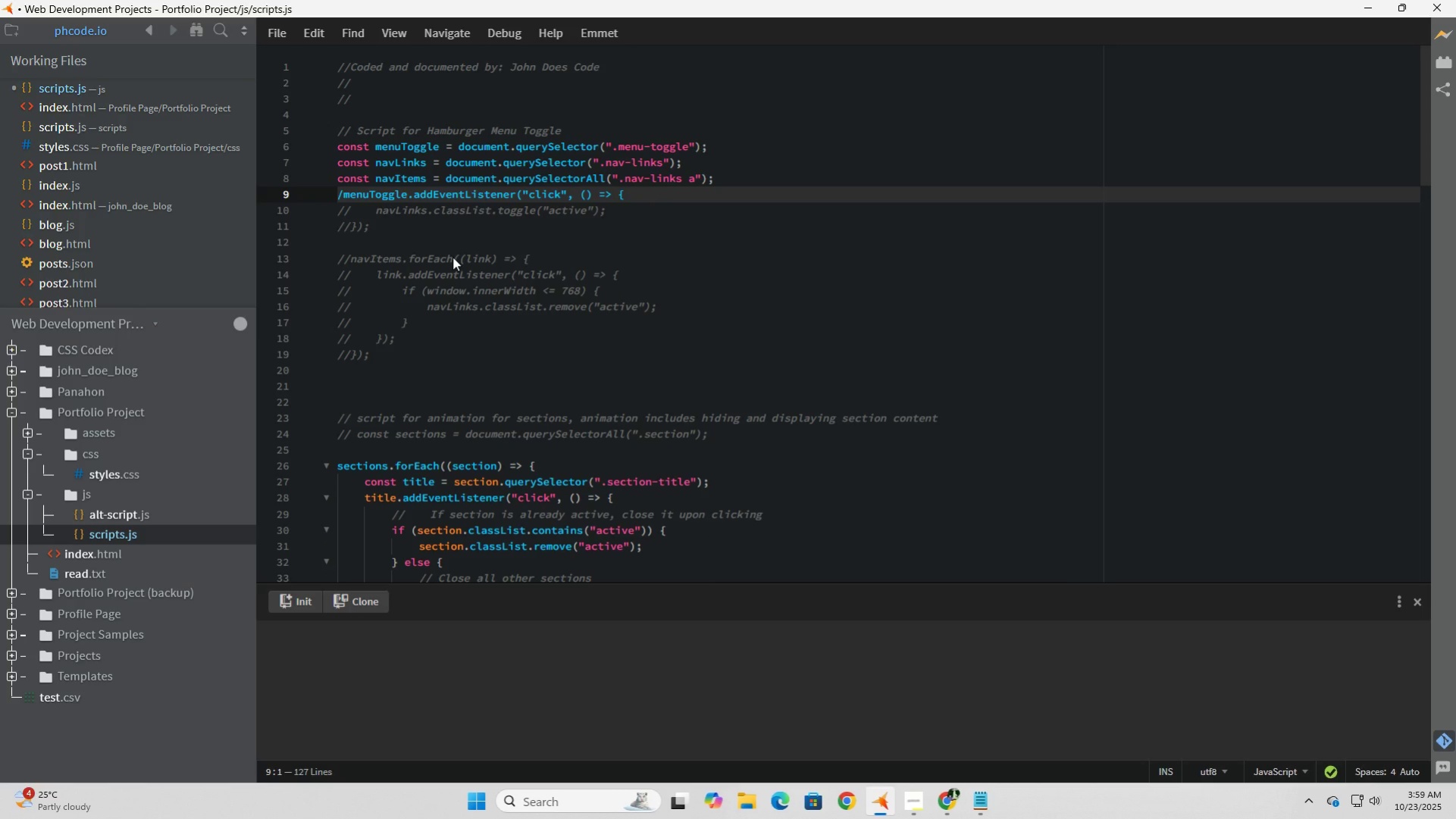 
key(Delete)
 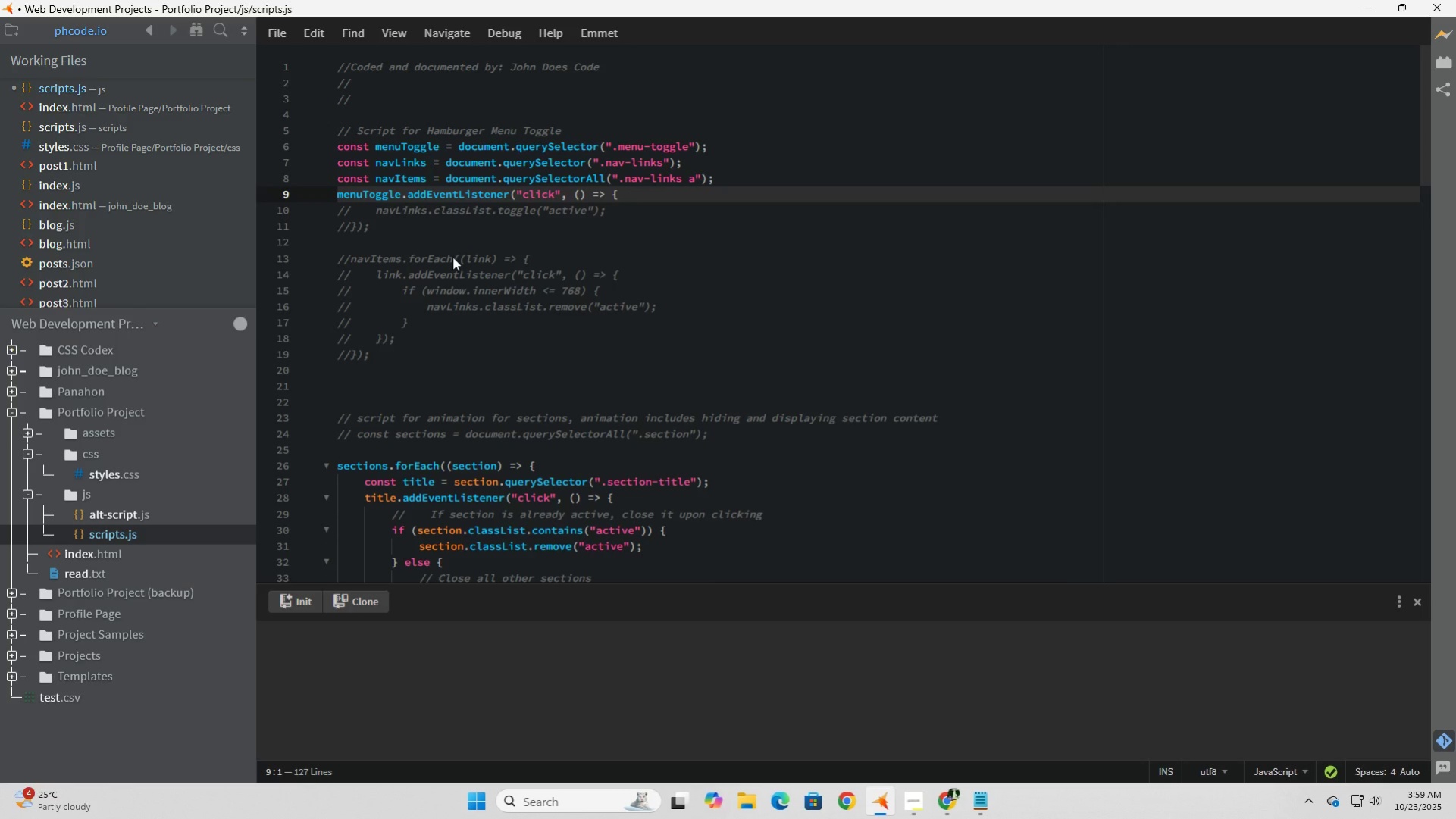 
key(Enter)
 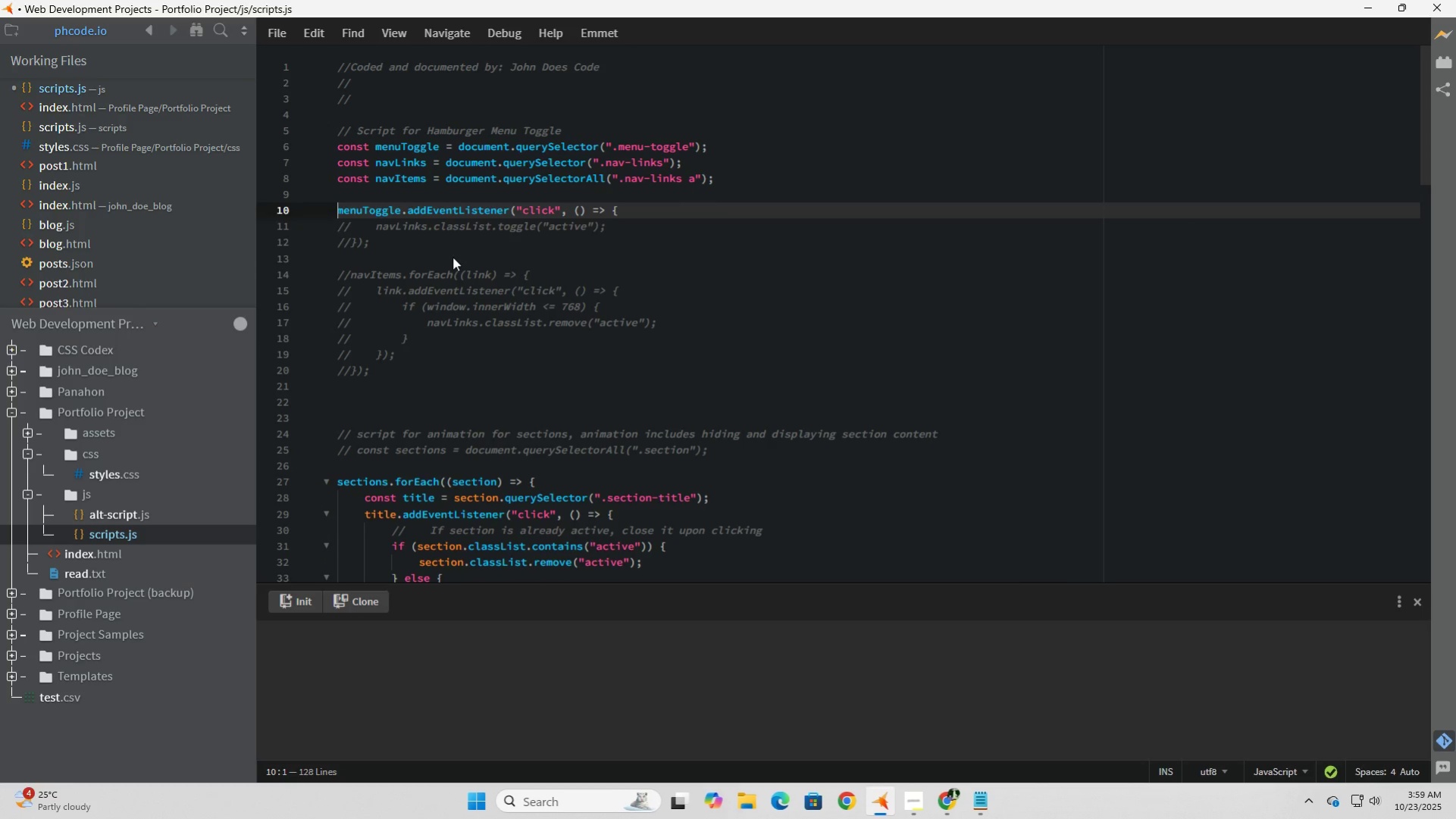 
key(ArrowDown)
 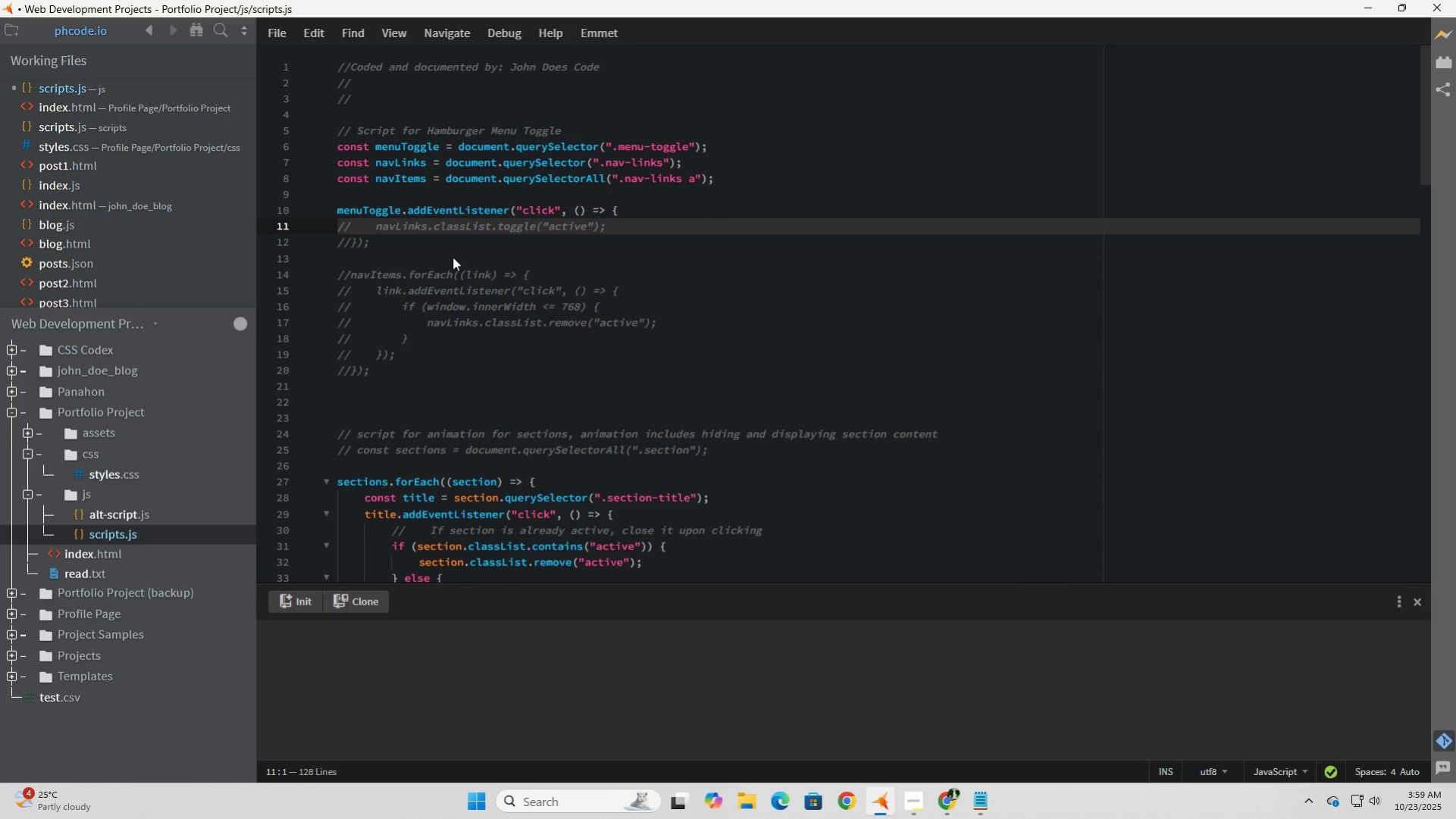 
key(Delete)
 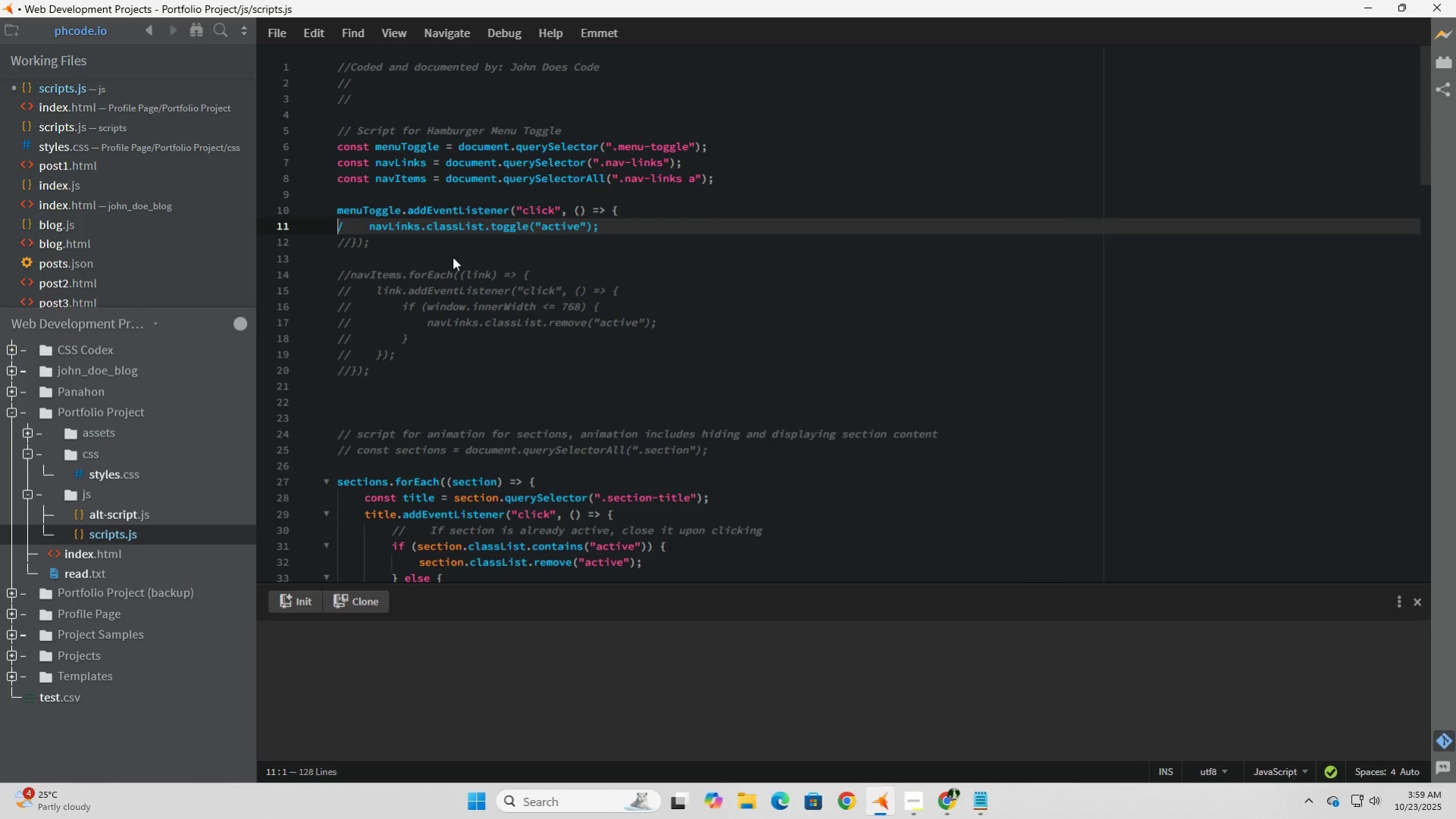 
key(Delete)
 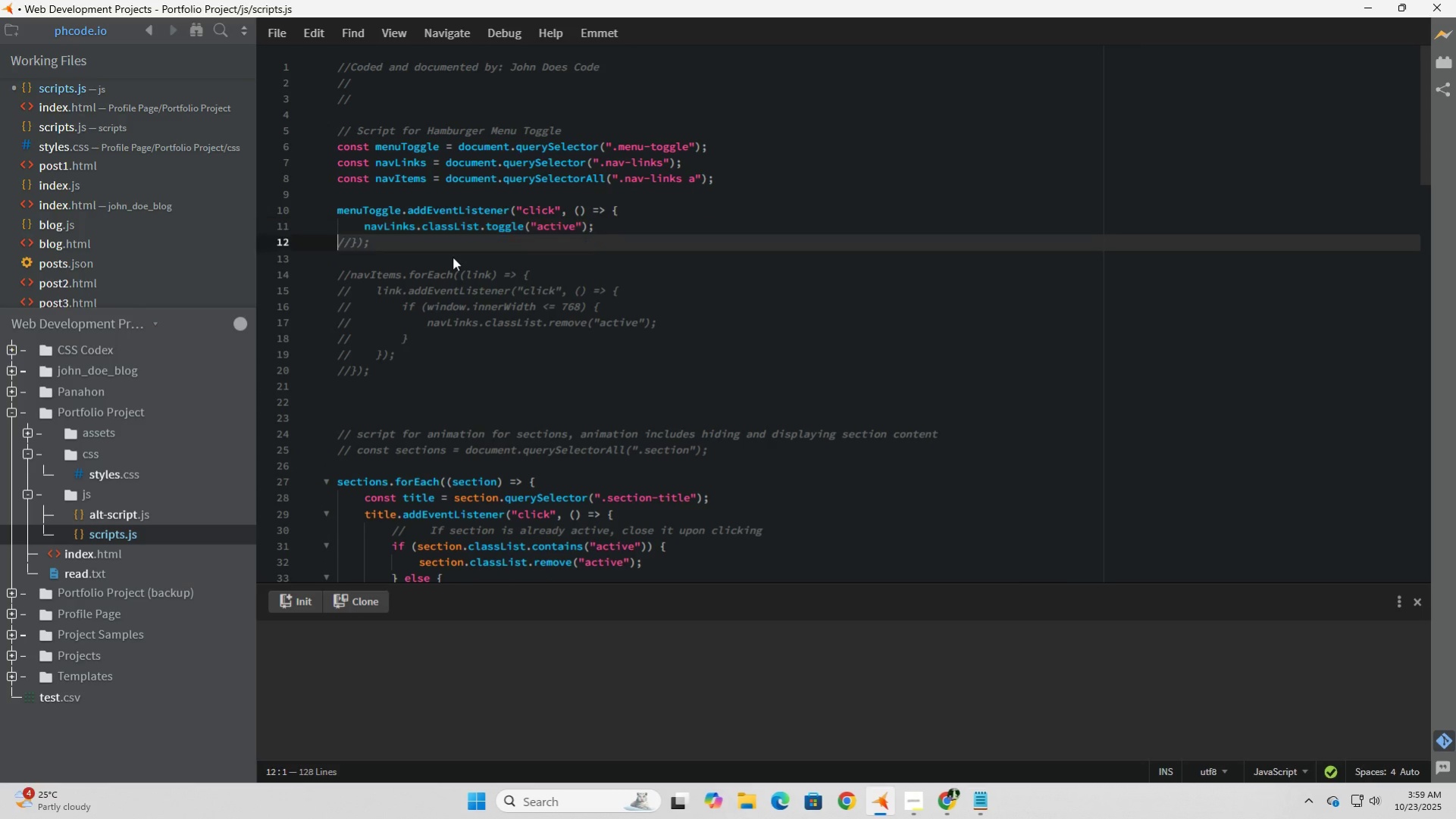 
key(ArrowDown)
 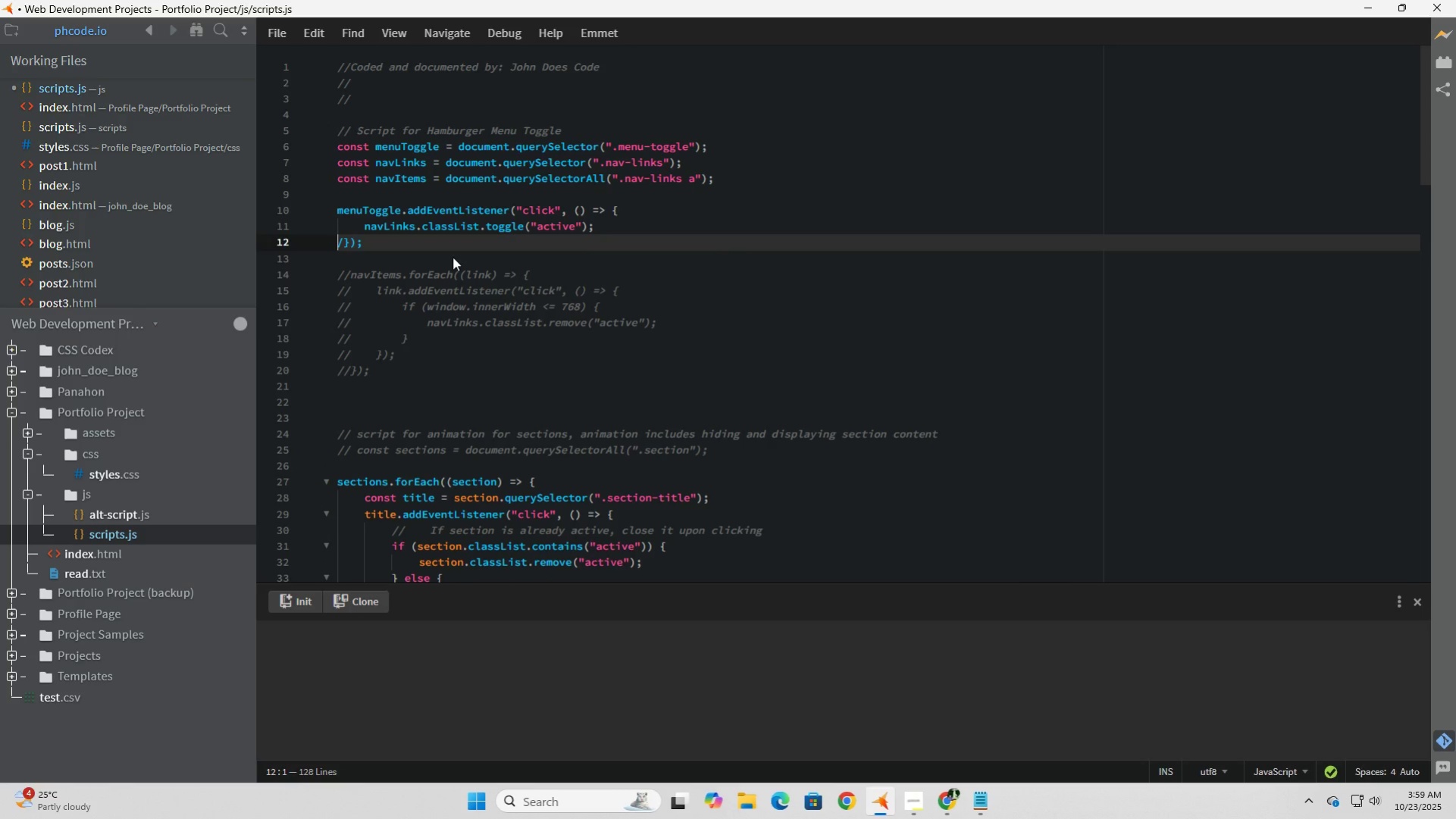 
key(Delete)
 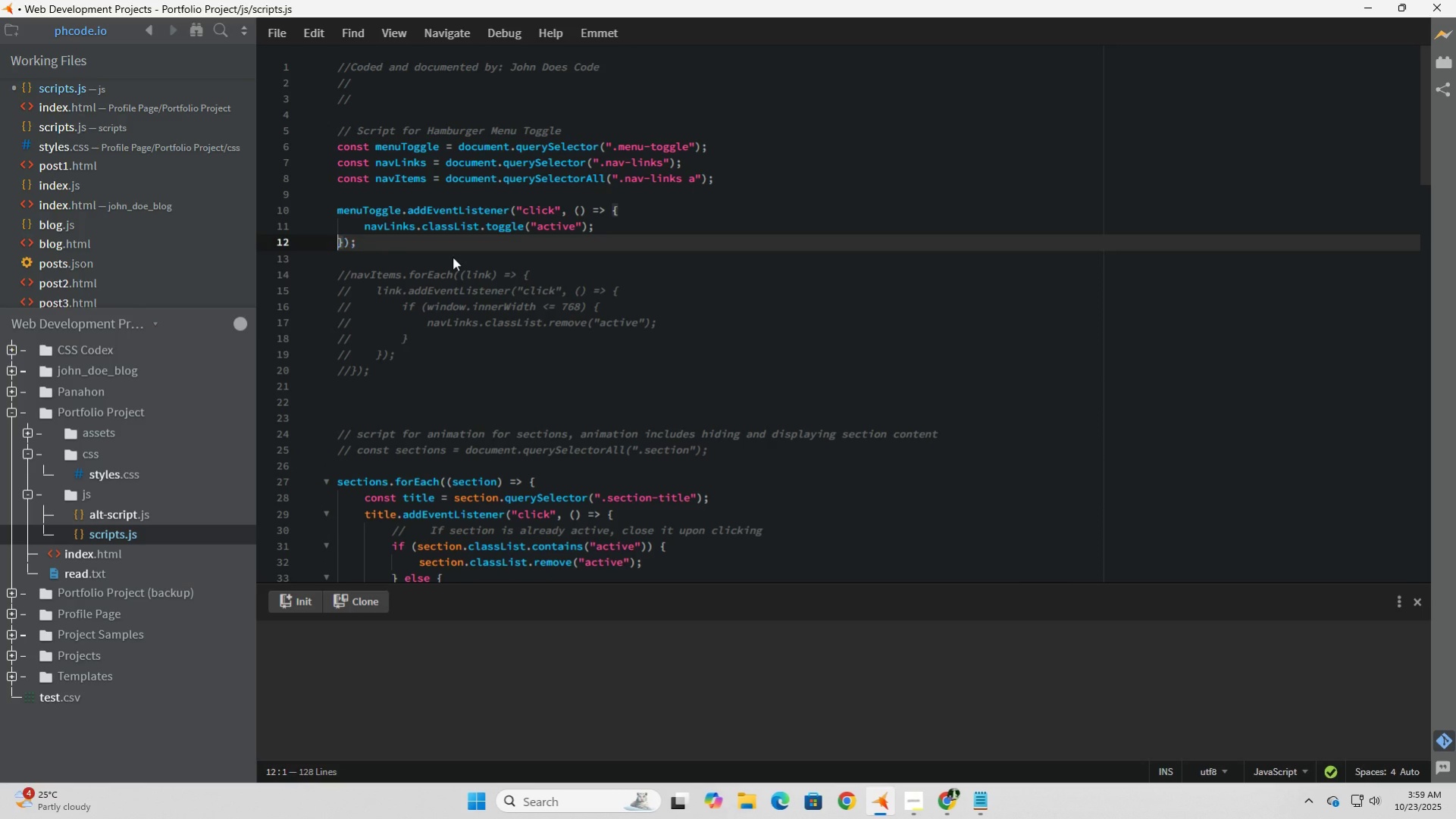 
key(Delete)
 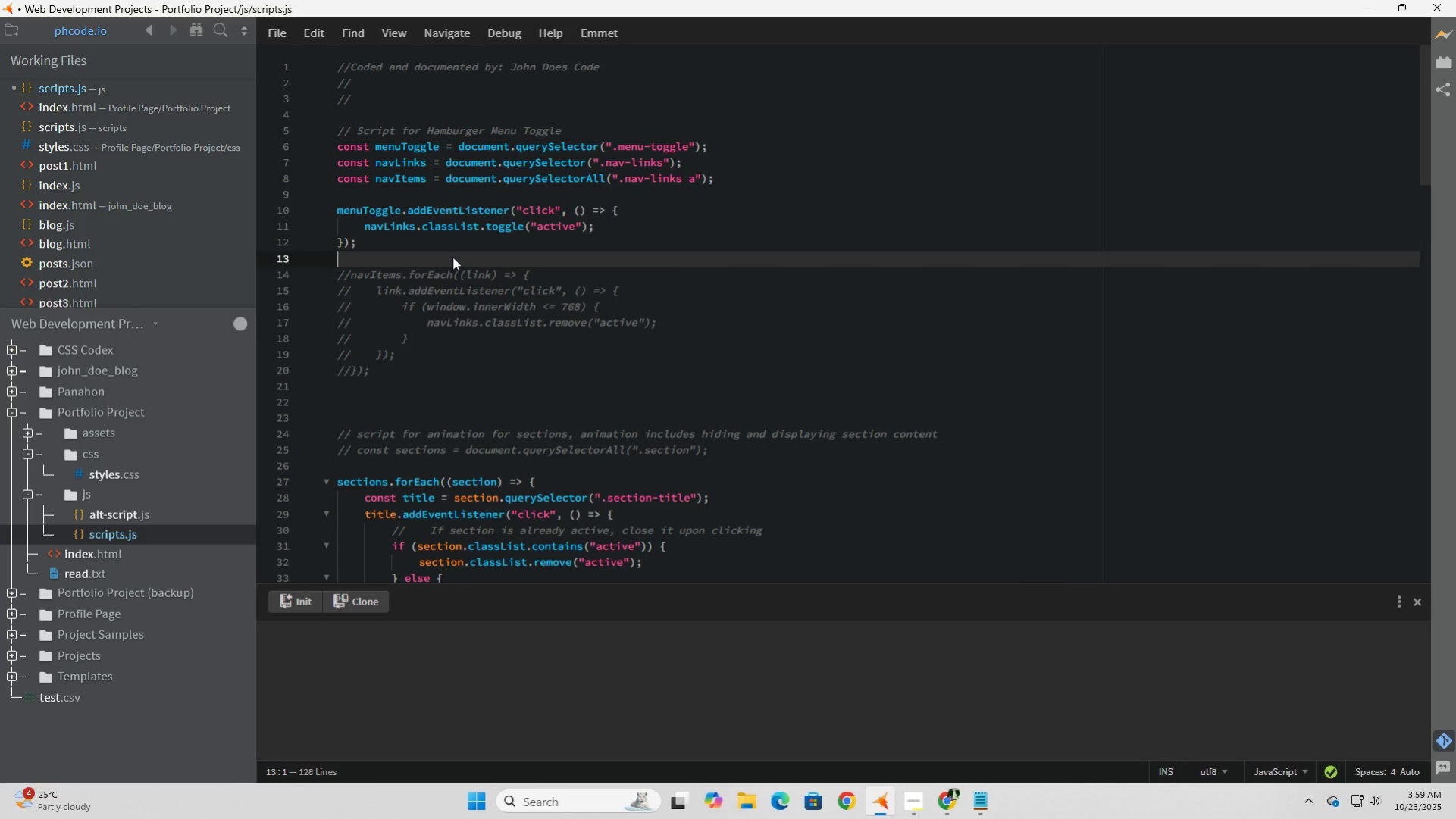 
key(ArrowDown)
 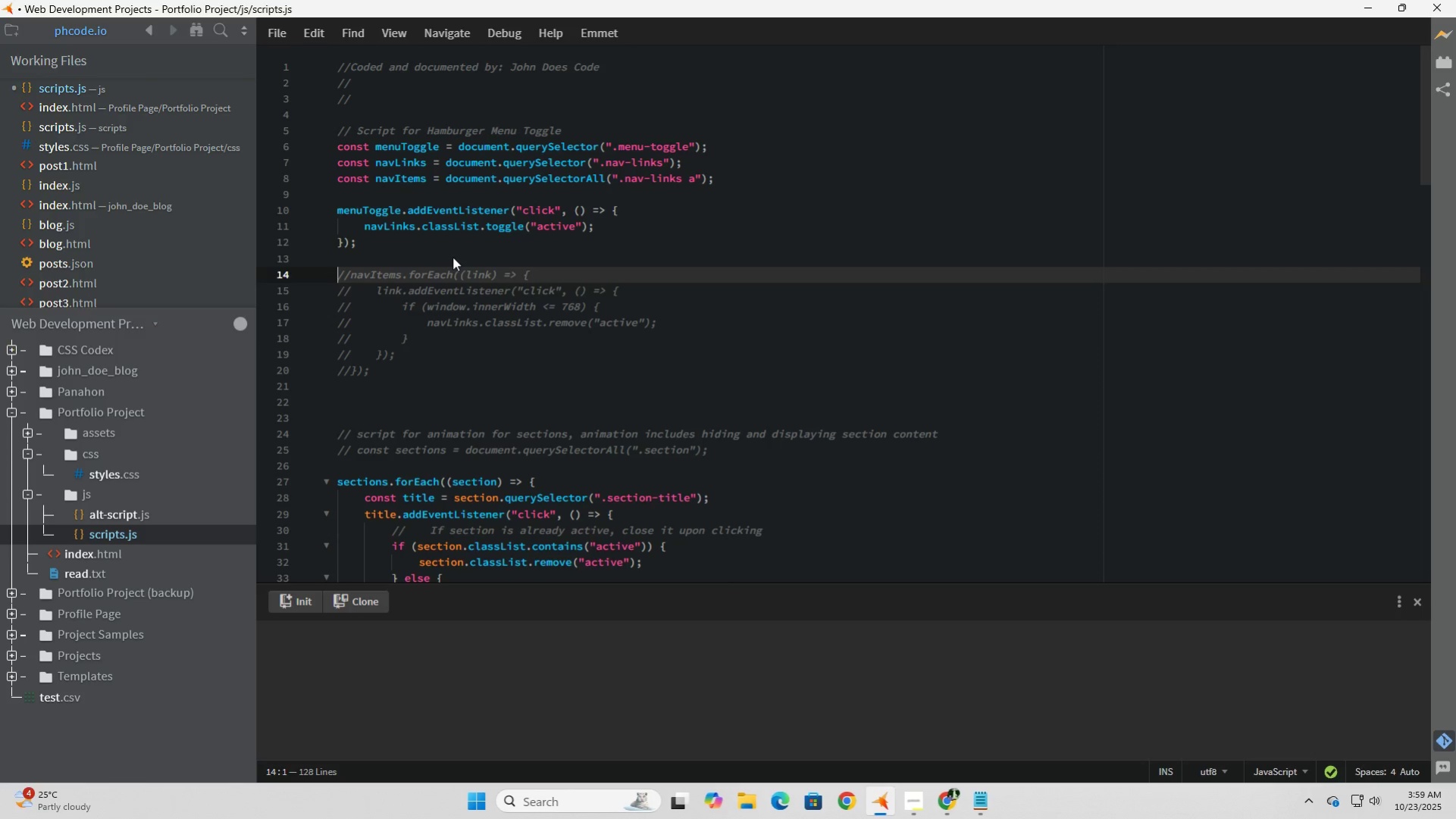 
key(ArrowDown)
 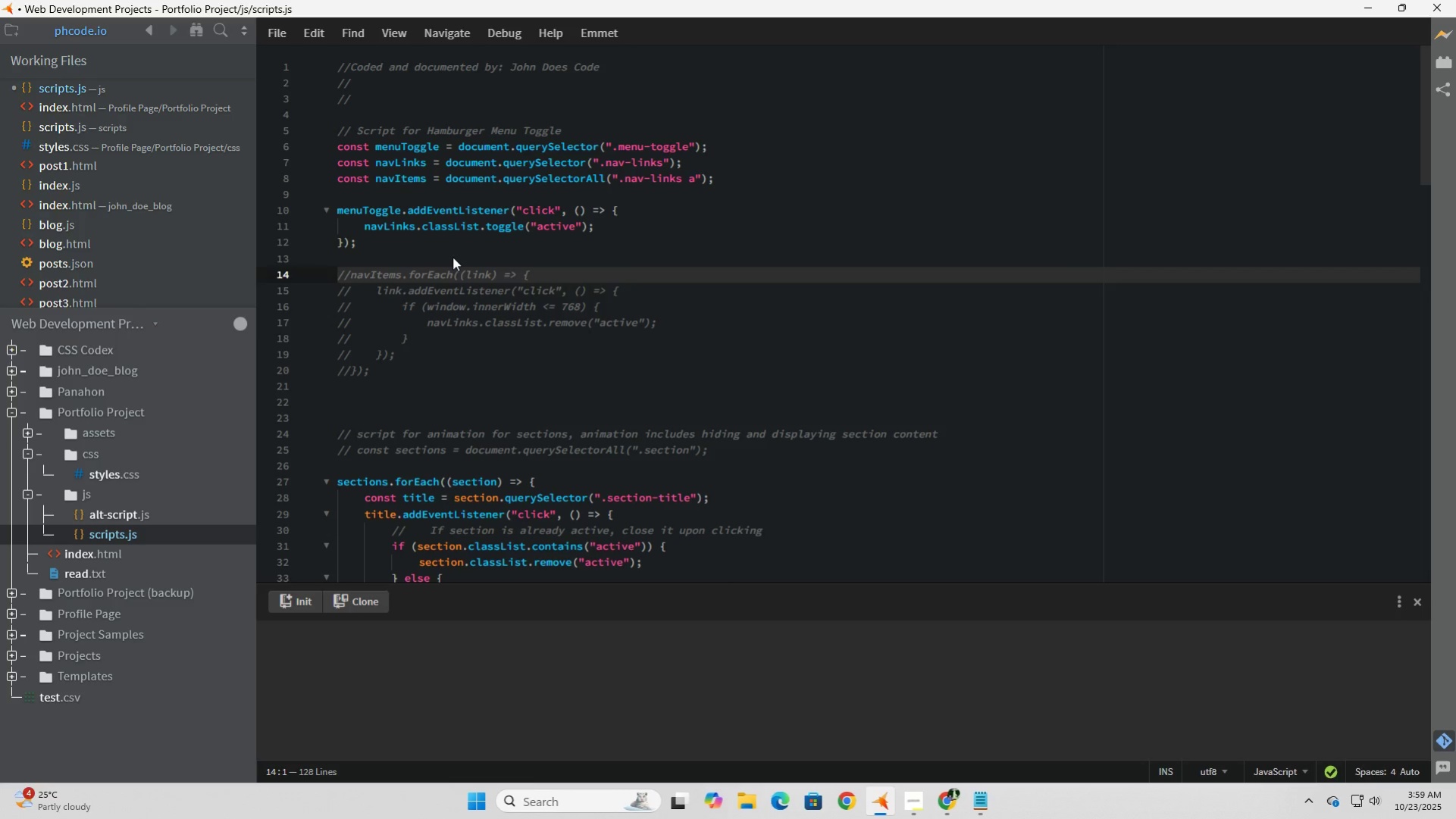 
key(Delete)
 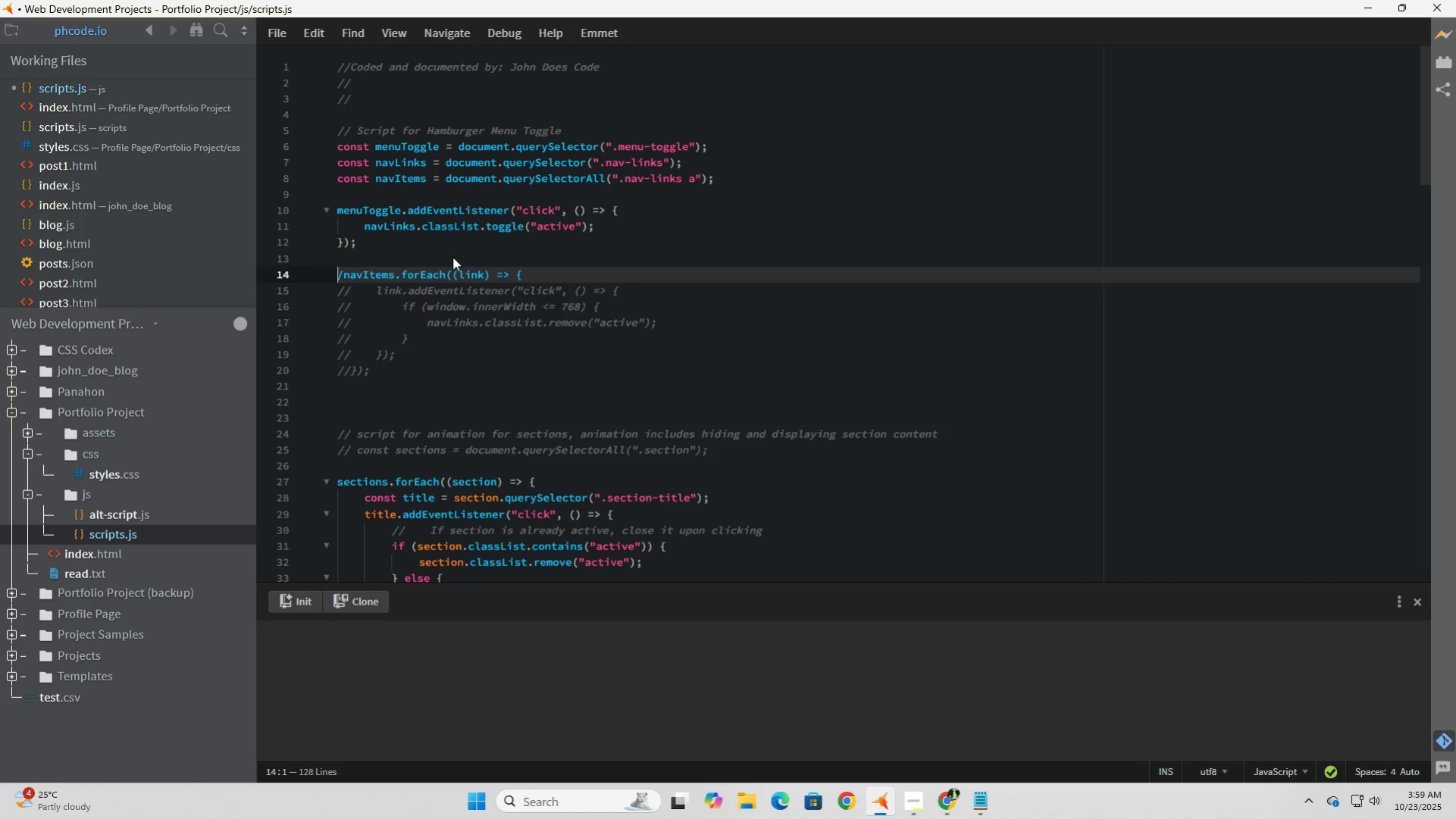 
key(Delete)
 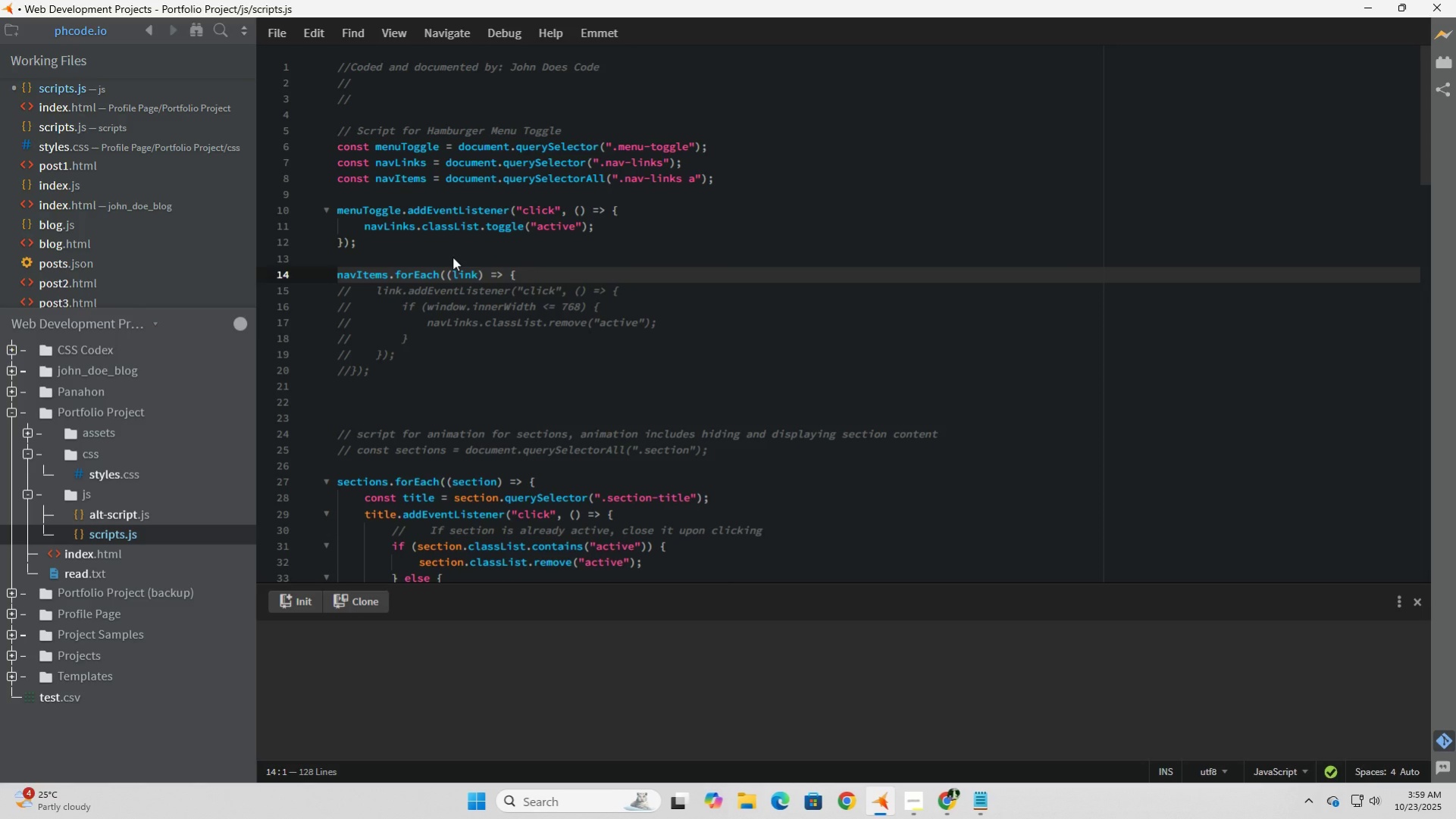 
key(ArrowDown)
 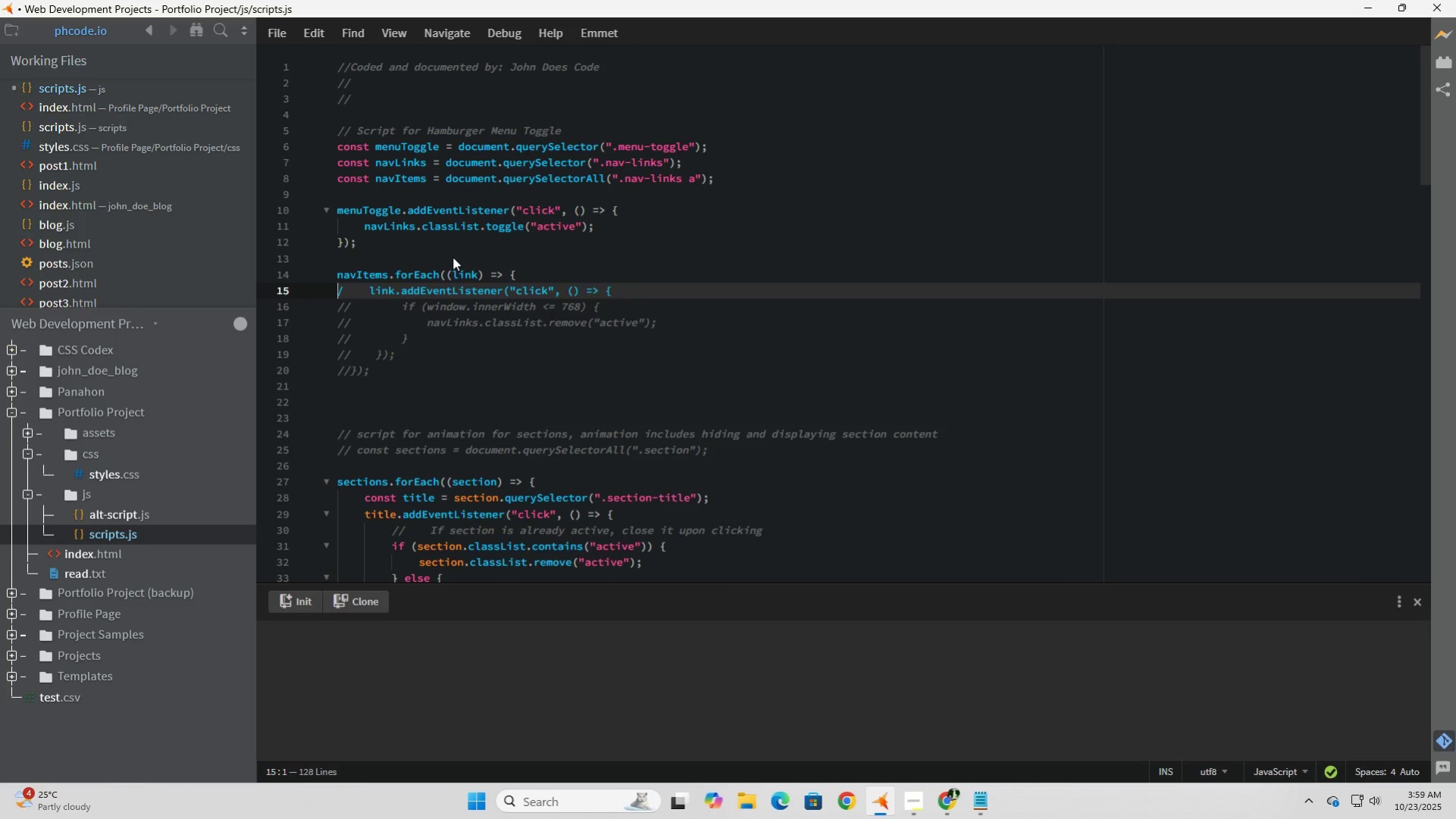 
key(Delete)
 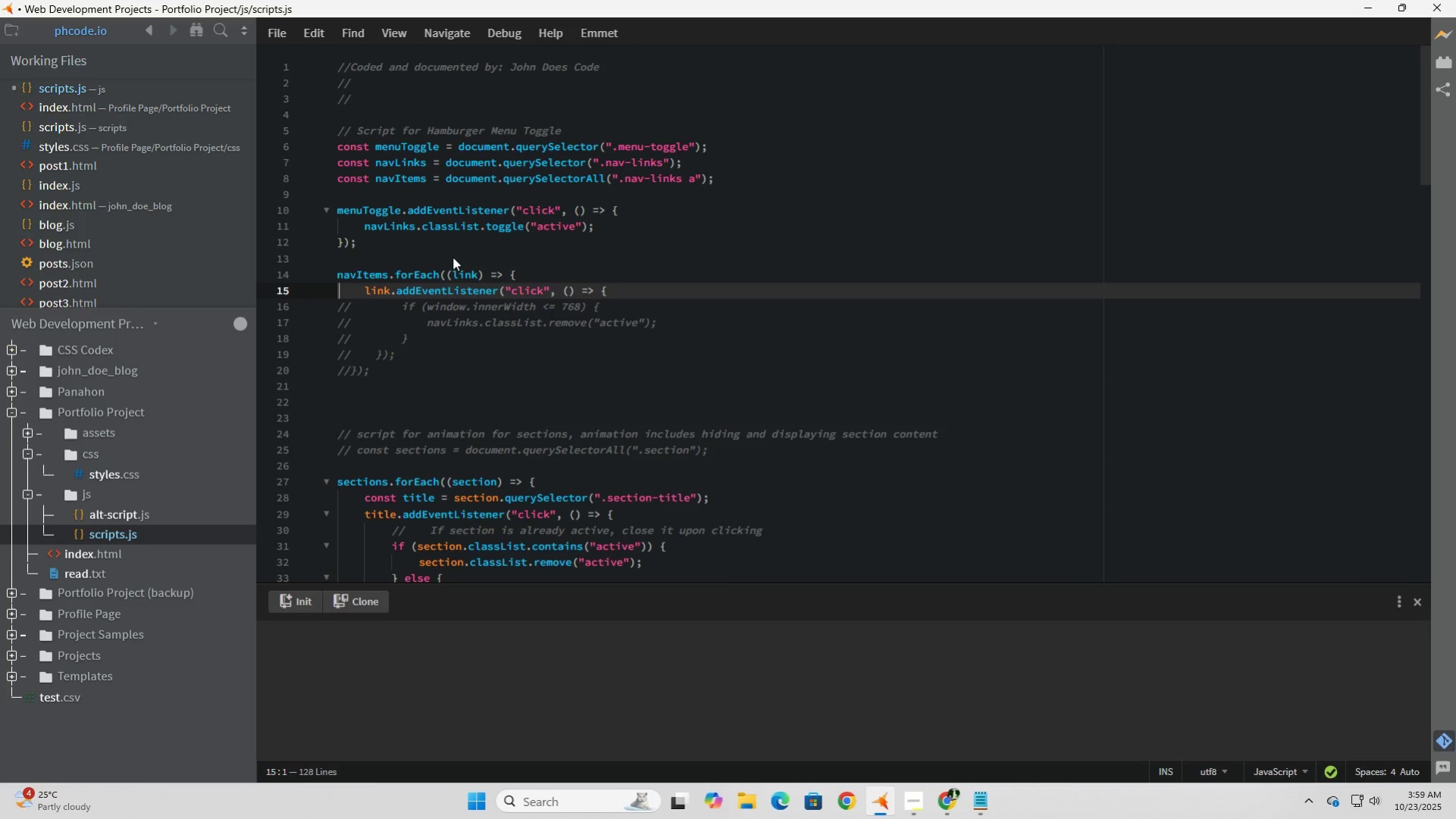 
key(Delete)
 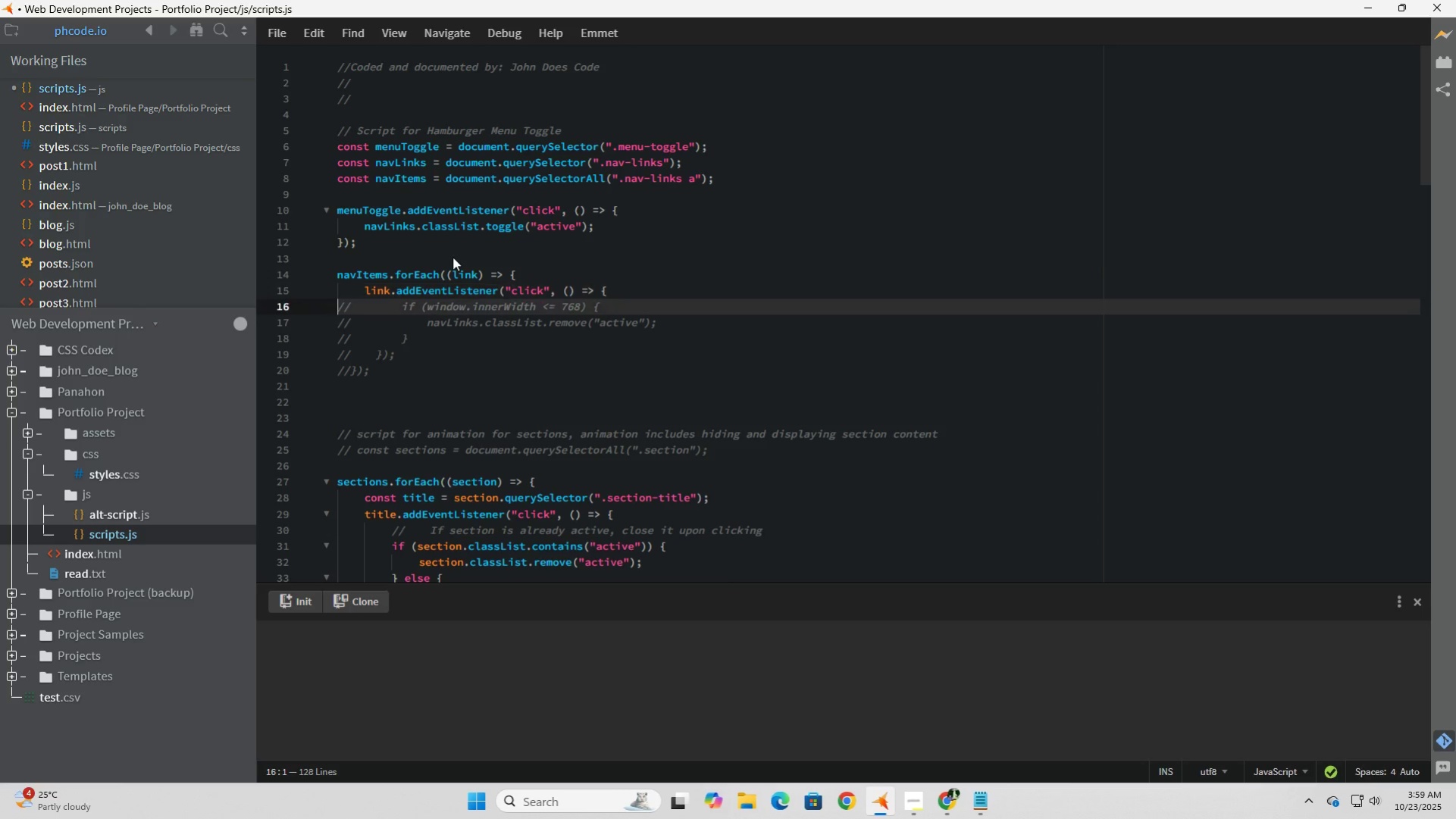 
key(ArrowDown)
 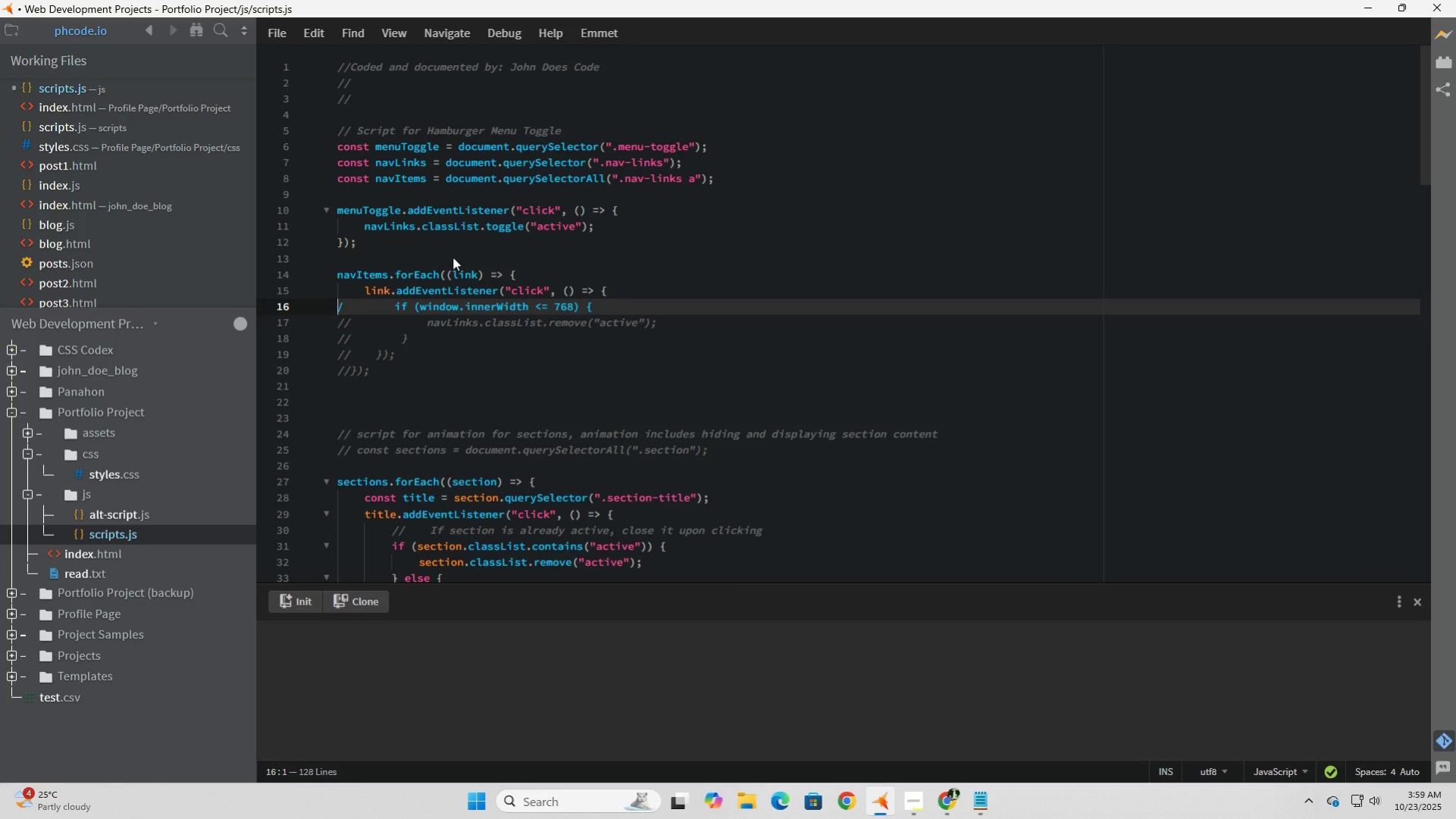 
key(Delete)
 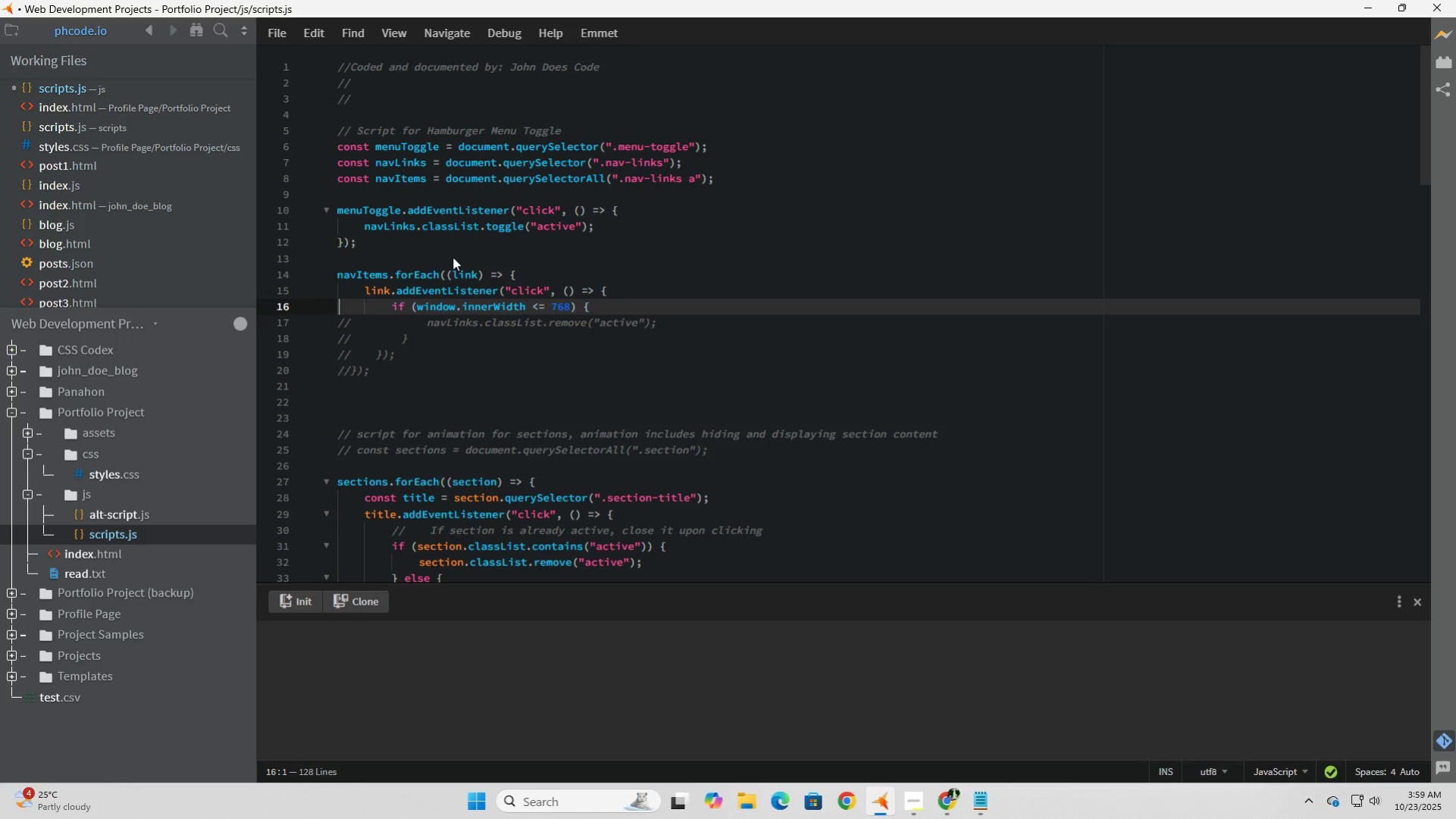 
key(Delete)
 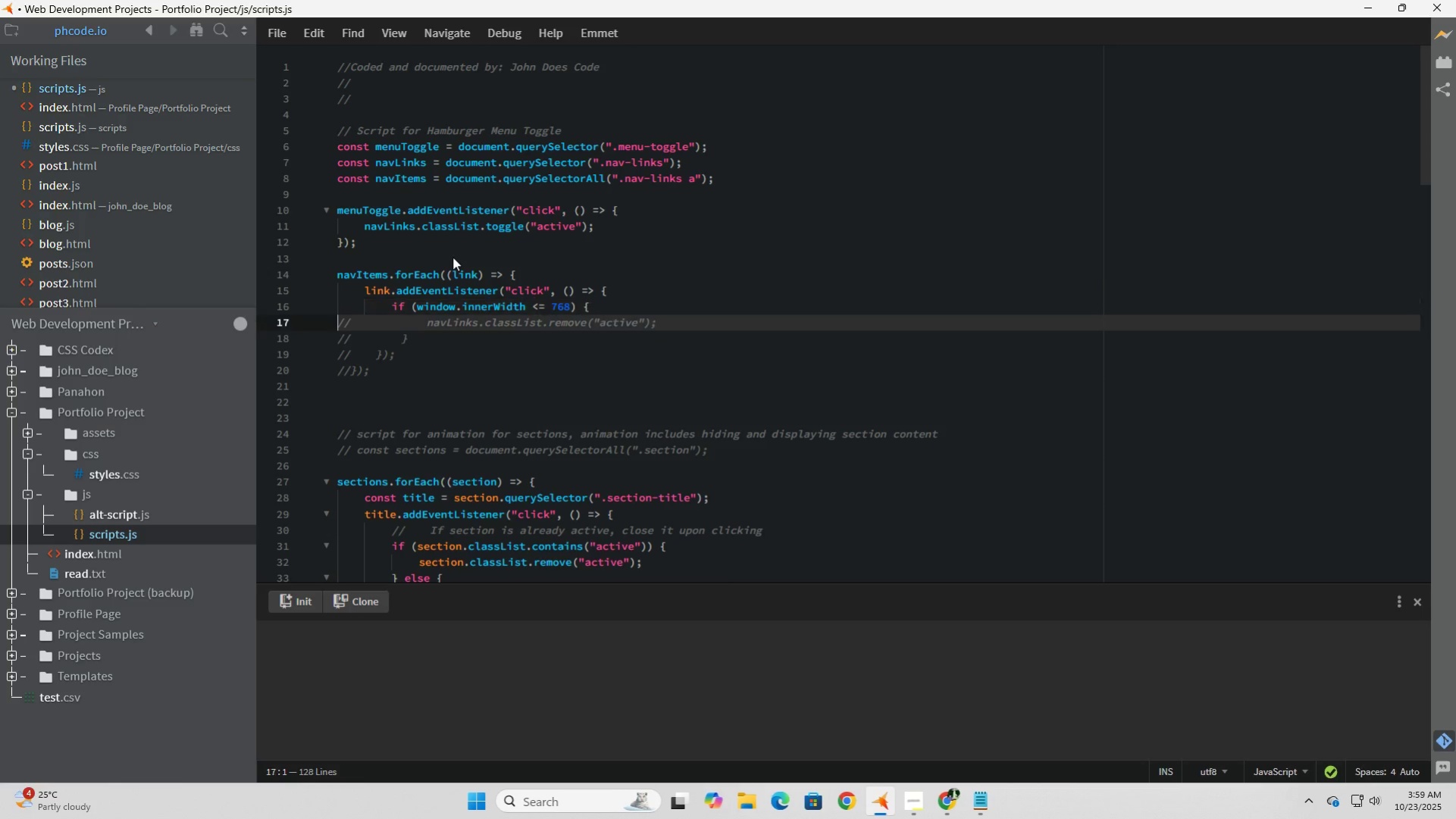 
key(ArrowDown)
 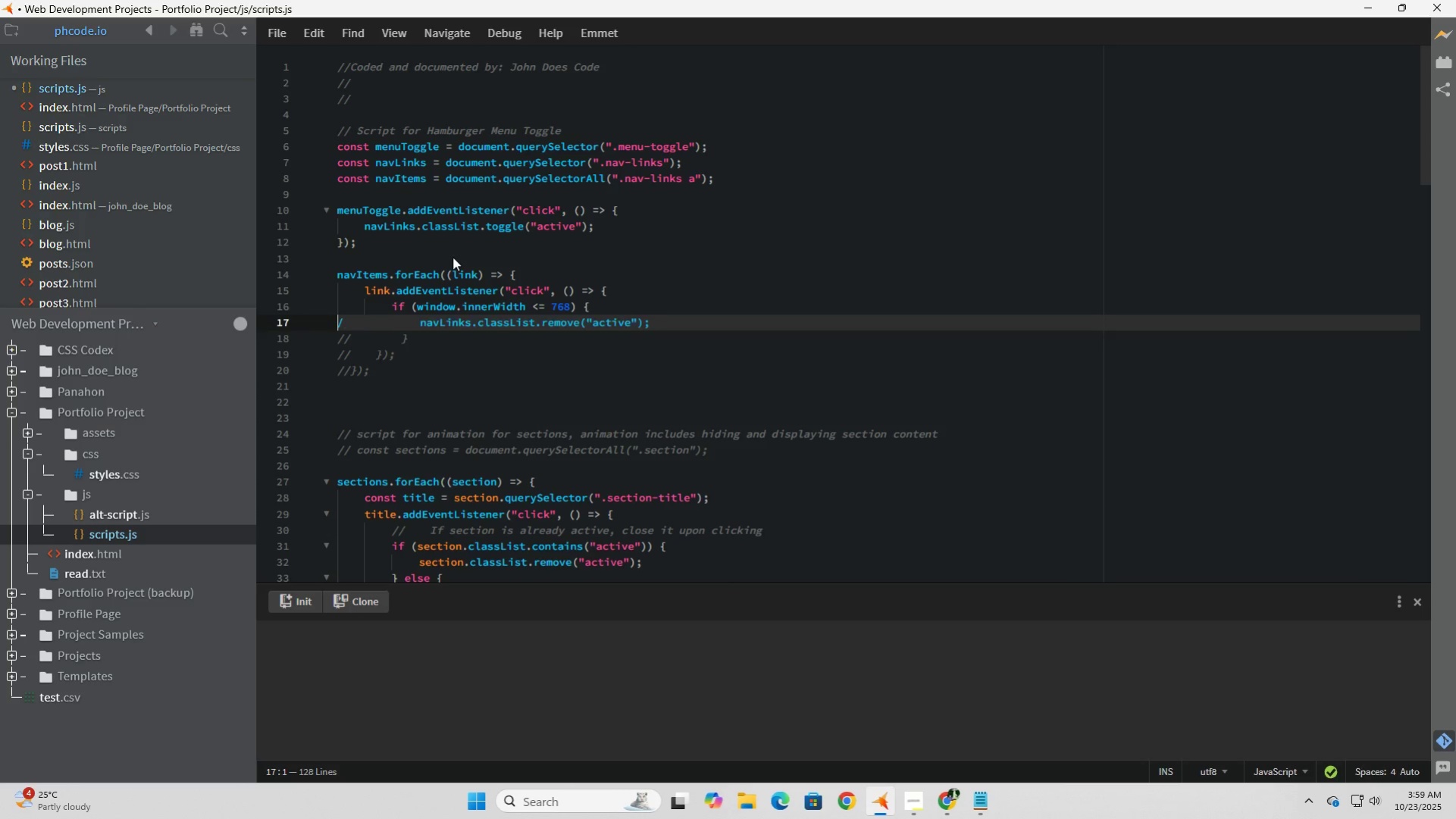 
key(Delete)
 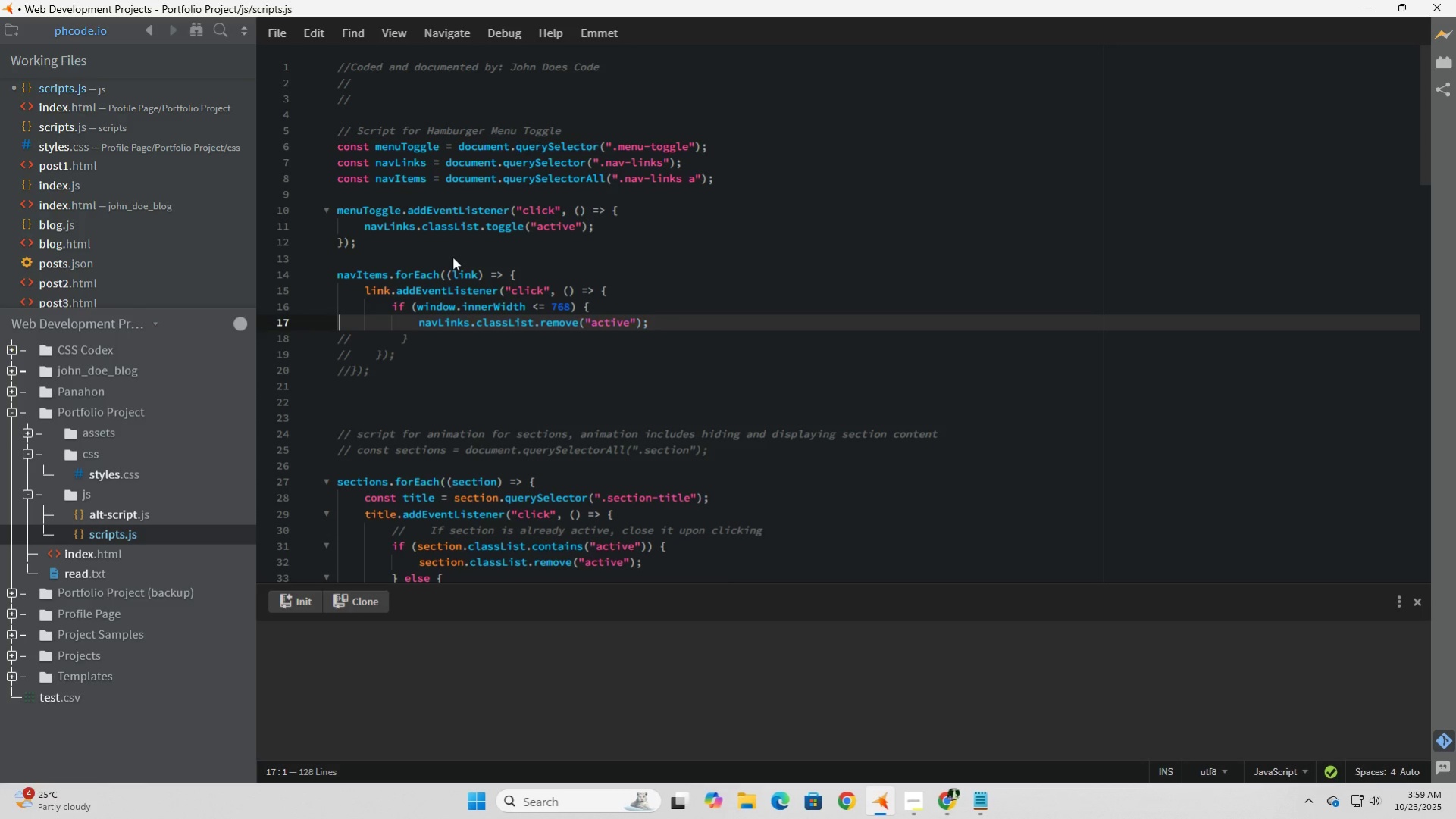 
key(Delete)
 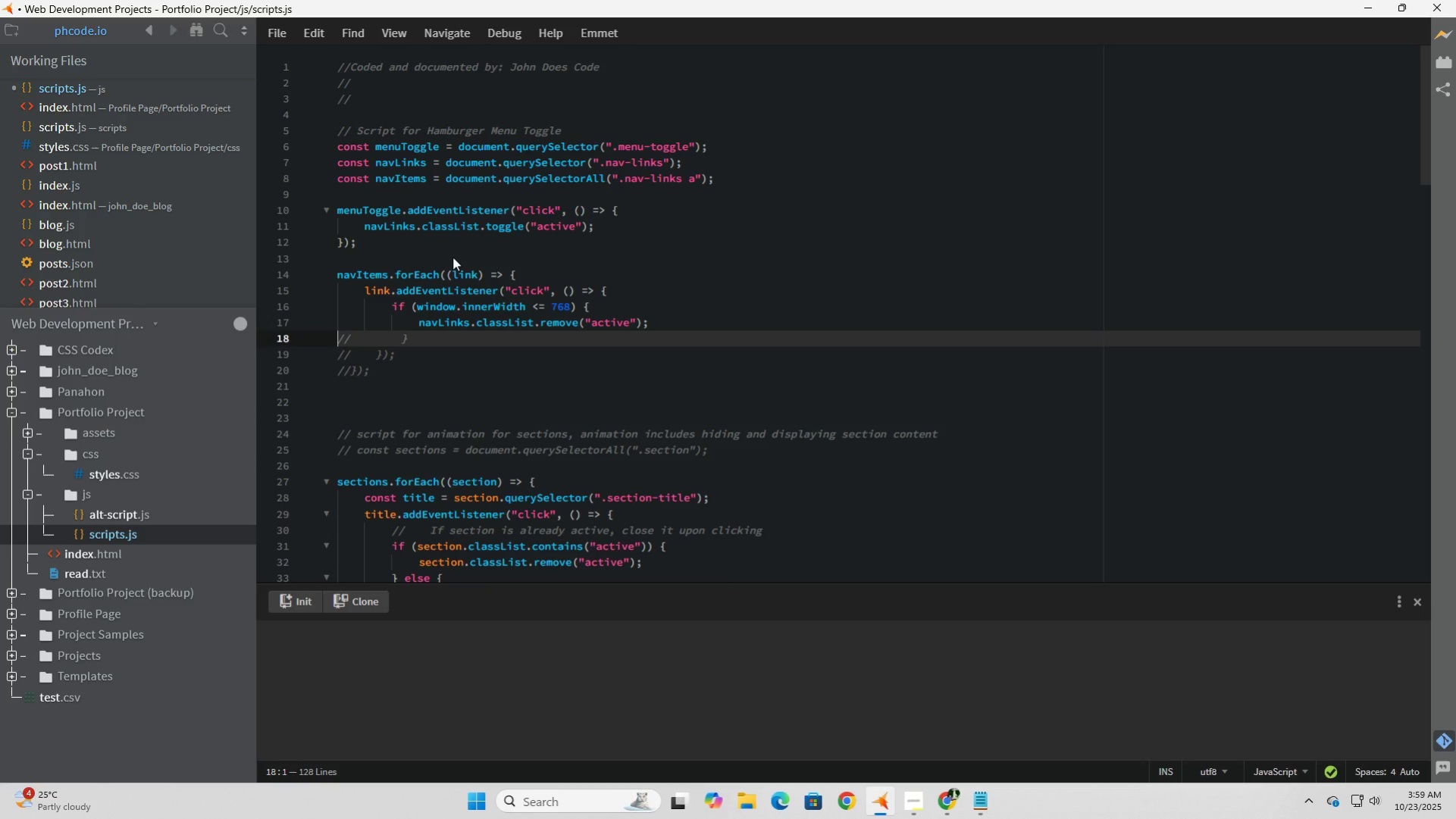 
key(ArrowDown)
 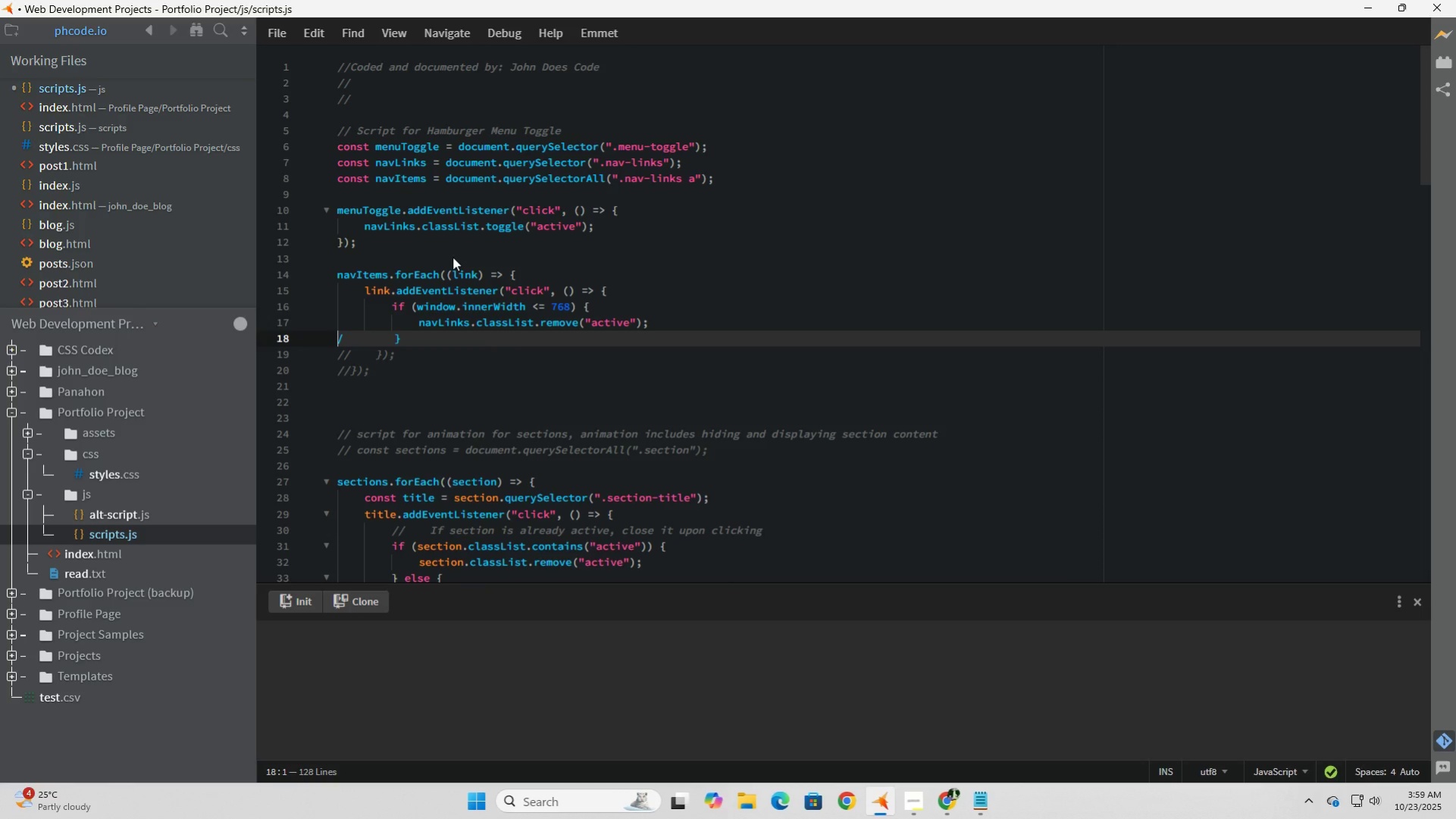 
key(Delete)
 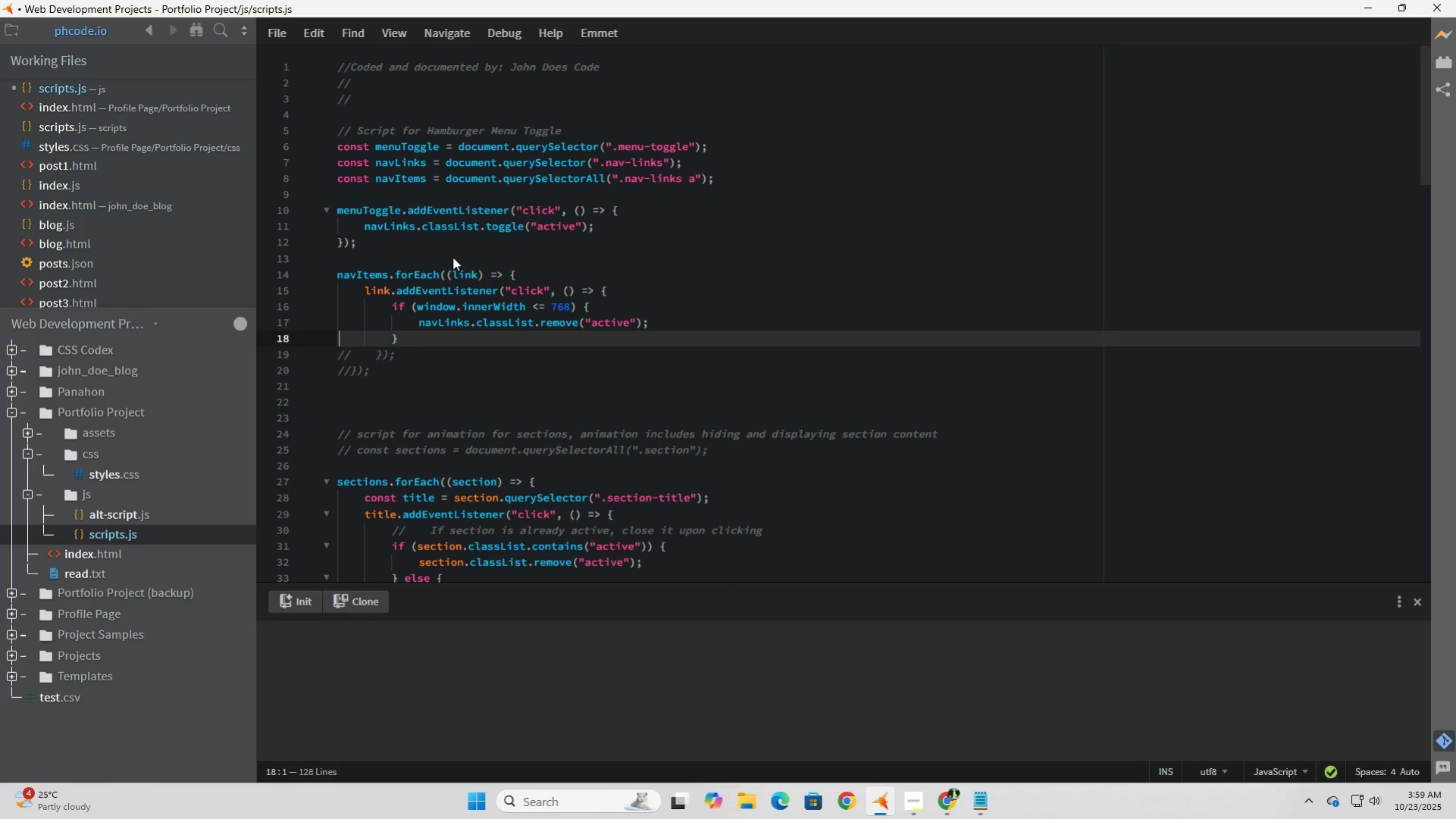 
key(Delete)
 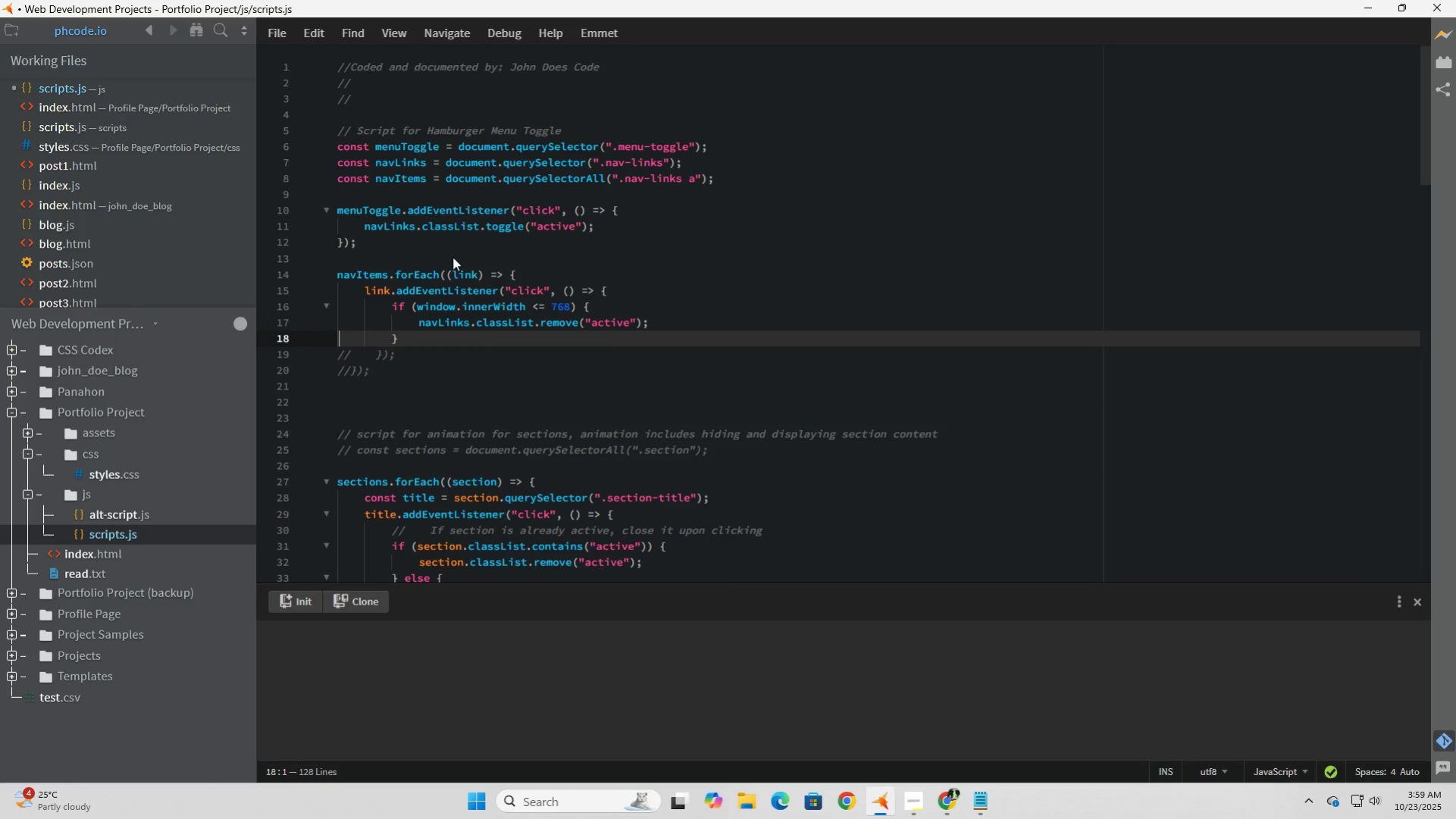 
key(ArrowDown)
 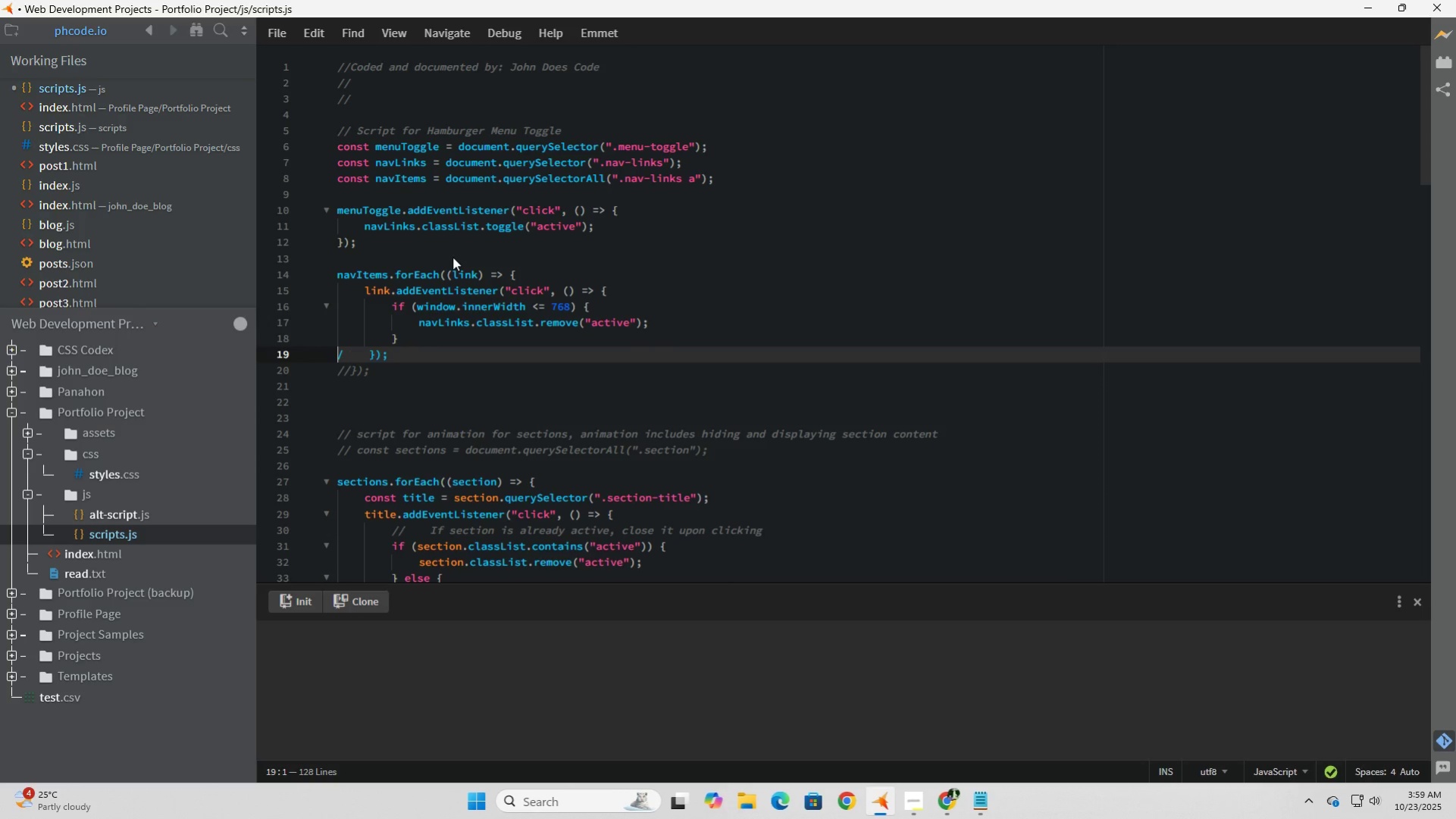 
key(Delete)
 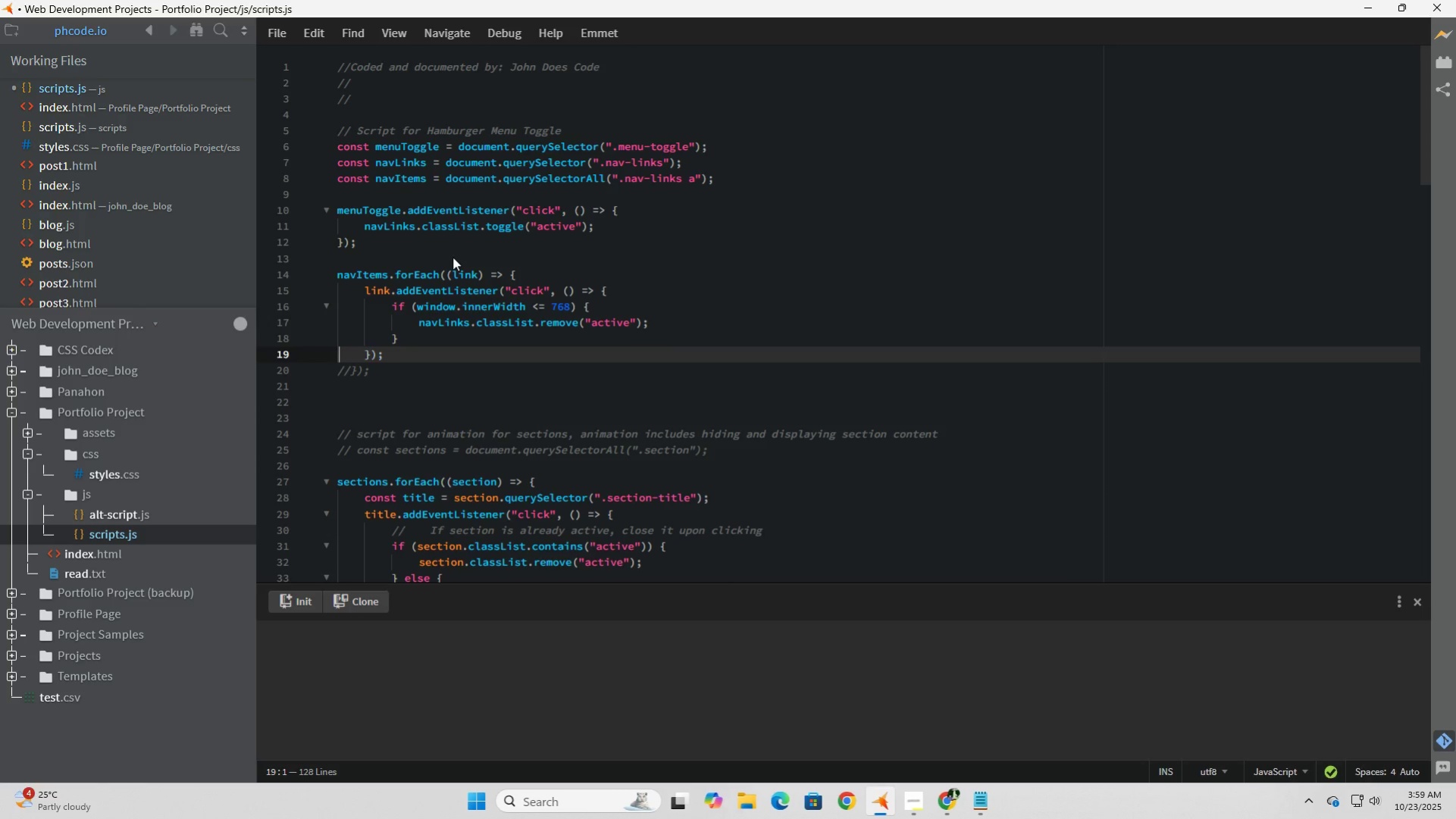 
key(Delete)
 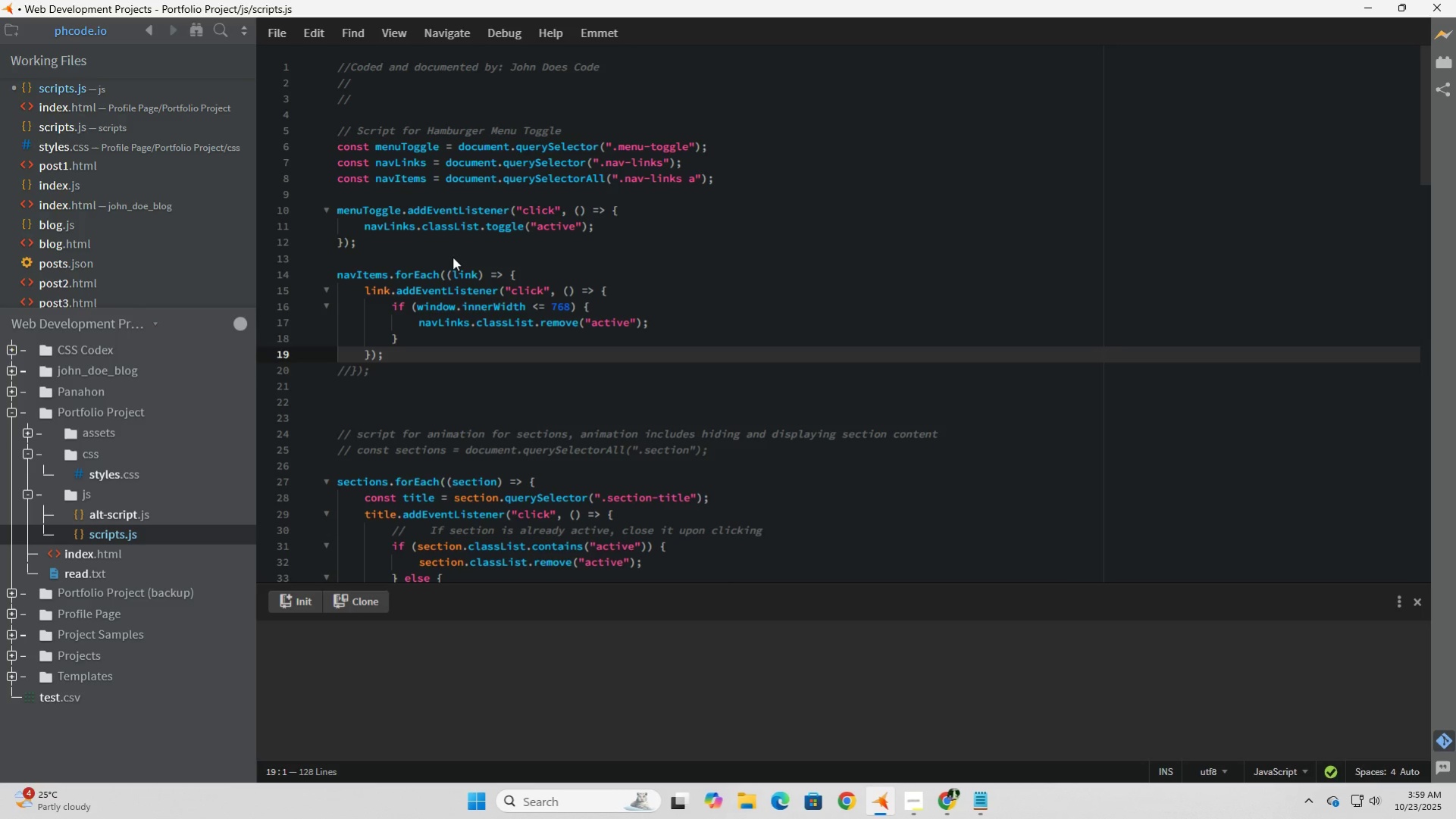 
key(ArrowDown)
 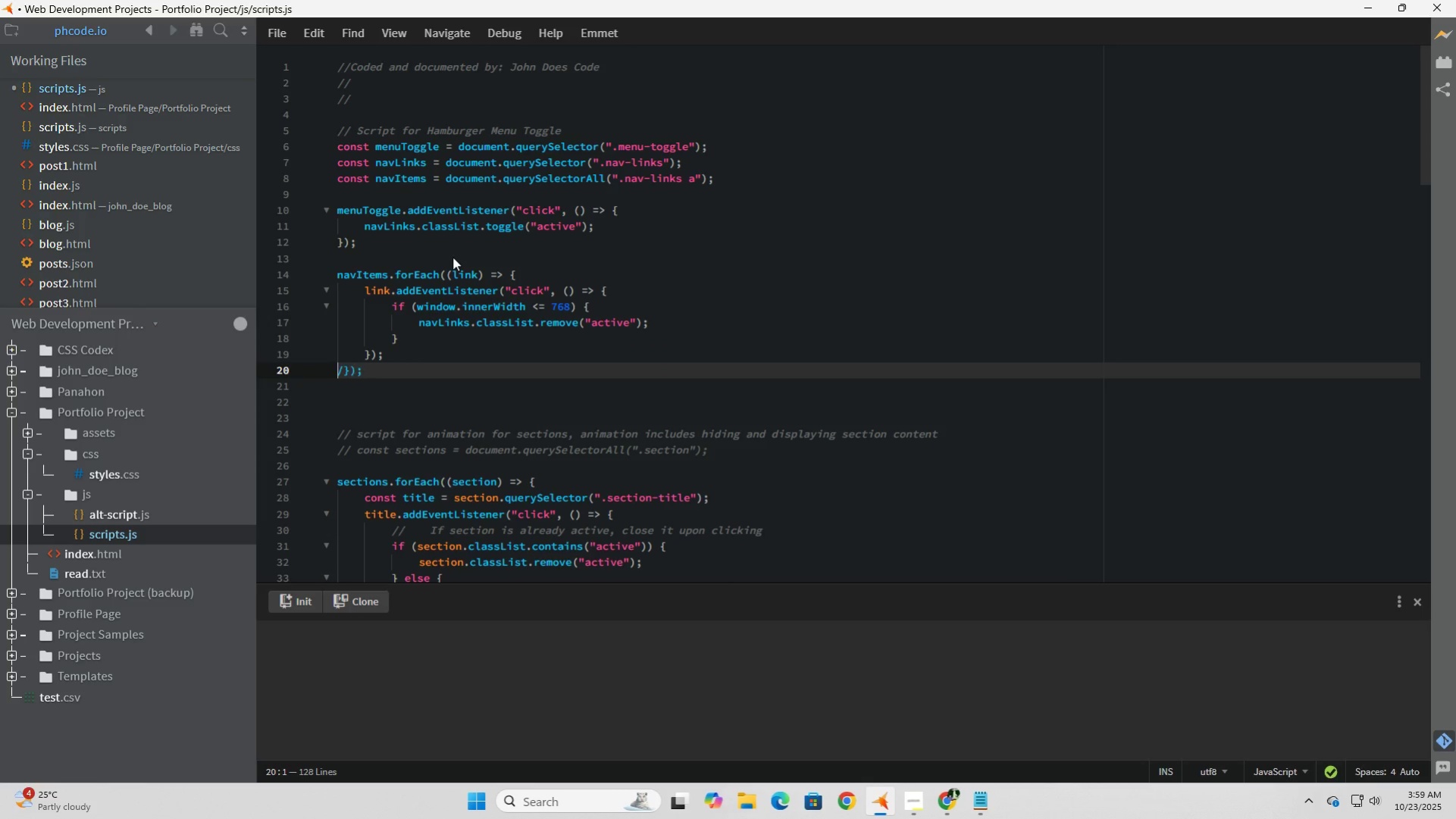 
key(Delete)
 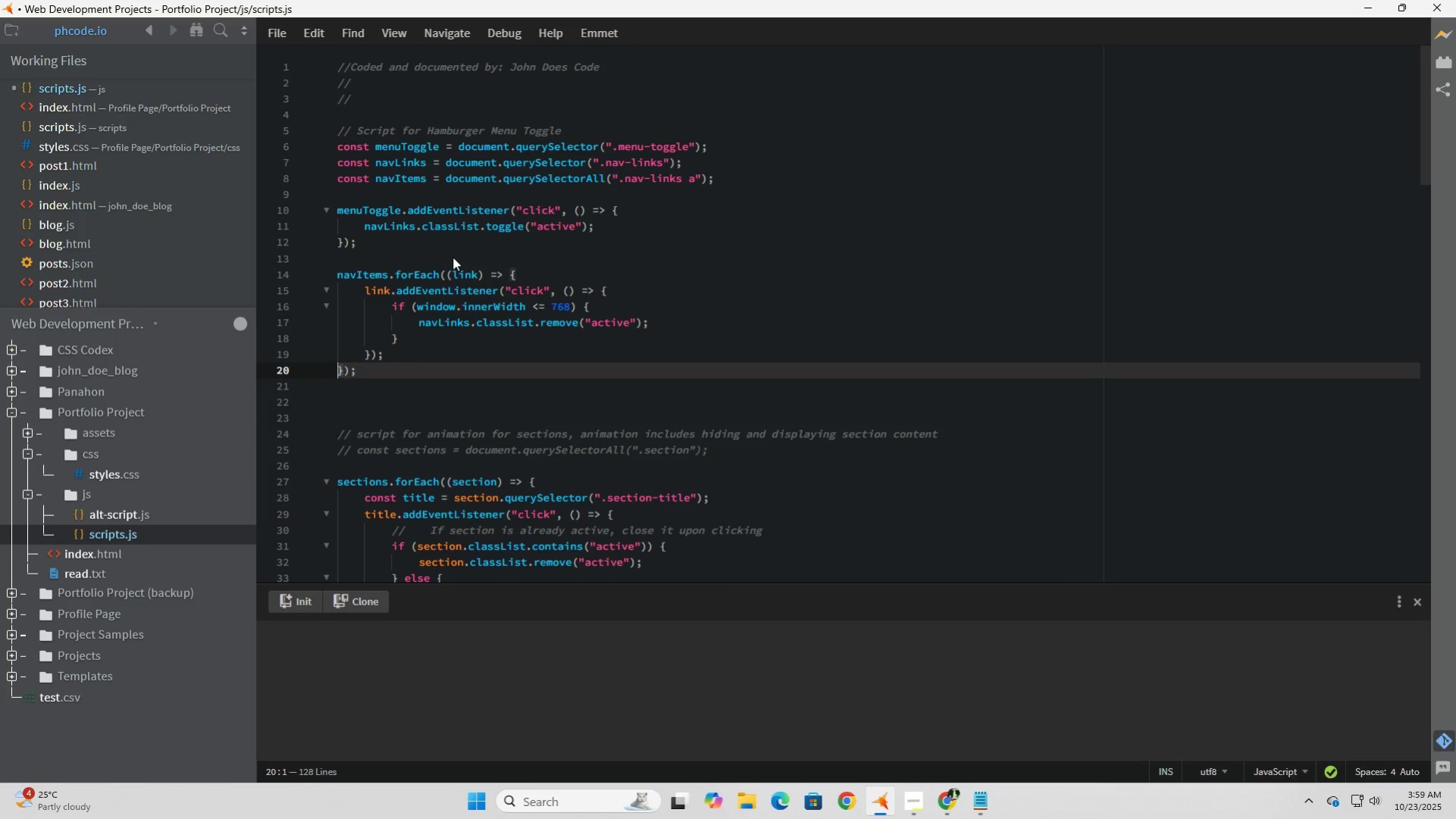 
key(Delete)
 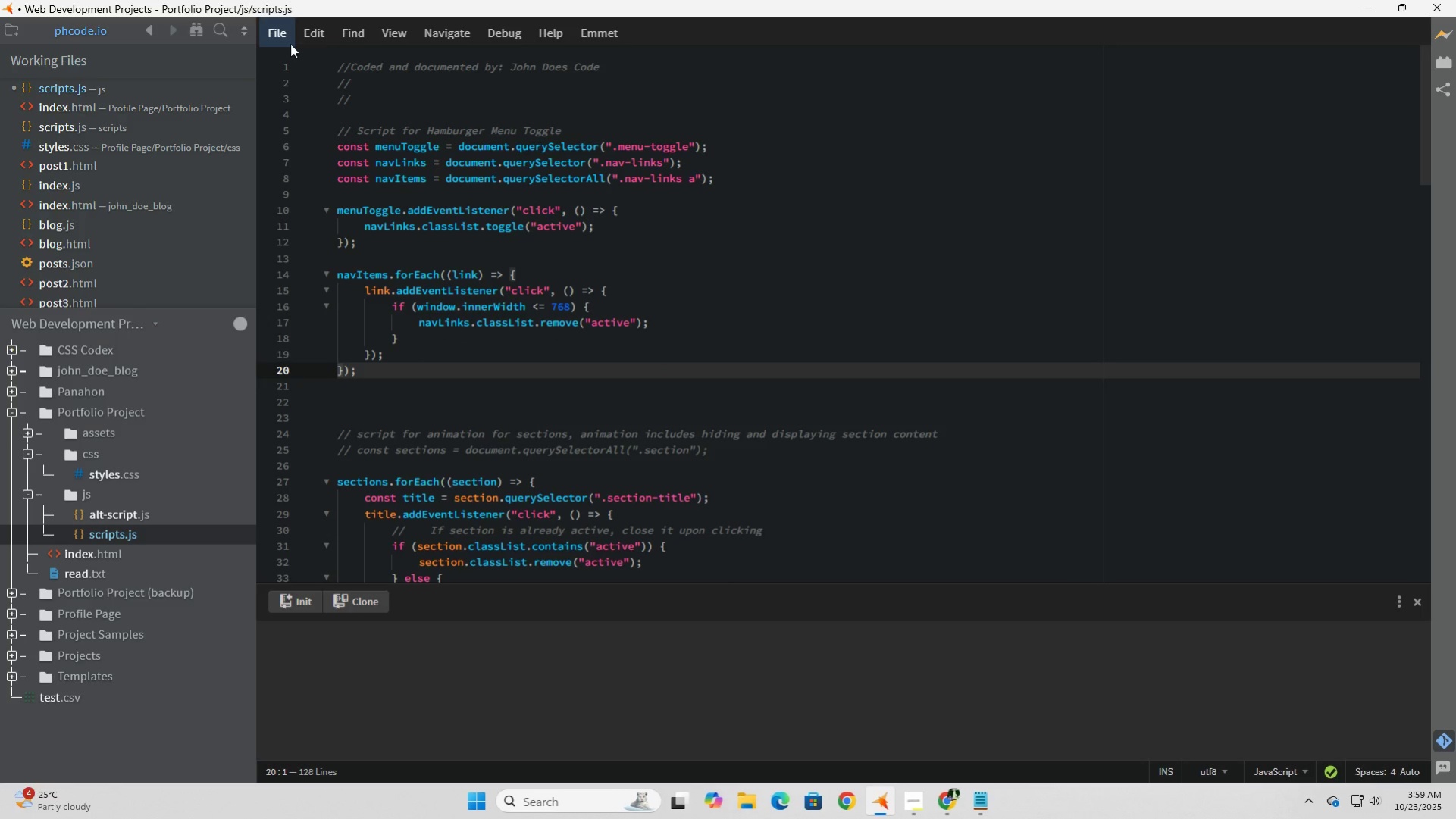 
left_click([284, 42])
 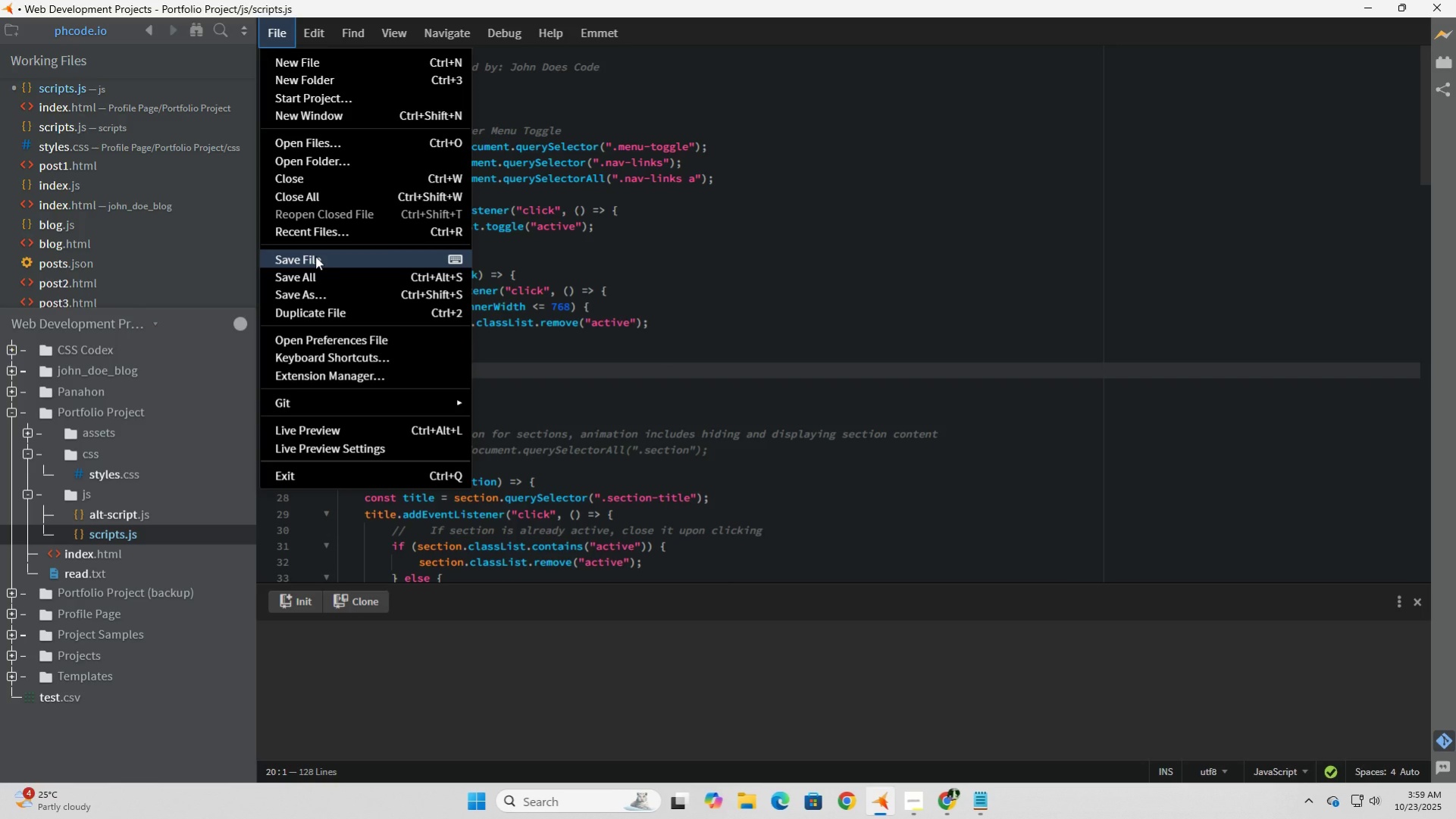 
double_click([315, 256])
 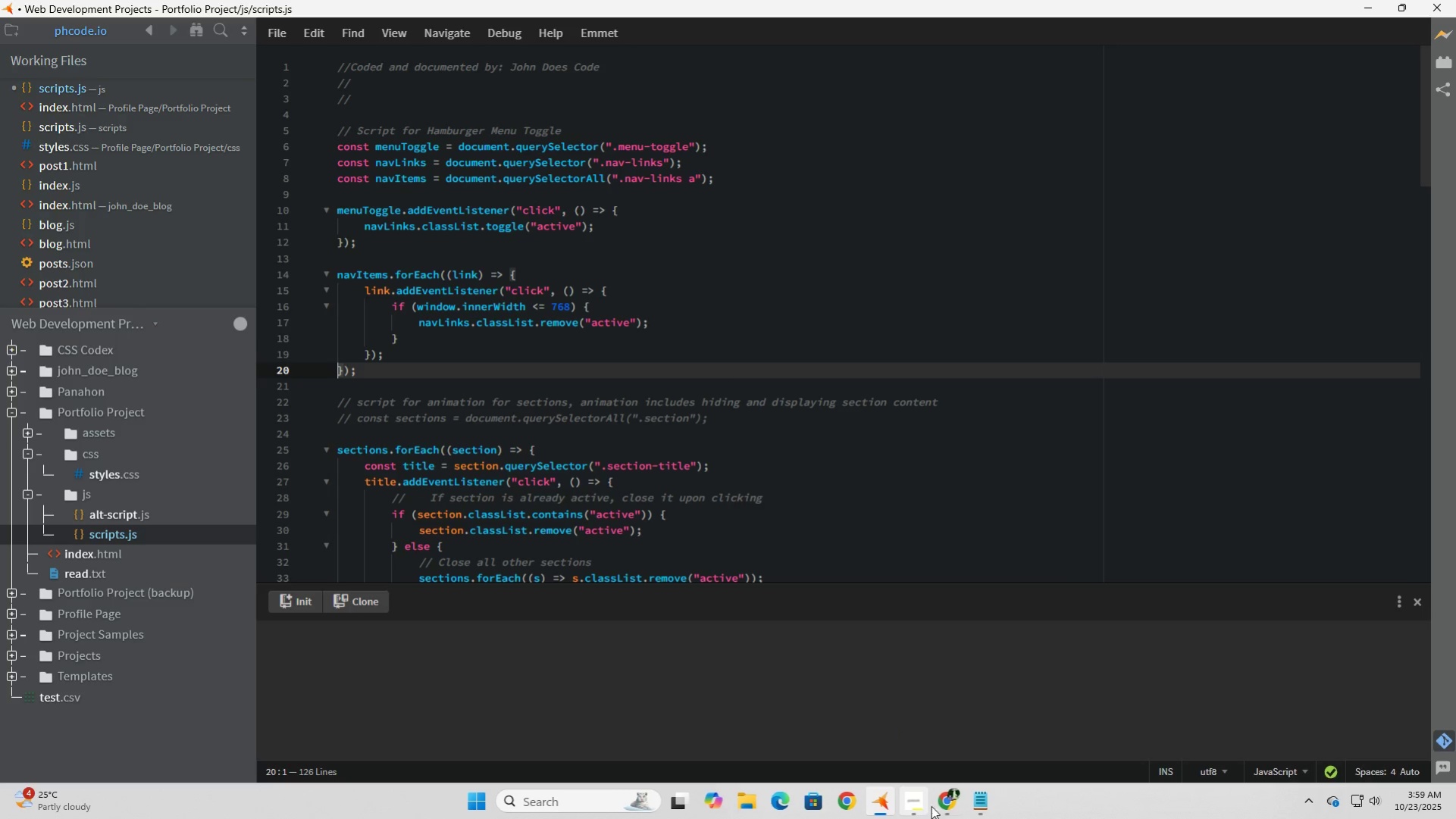 
left_click([952, 804])
 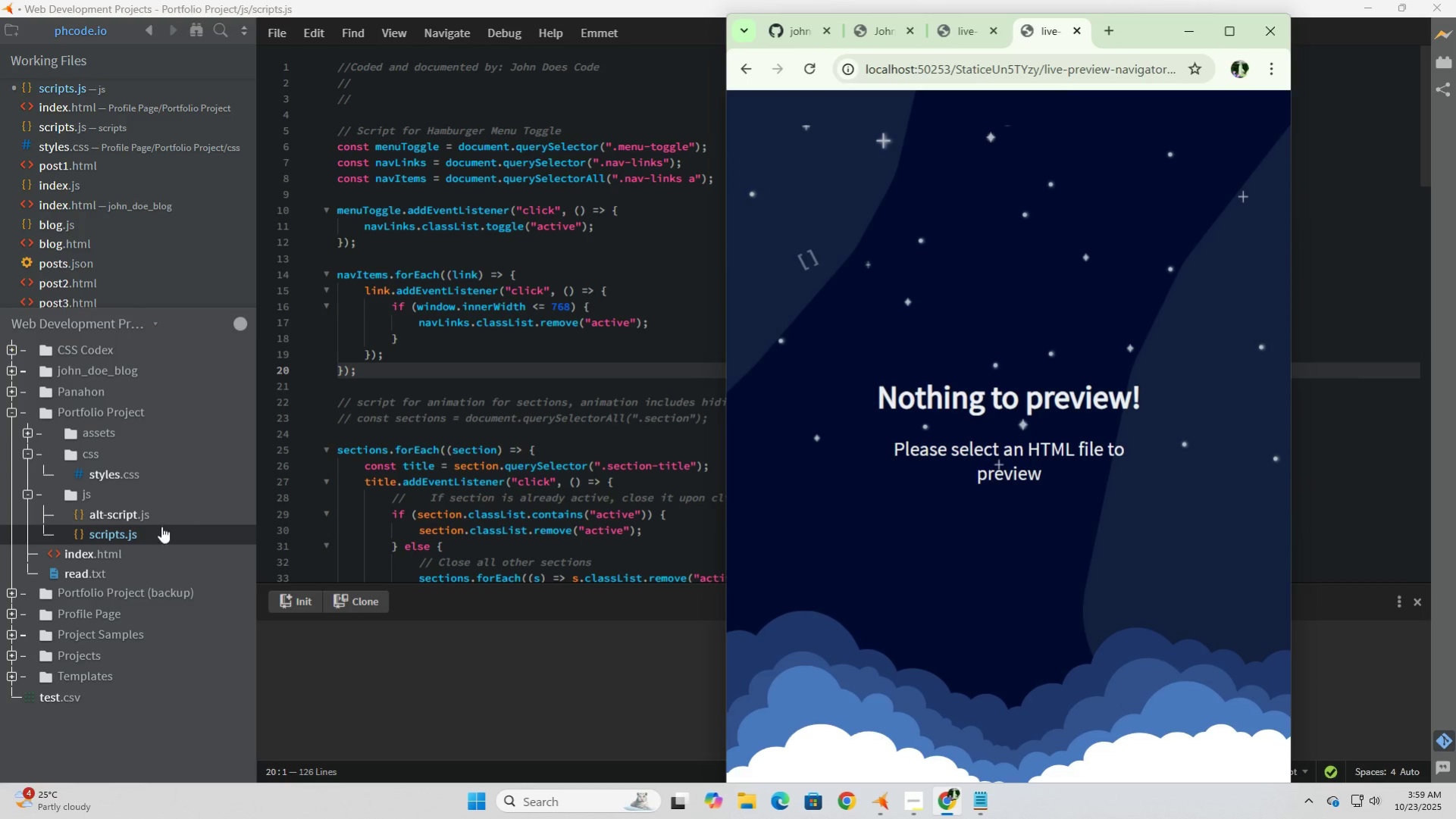 
left_click([85, 556])
 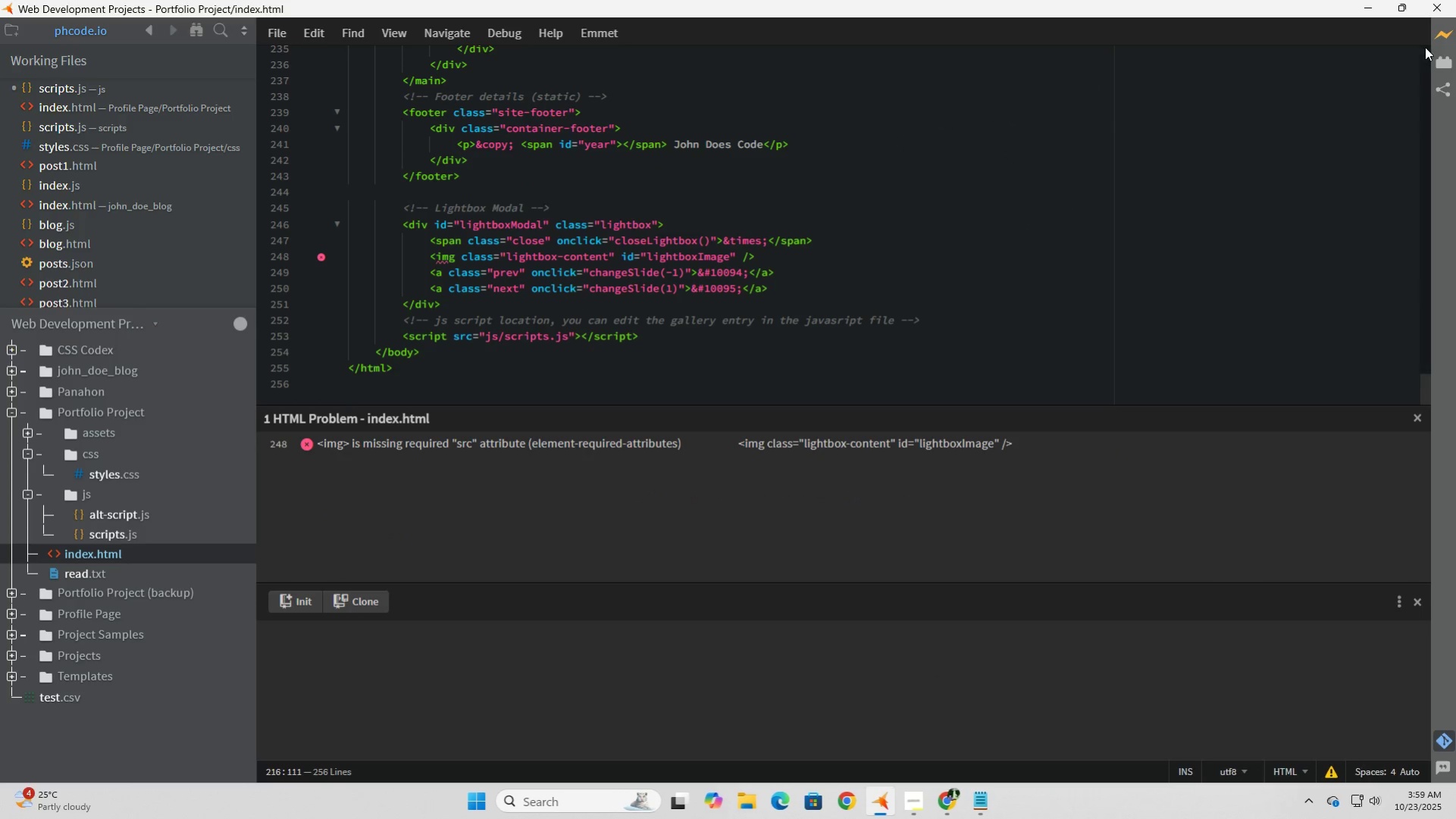 
left_click([1443, 36])
 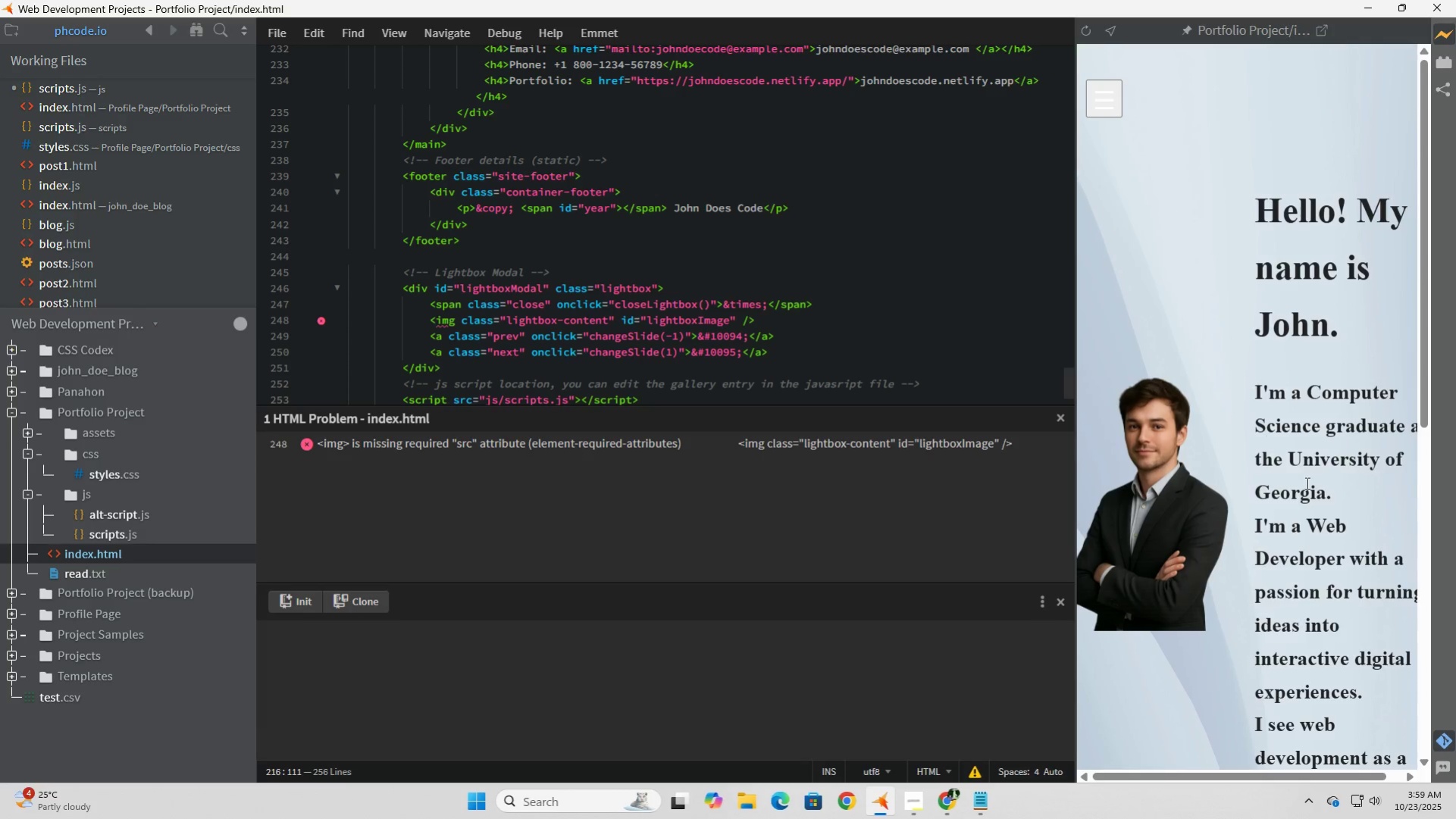 
scroll: coordinate [1296, 443], scroll_direction: down, amount: 4.0
 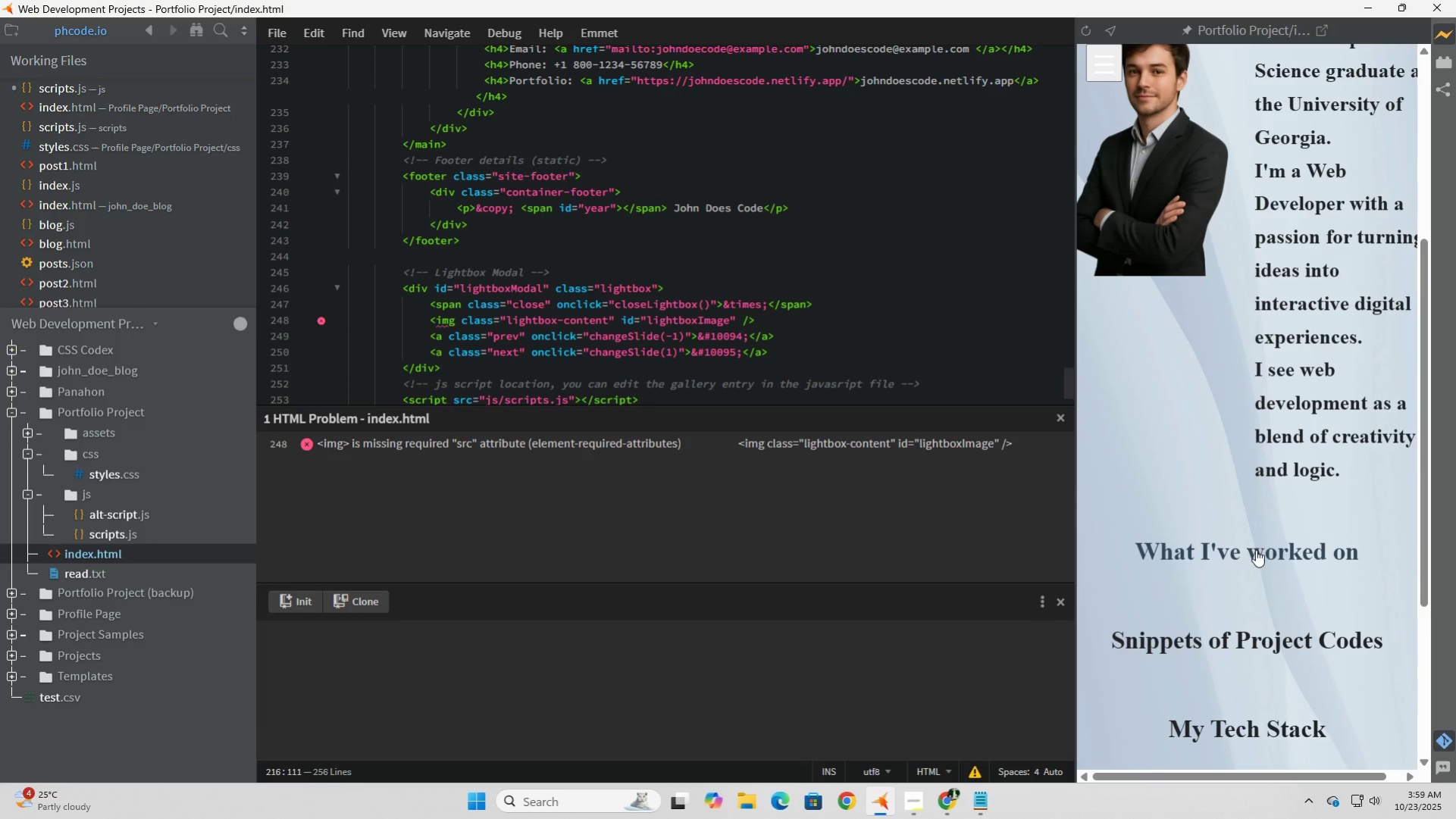 
left_click([1255, 549])
 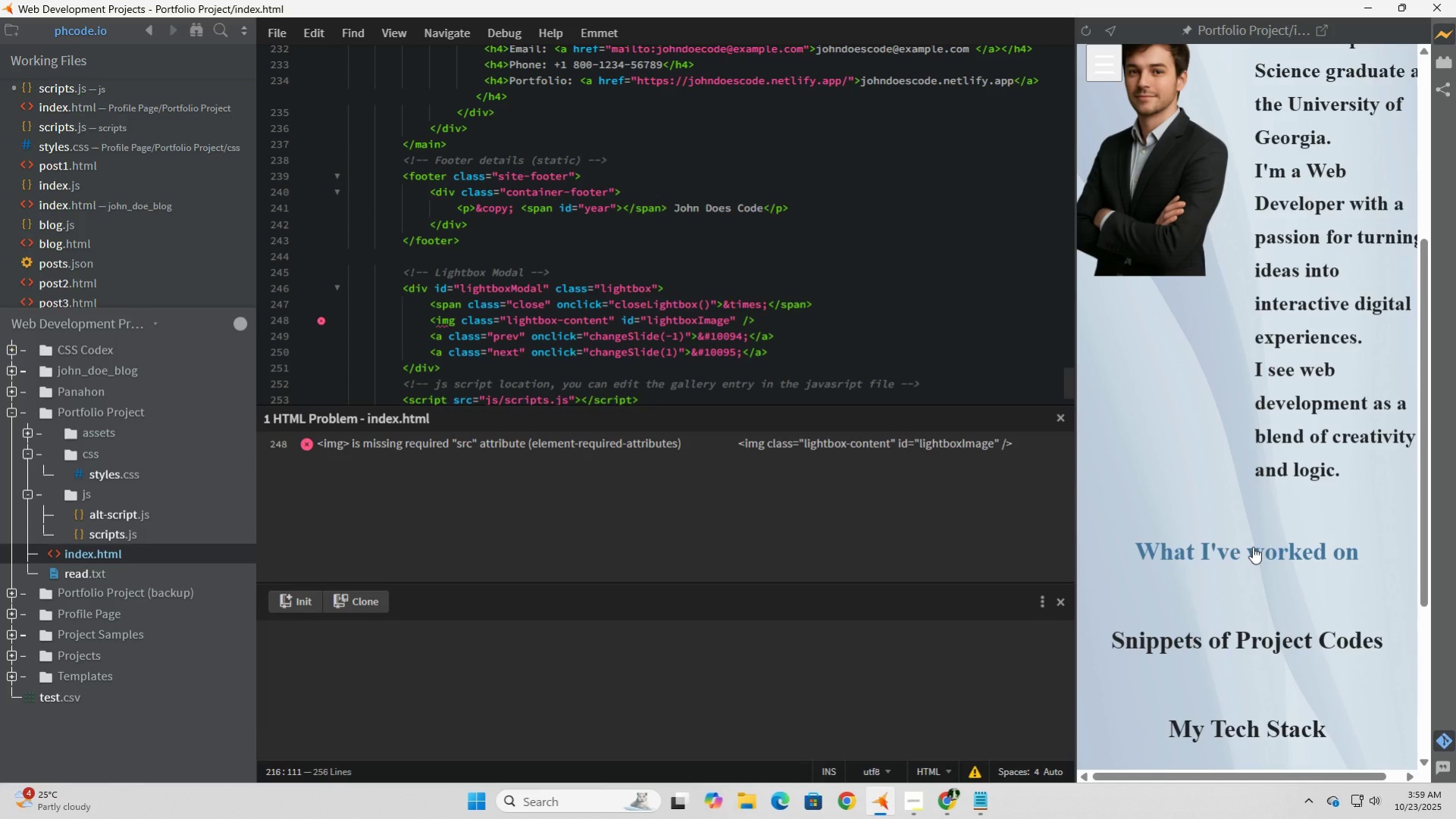 
left_click([1252, 546])
 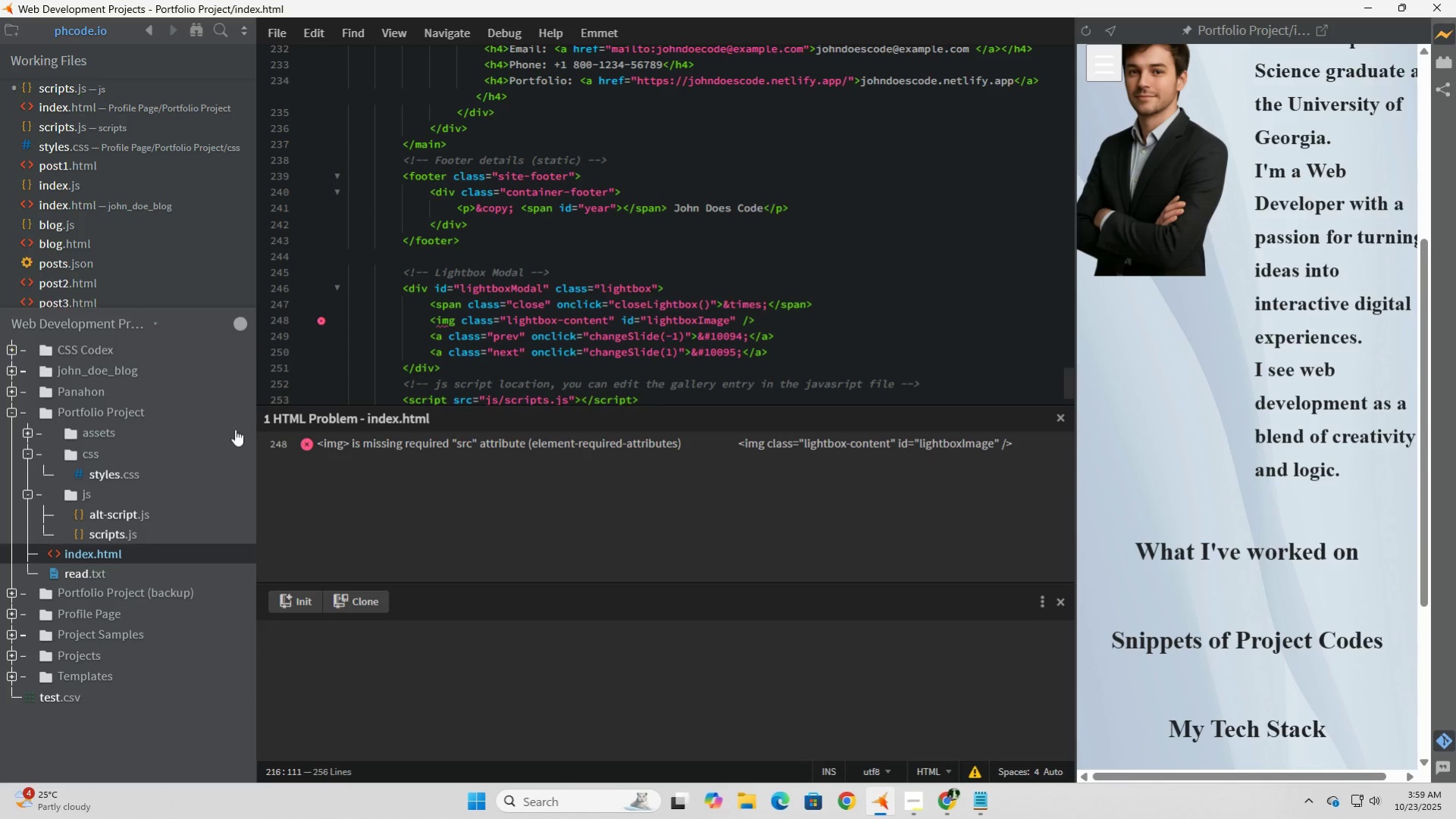 
double_click([109, 468])
 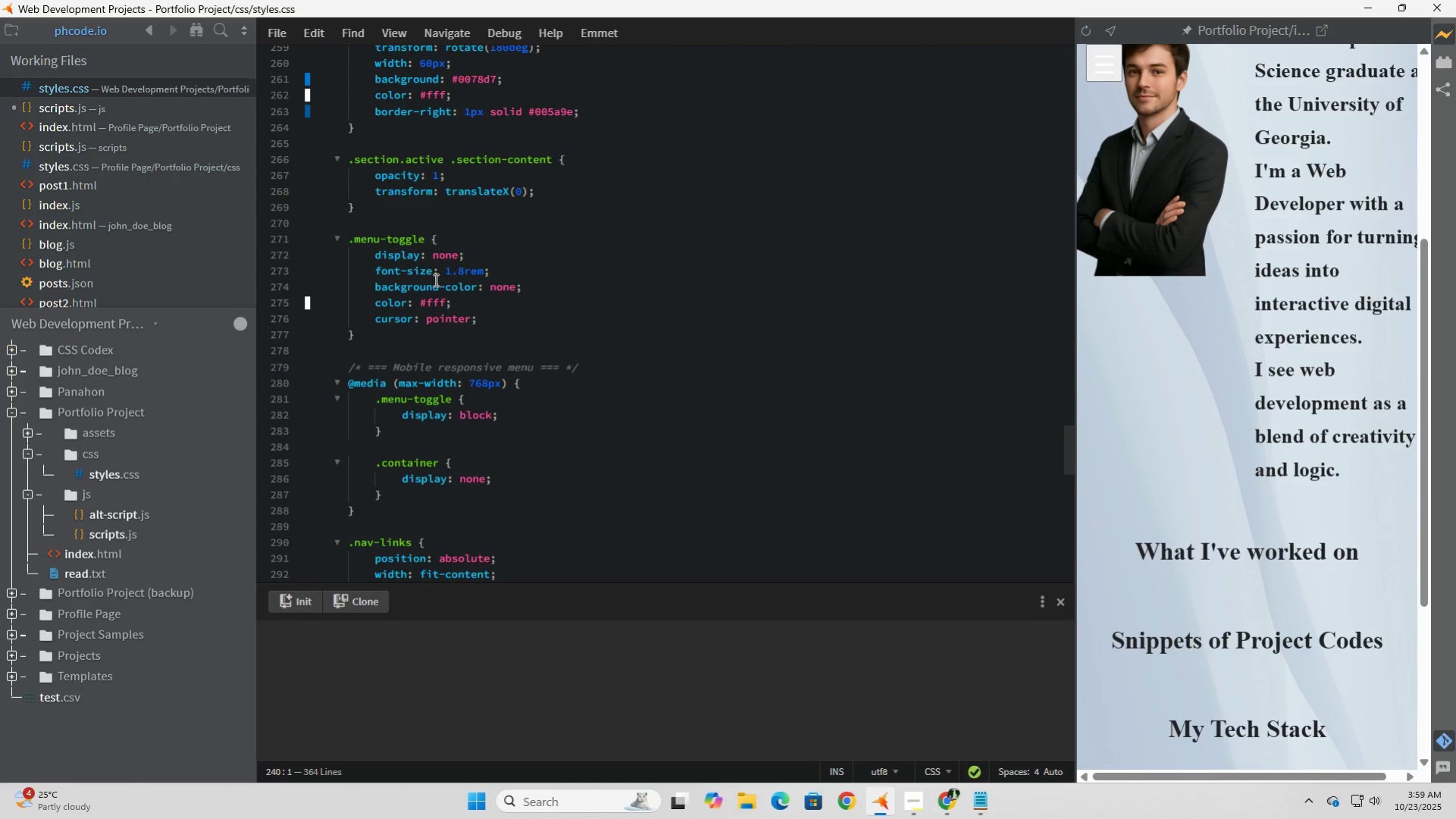 
scroll: coordinate [435, 278], scroll_direction: up, amount: 4.0
 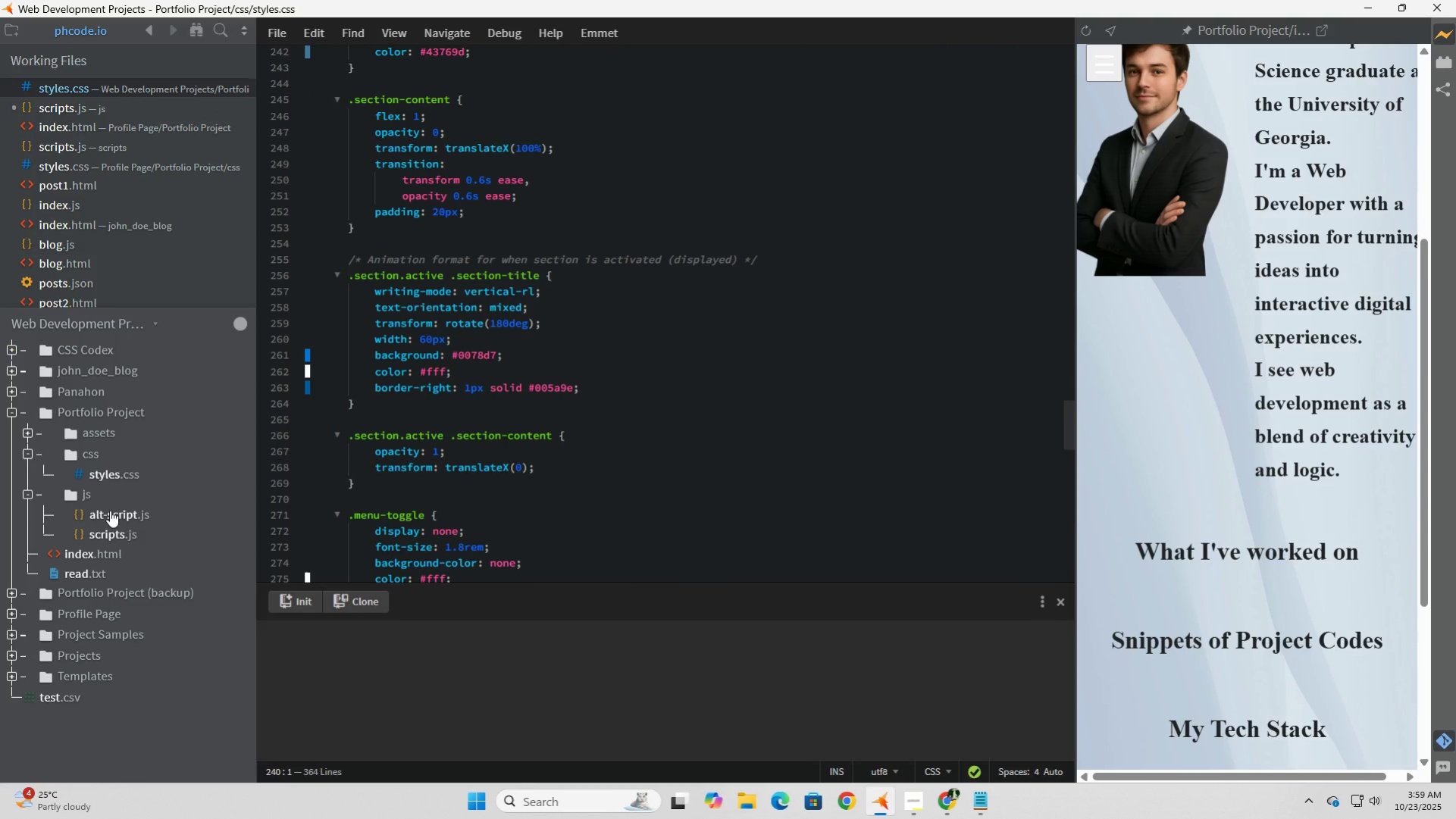 
left_click([110, 510])
 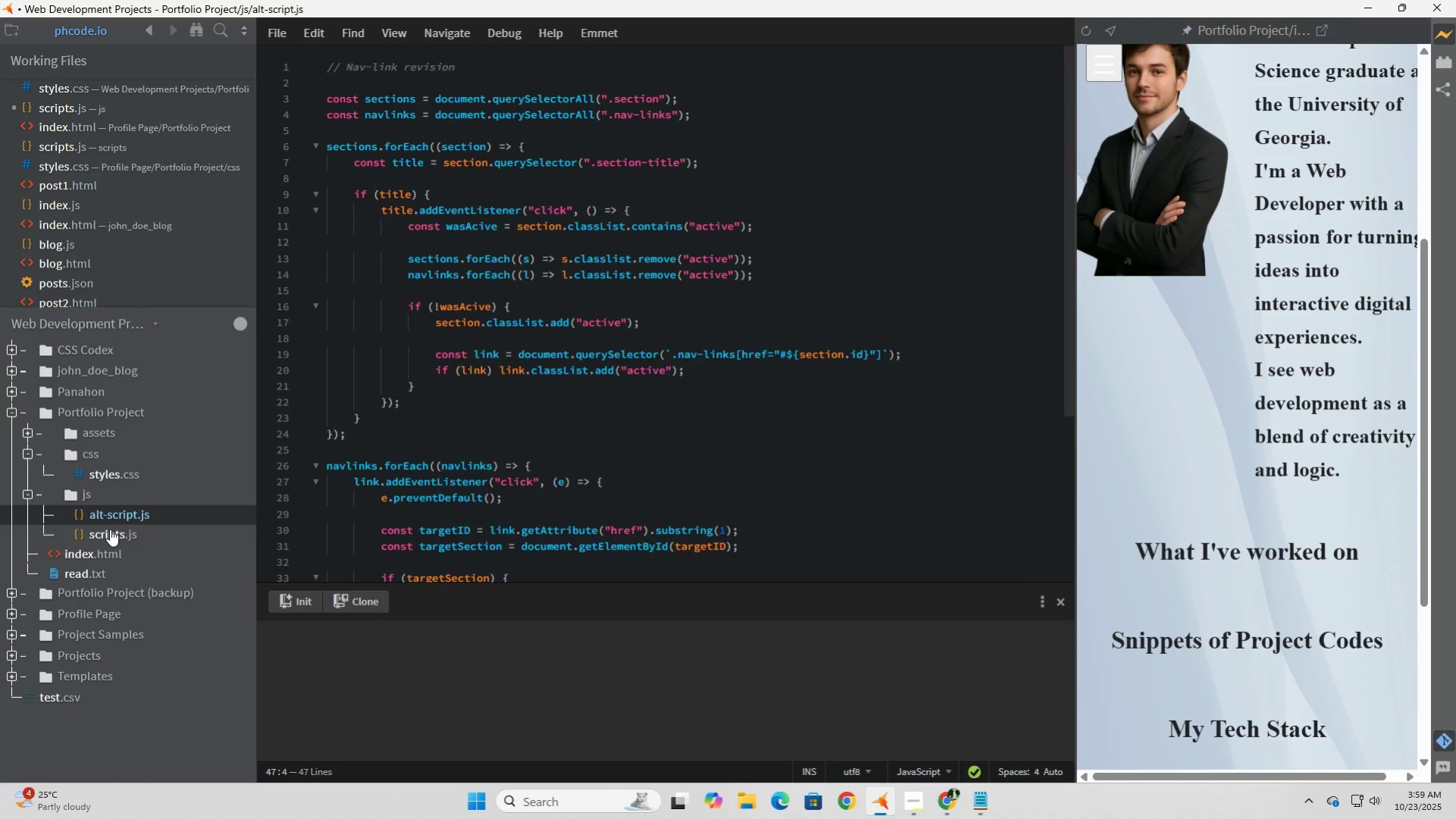 
left_click([110, 529])
 